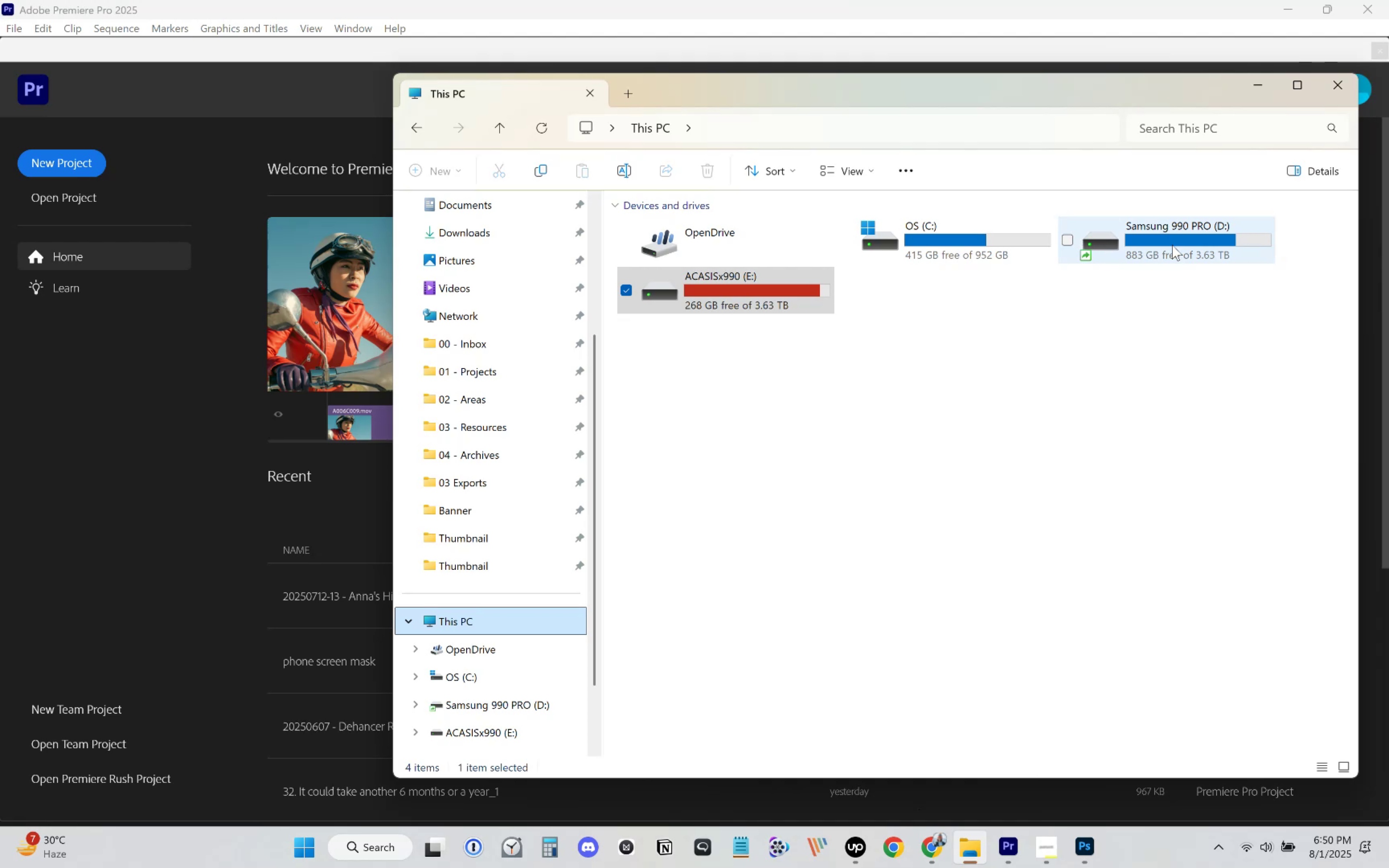 
double_click([1178, 241])
 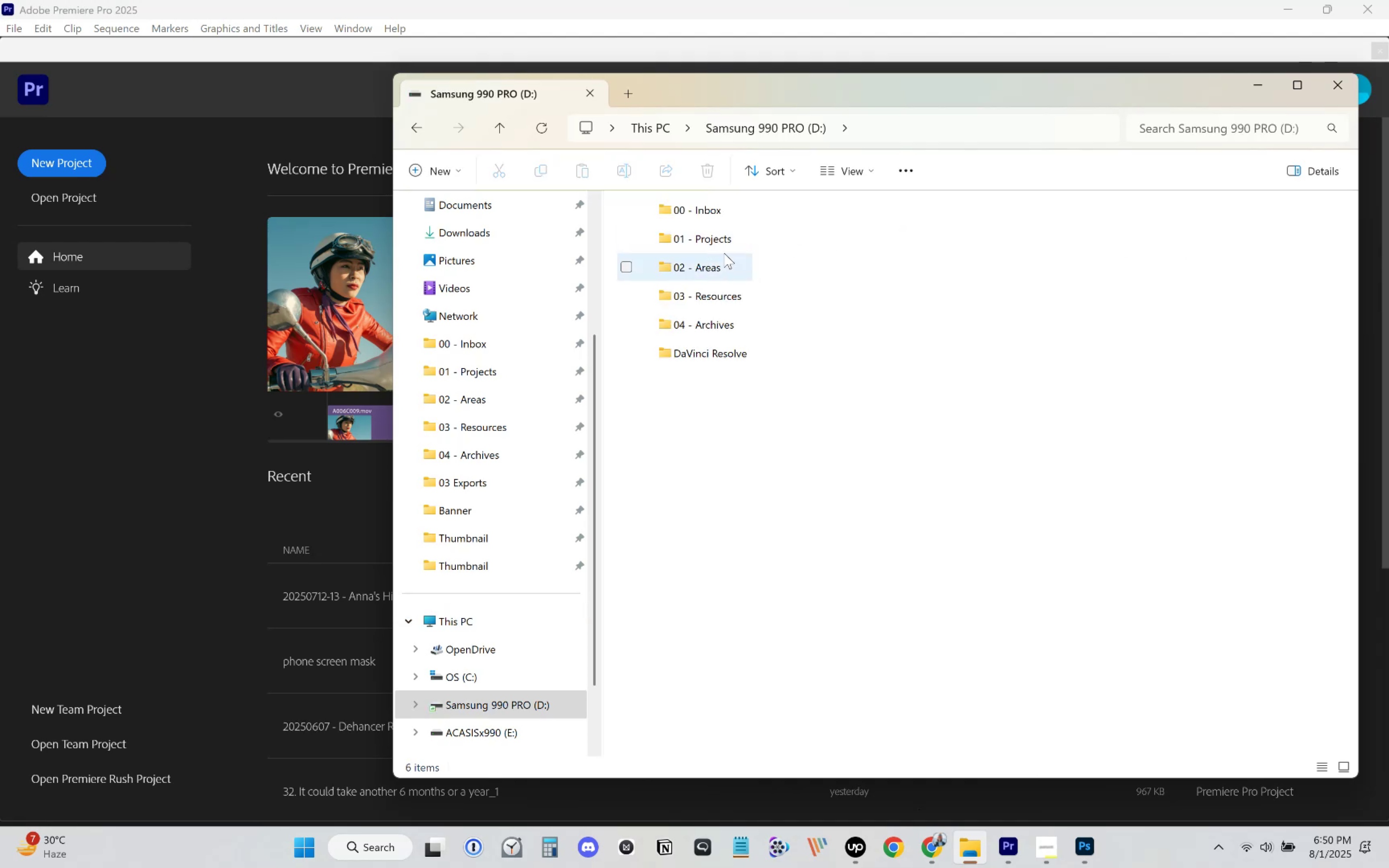 
double_click([714, 264])
 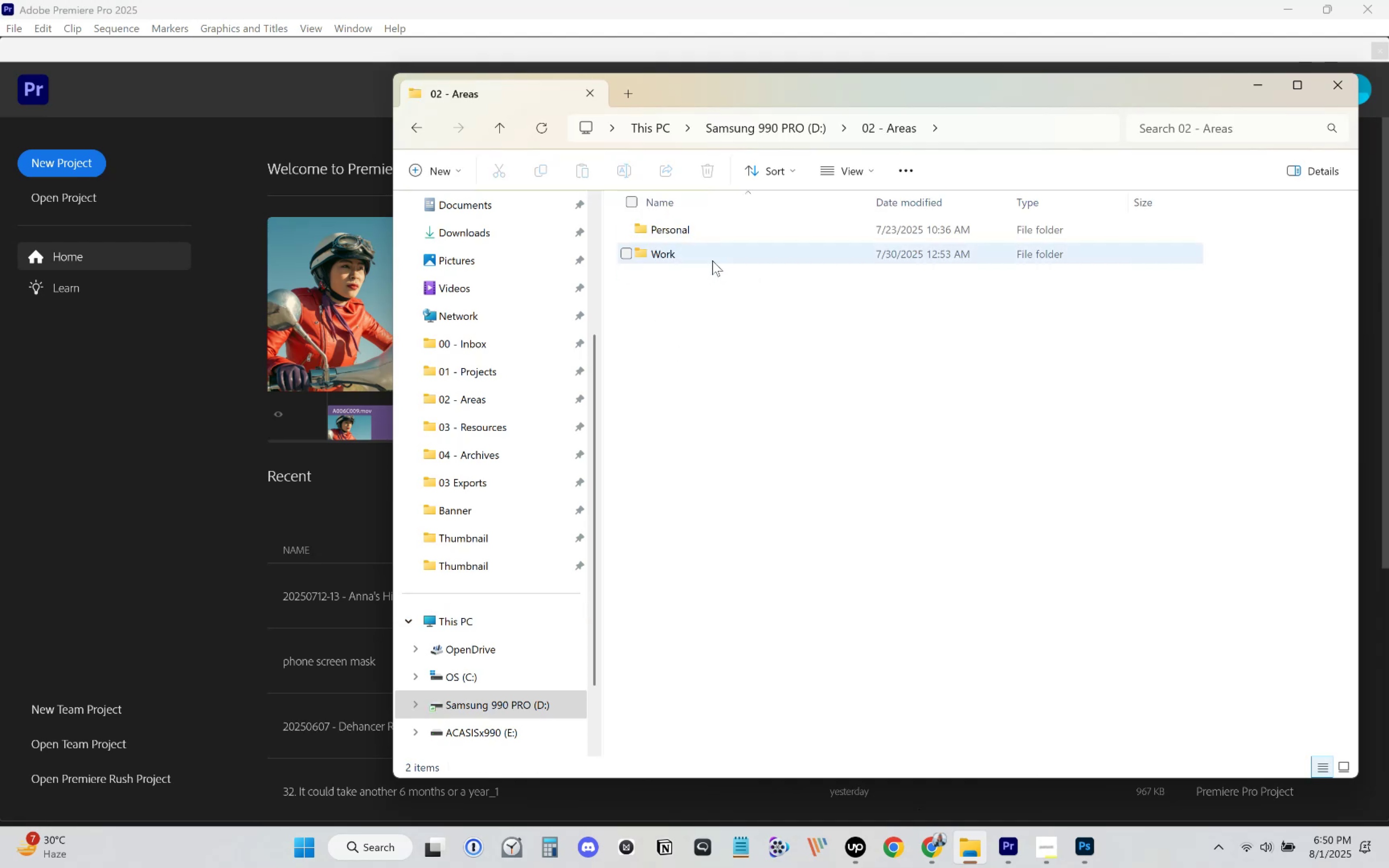 
triple_click([712, 251])
 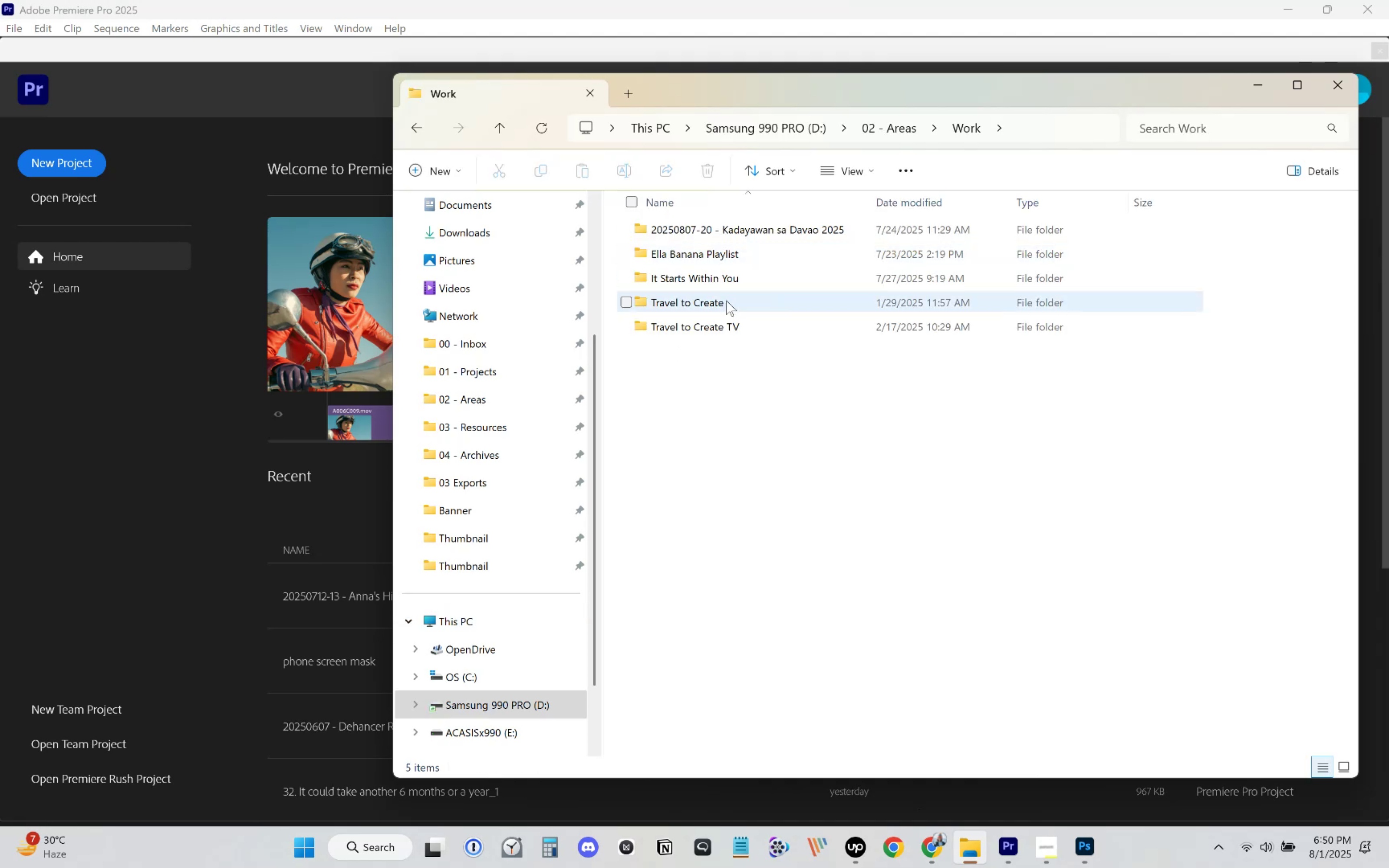 
double_click([737, 286])
 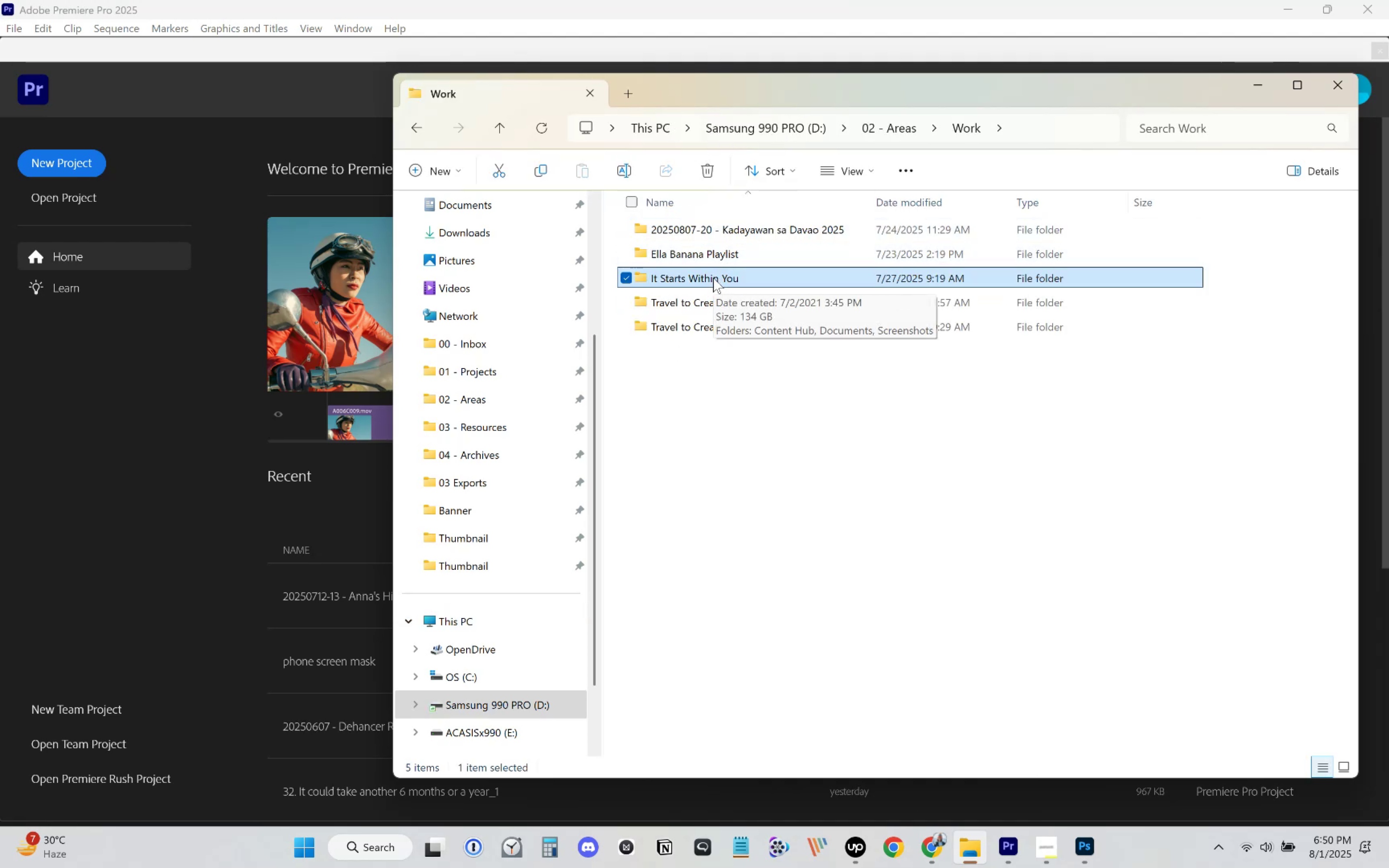 
wait(6.25)
 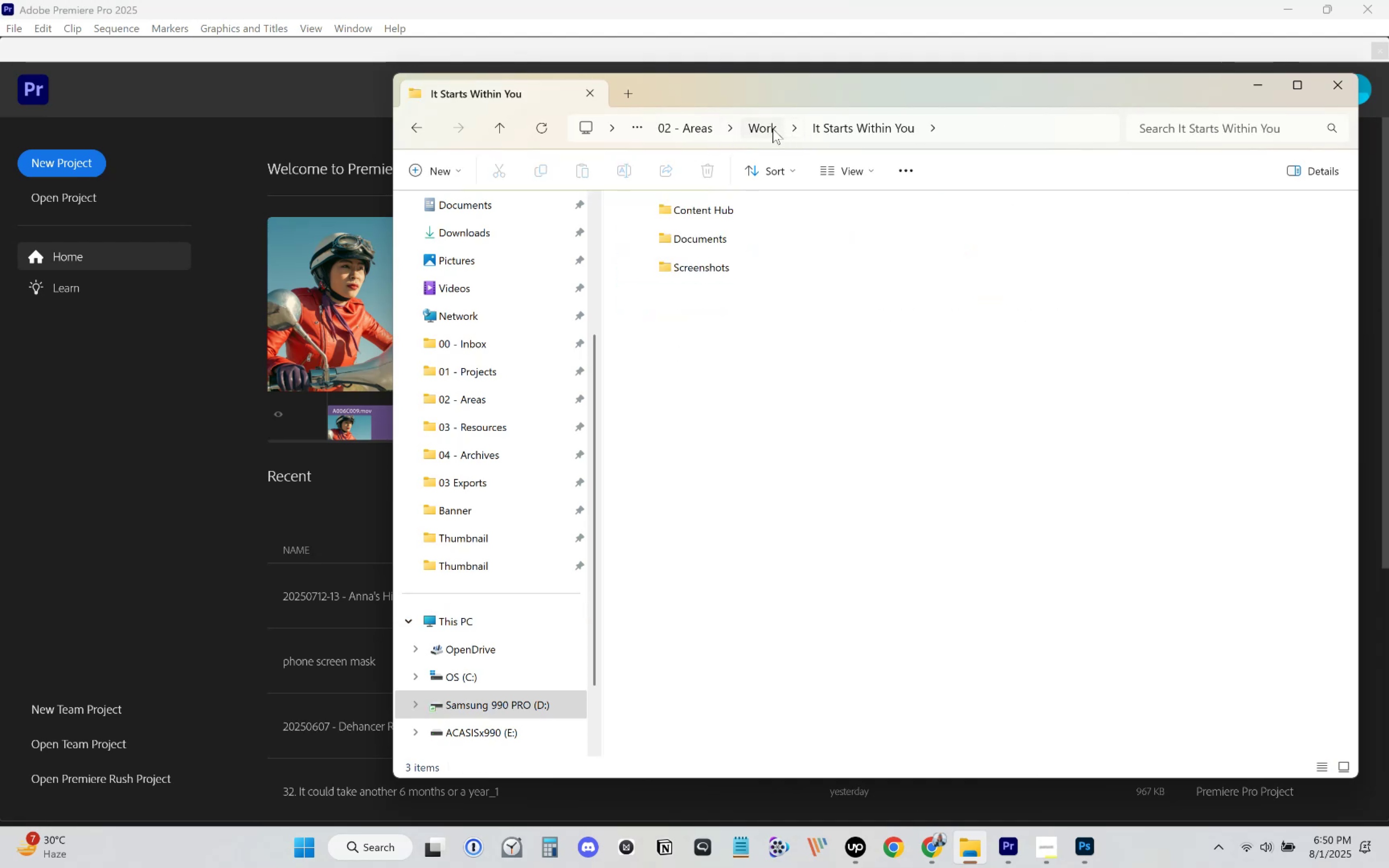 
double_click([713, 278])
 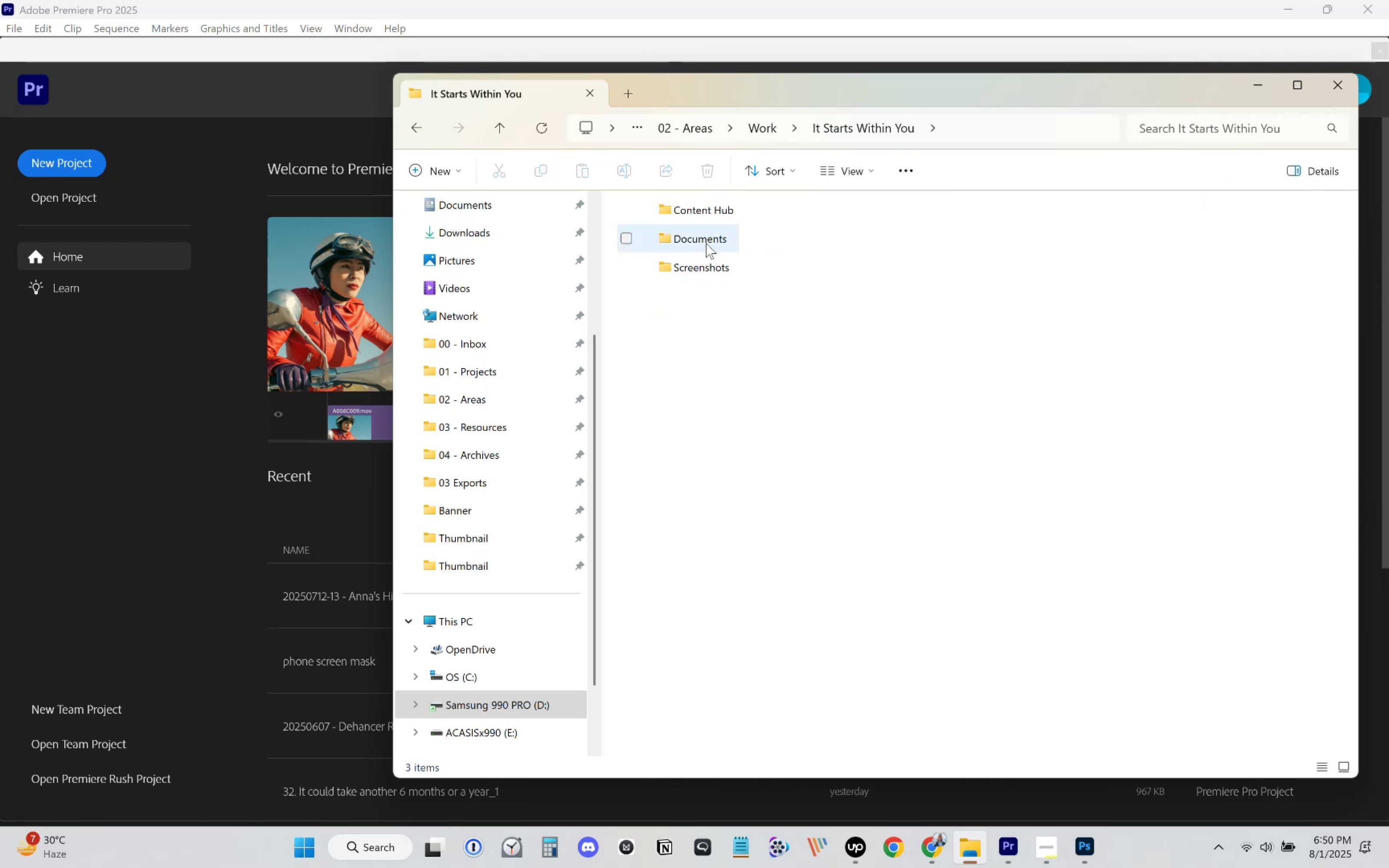 
double_click([711, 214])
 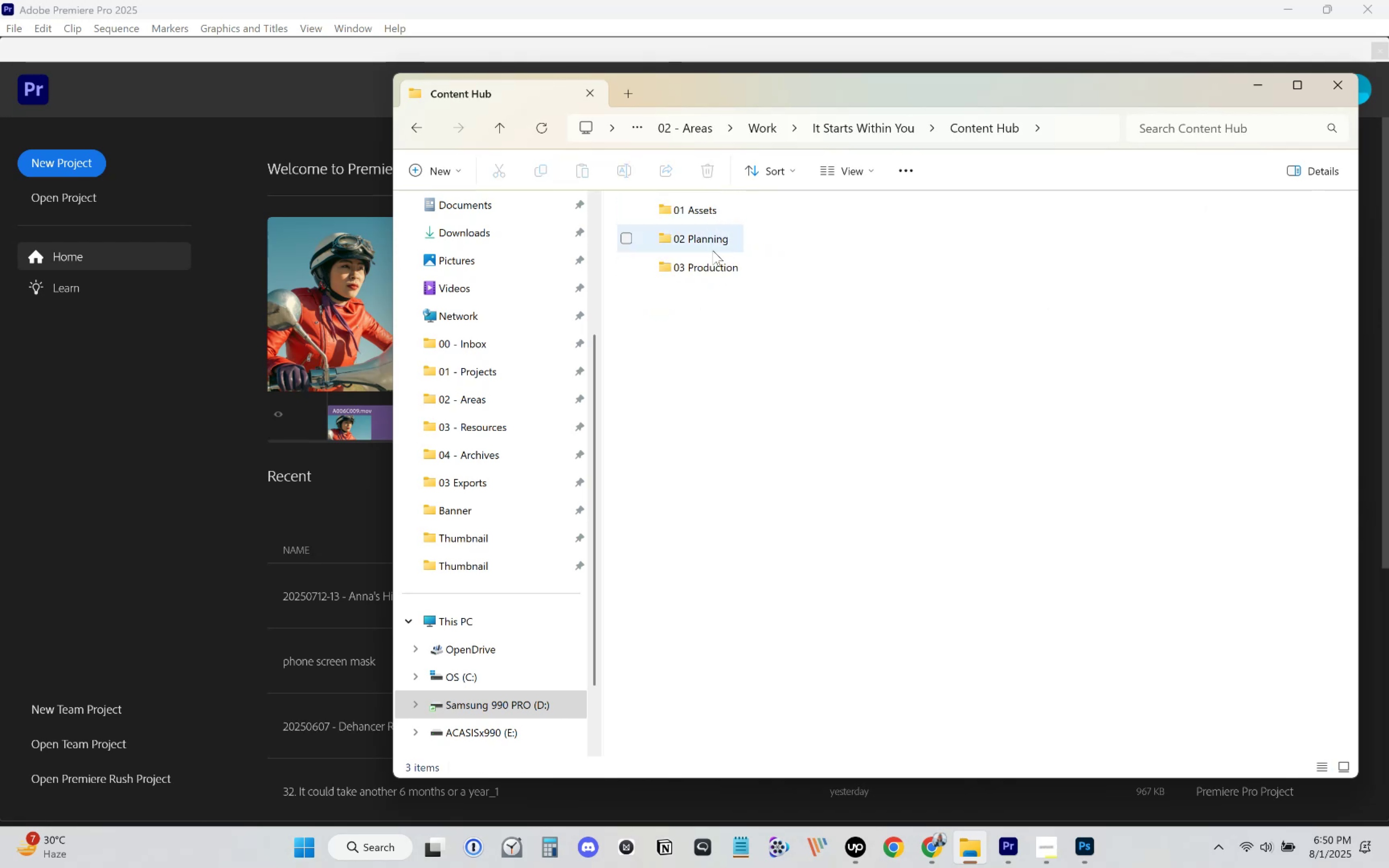 
double_click([713, 268])
 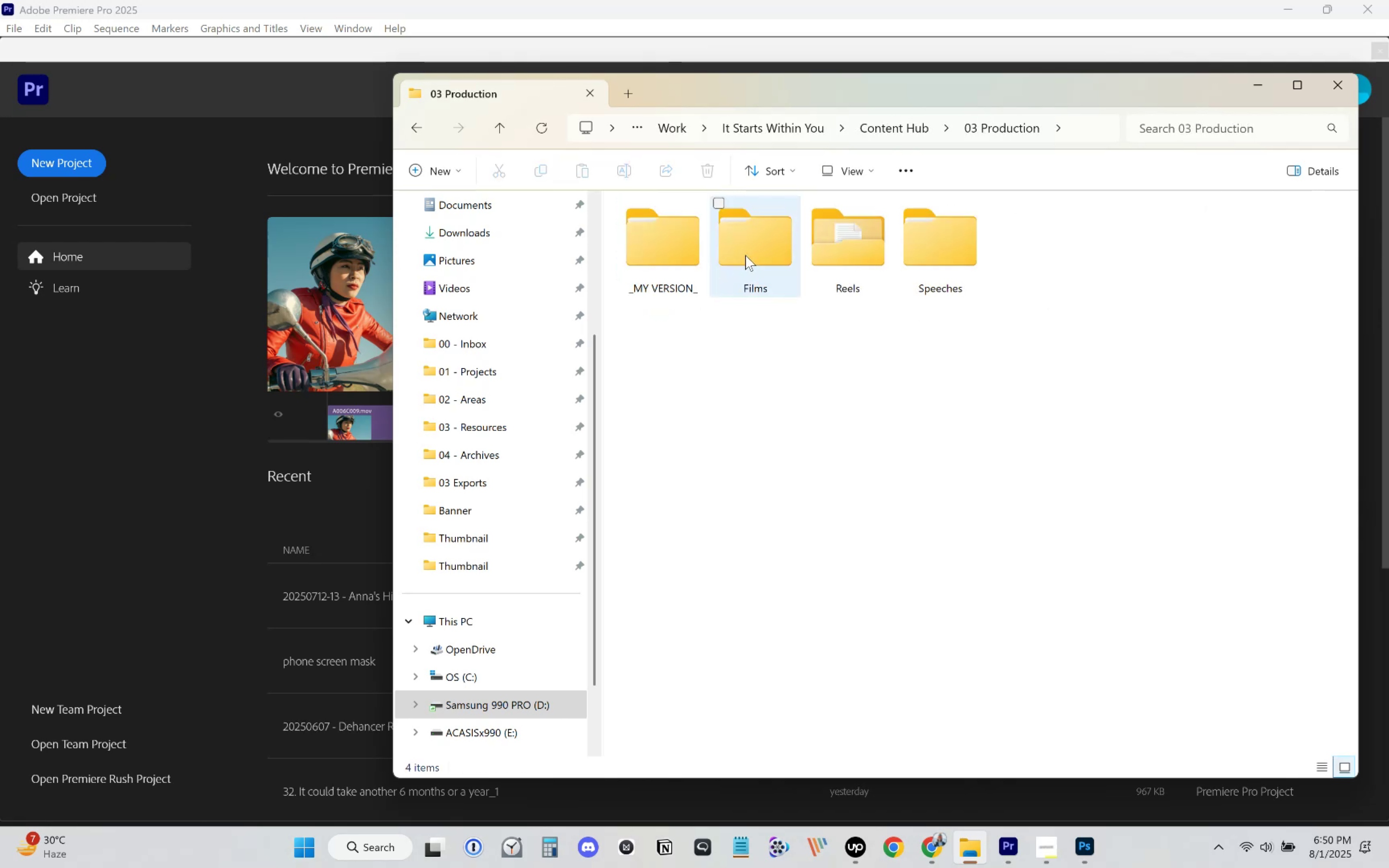 
double_click([746, 255])
 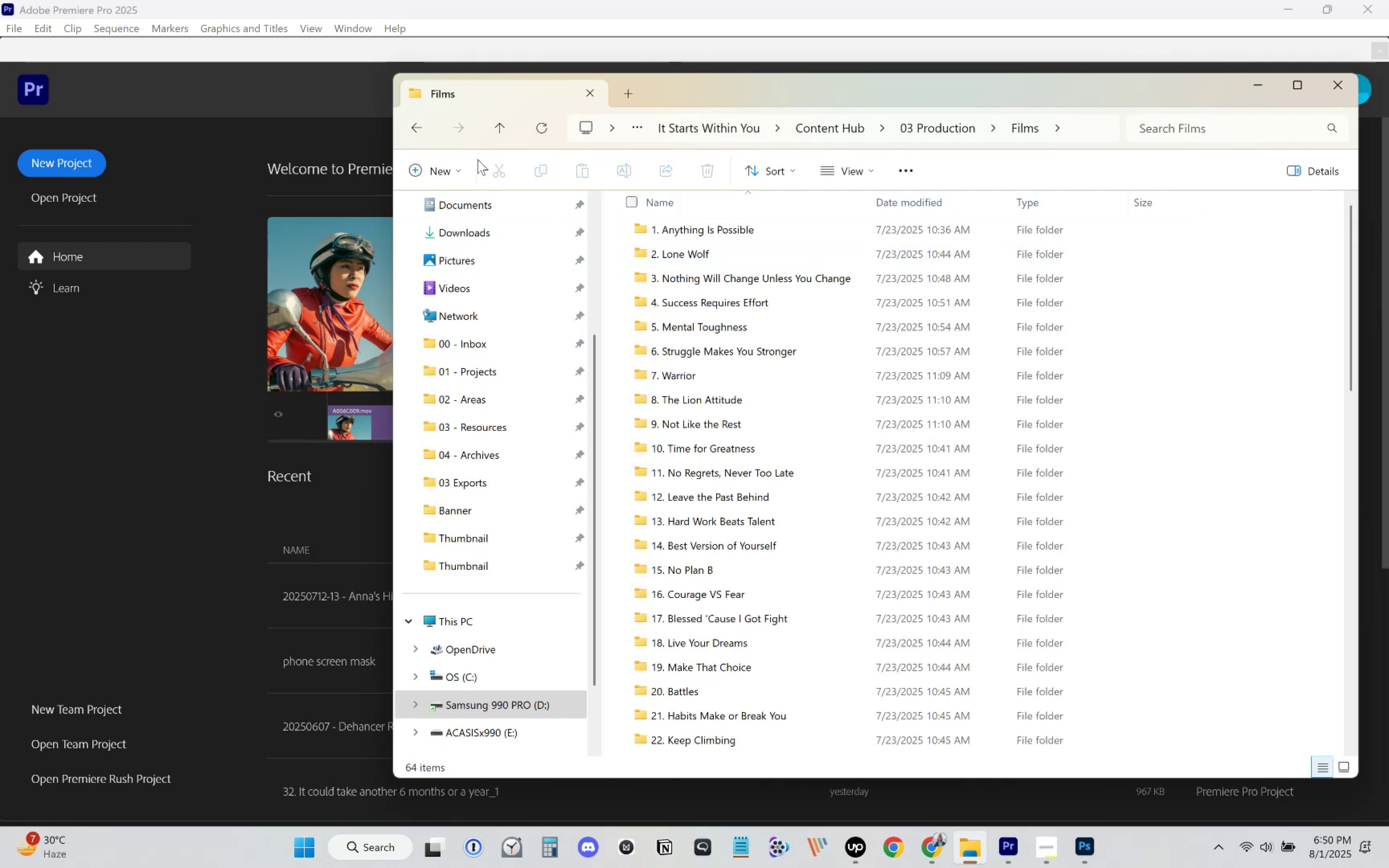 
left_click([425, 127])
 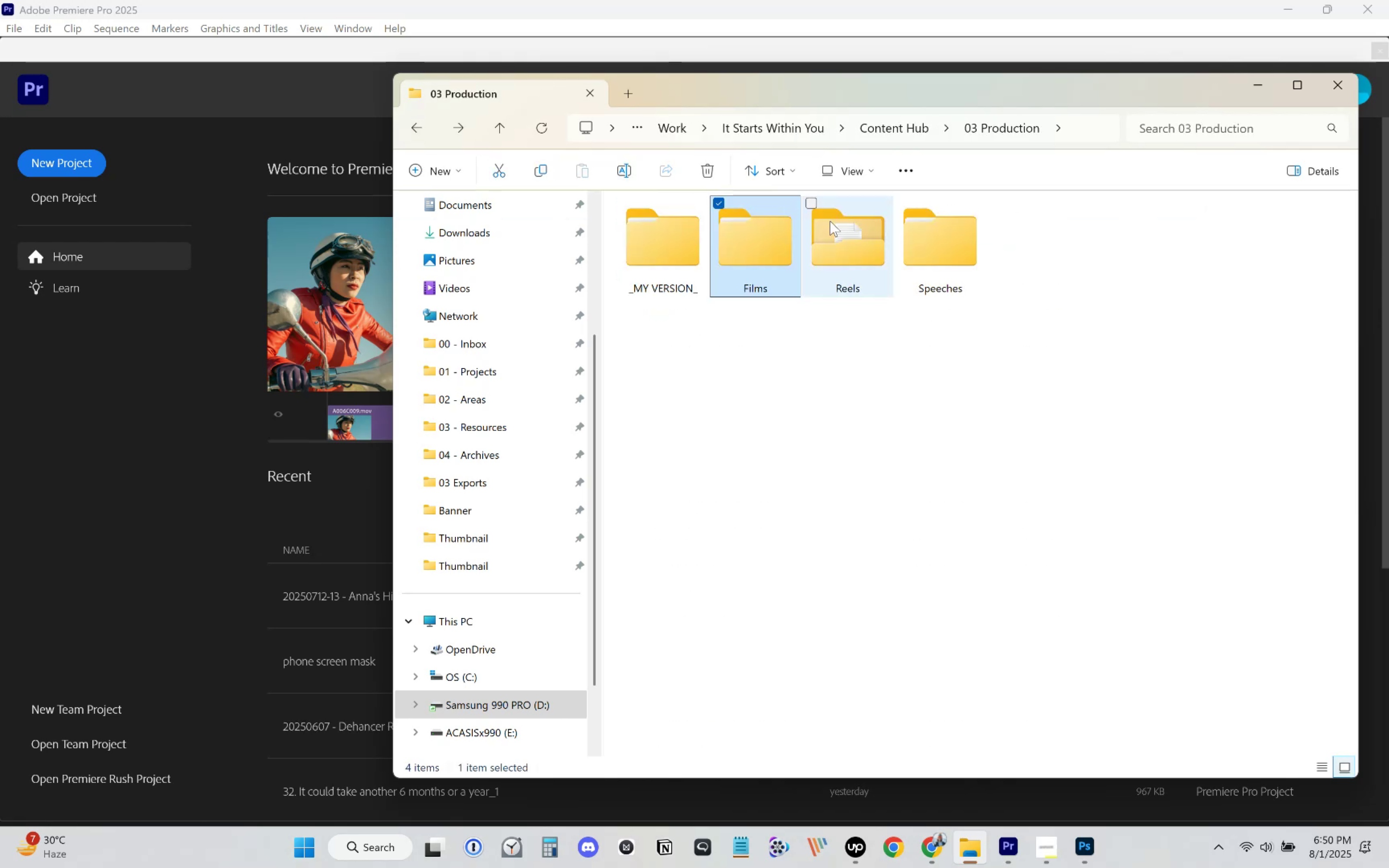 
double_click([838, 227])
 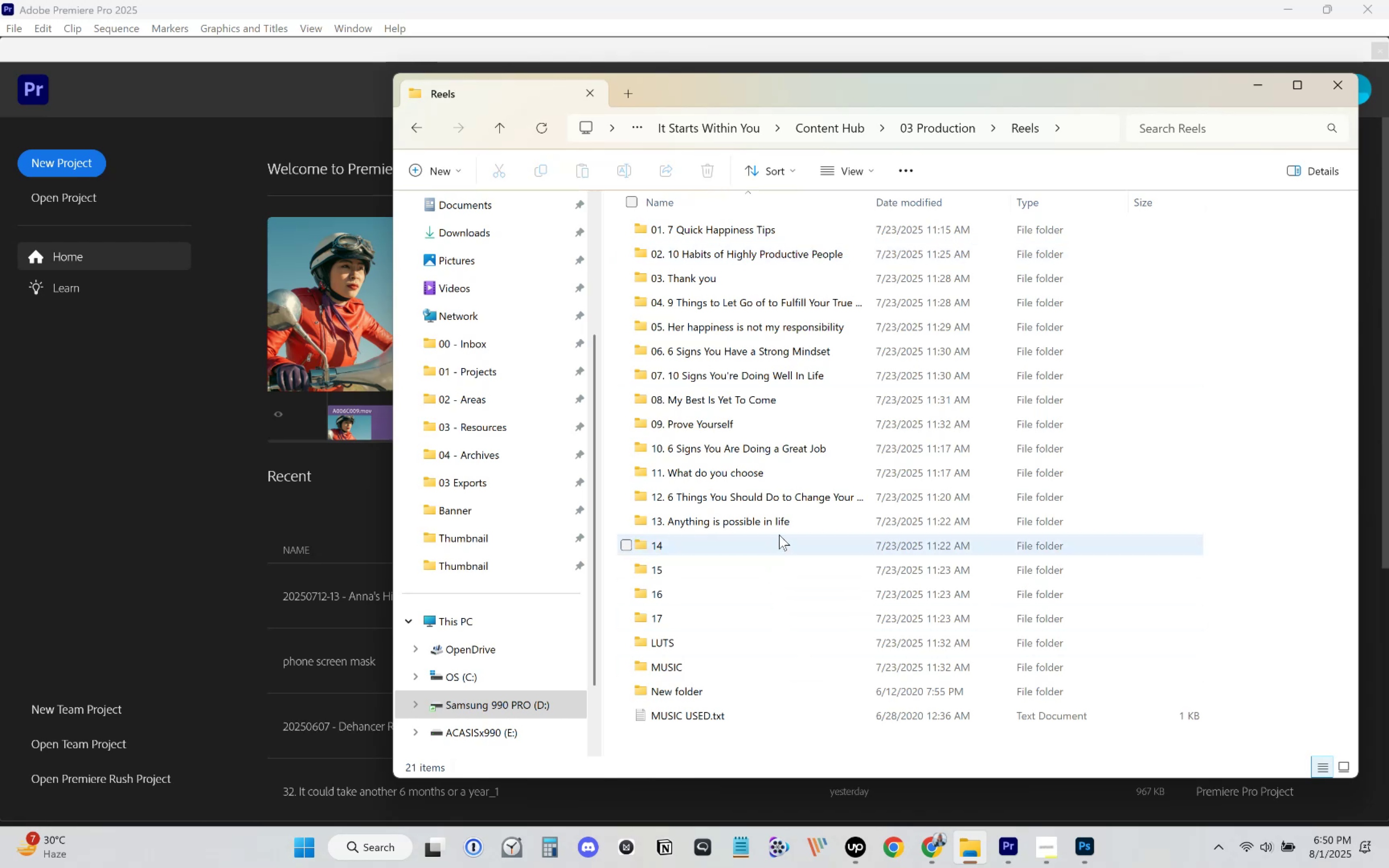 
double_click([725, 606])
 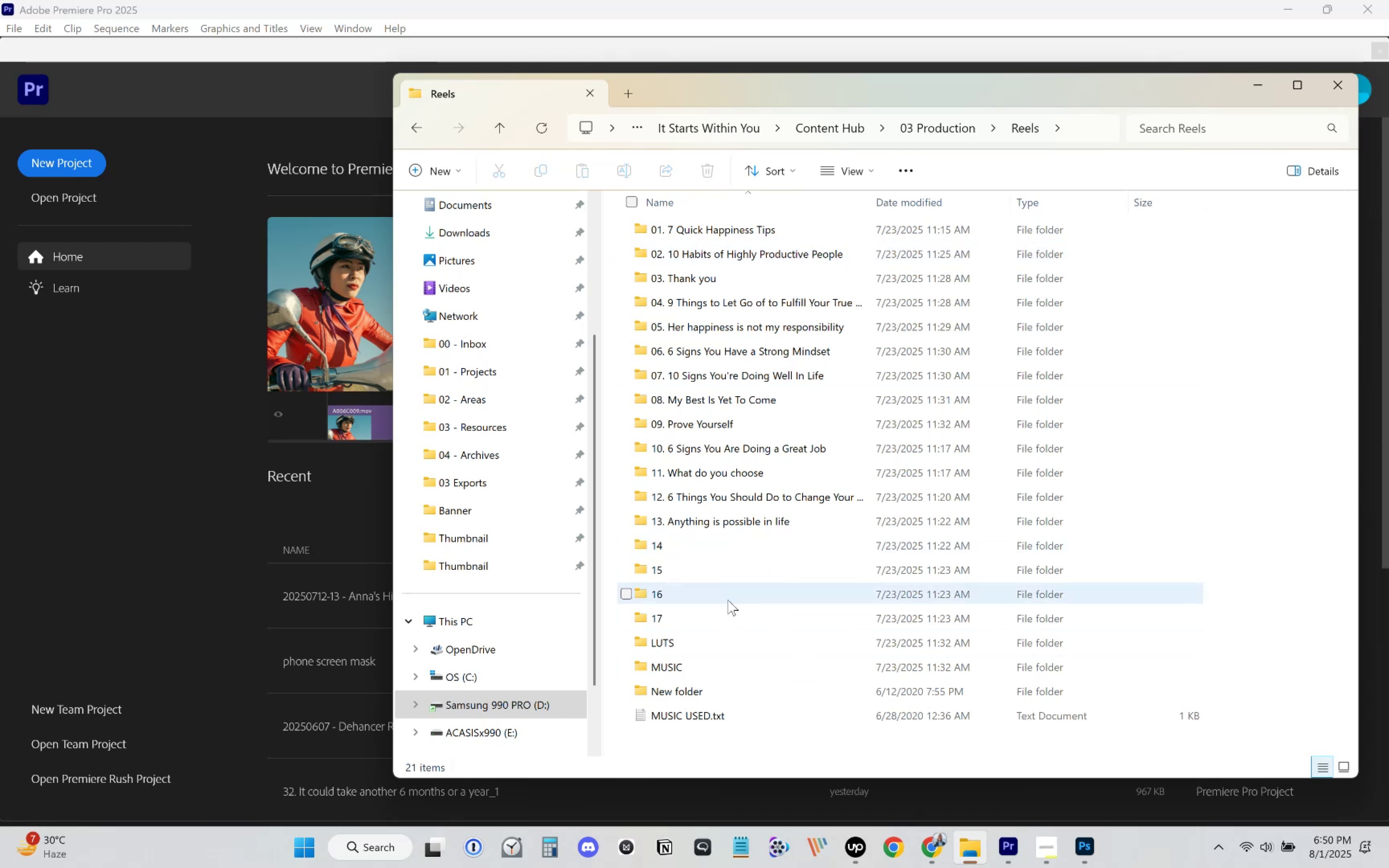 
triple_click([732, 593])
 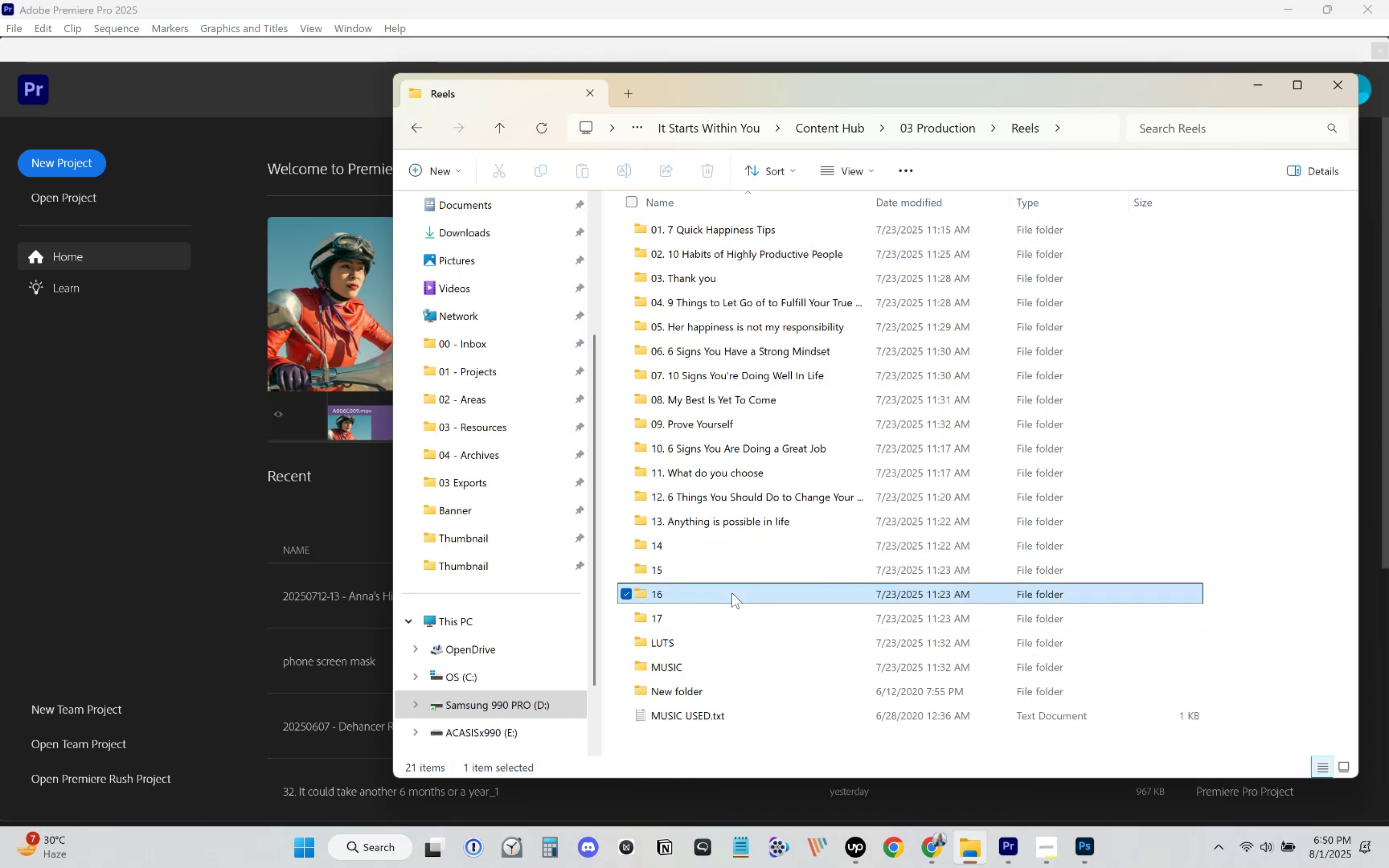 
triple_click([732, 593])
 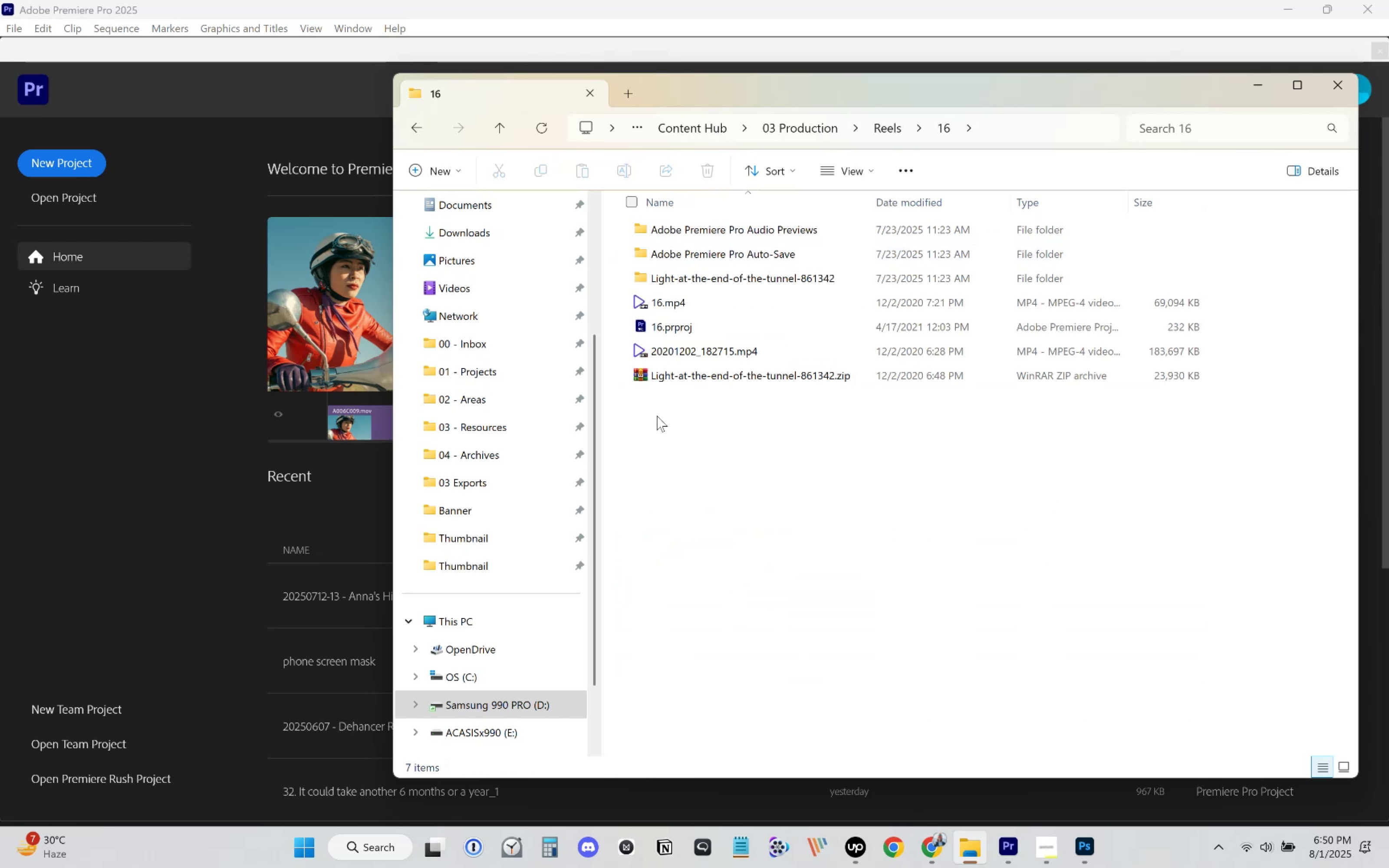 
mouse_move([741, 341])
 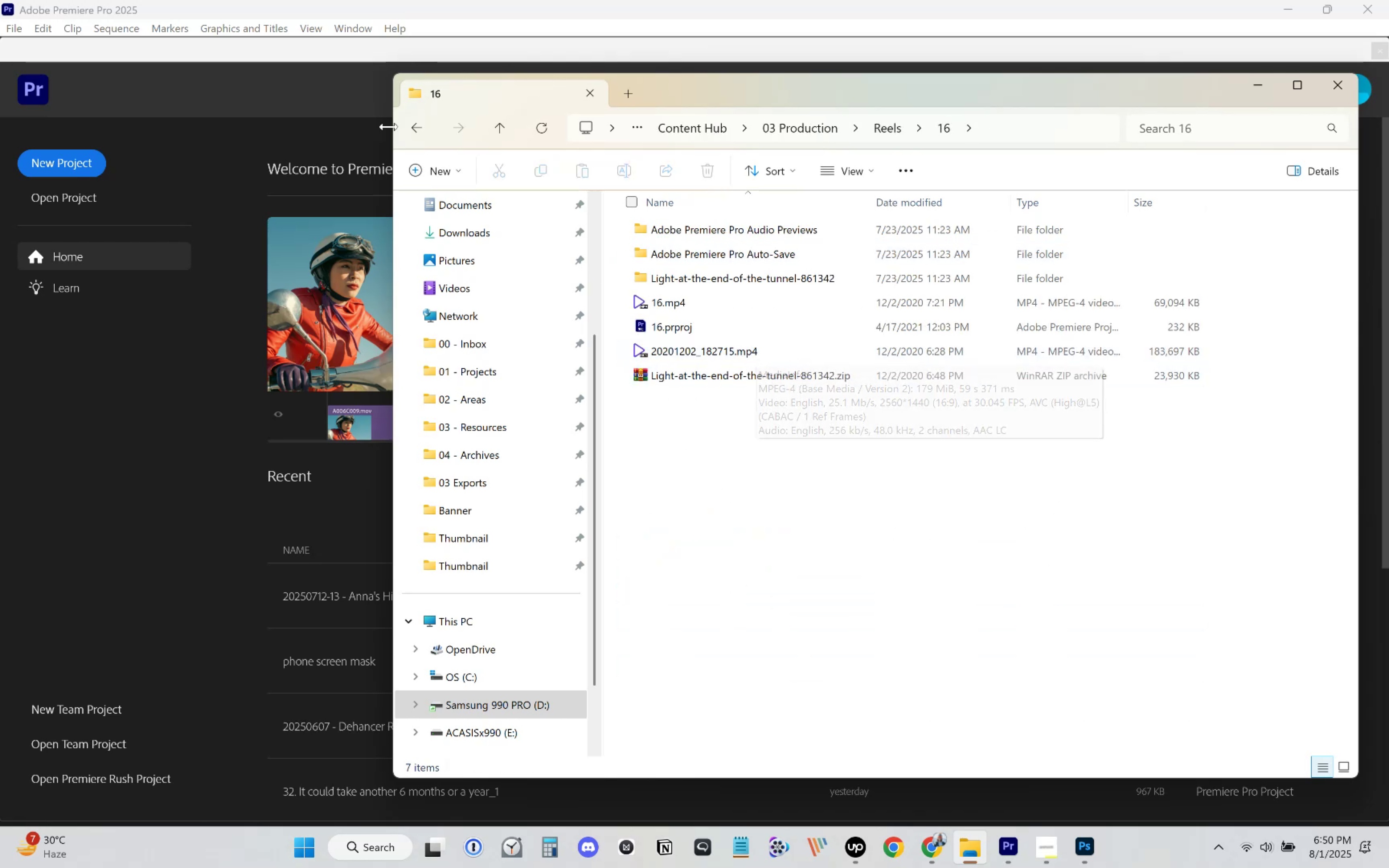 
mouse_move([423, 126])
 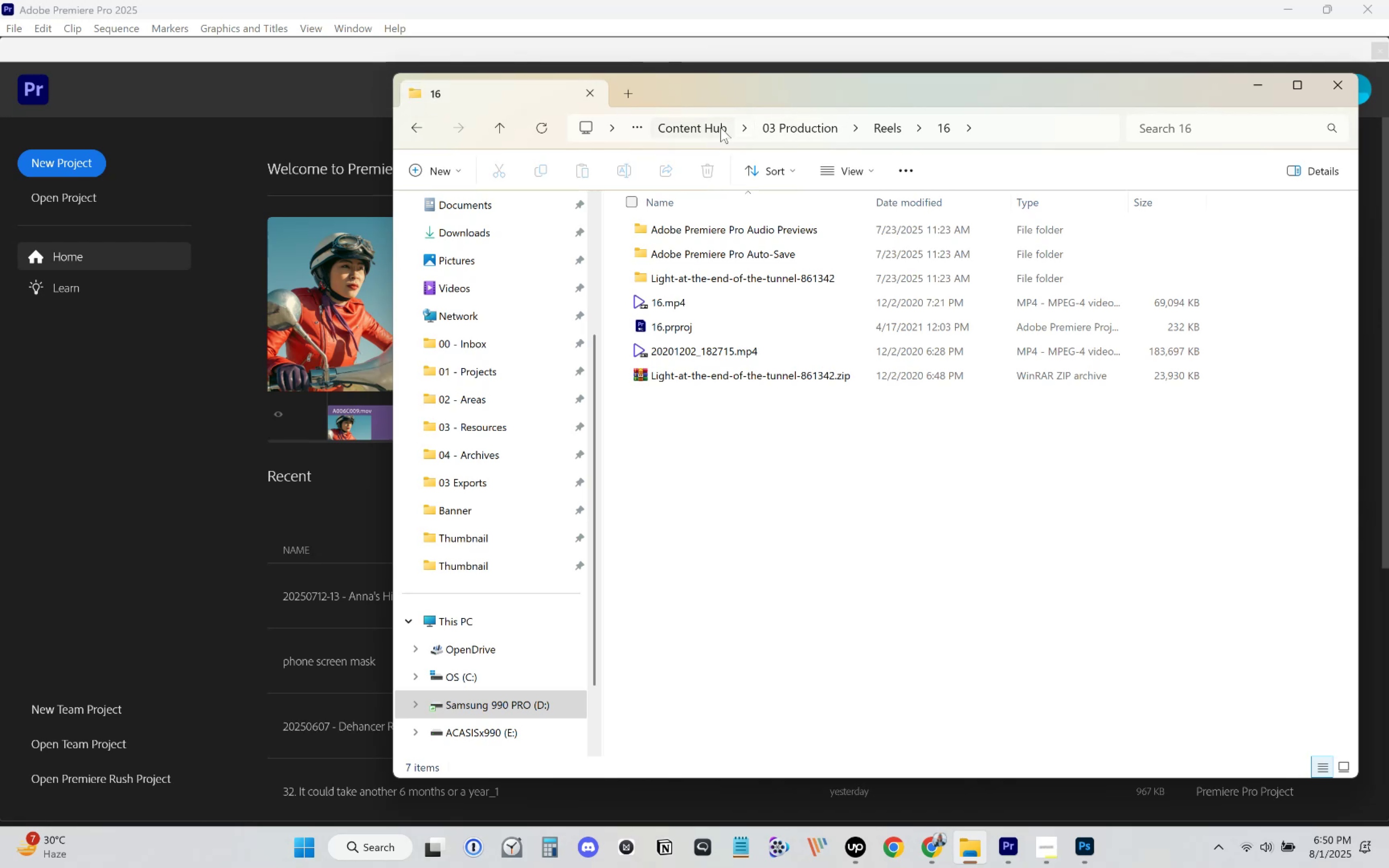 
left_click([811, 126])
 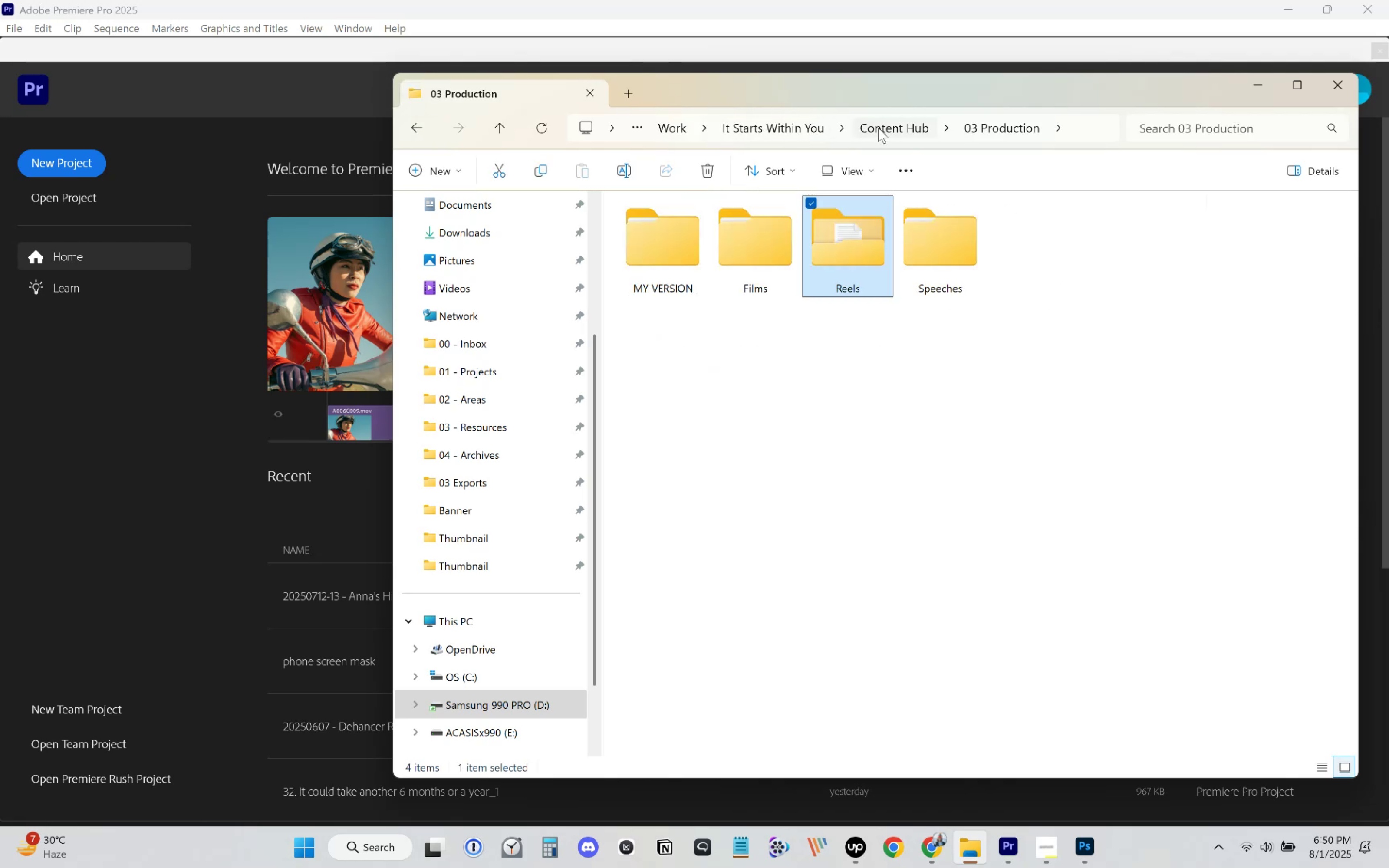 
left_click([783, 125])
 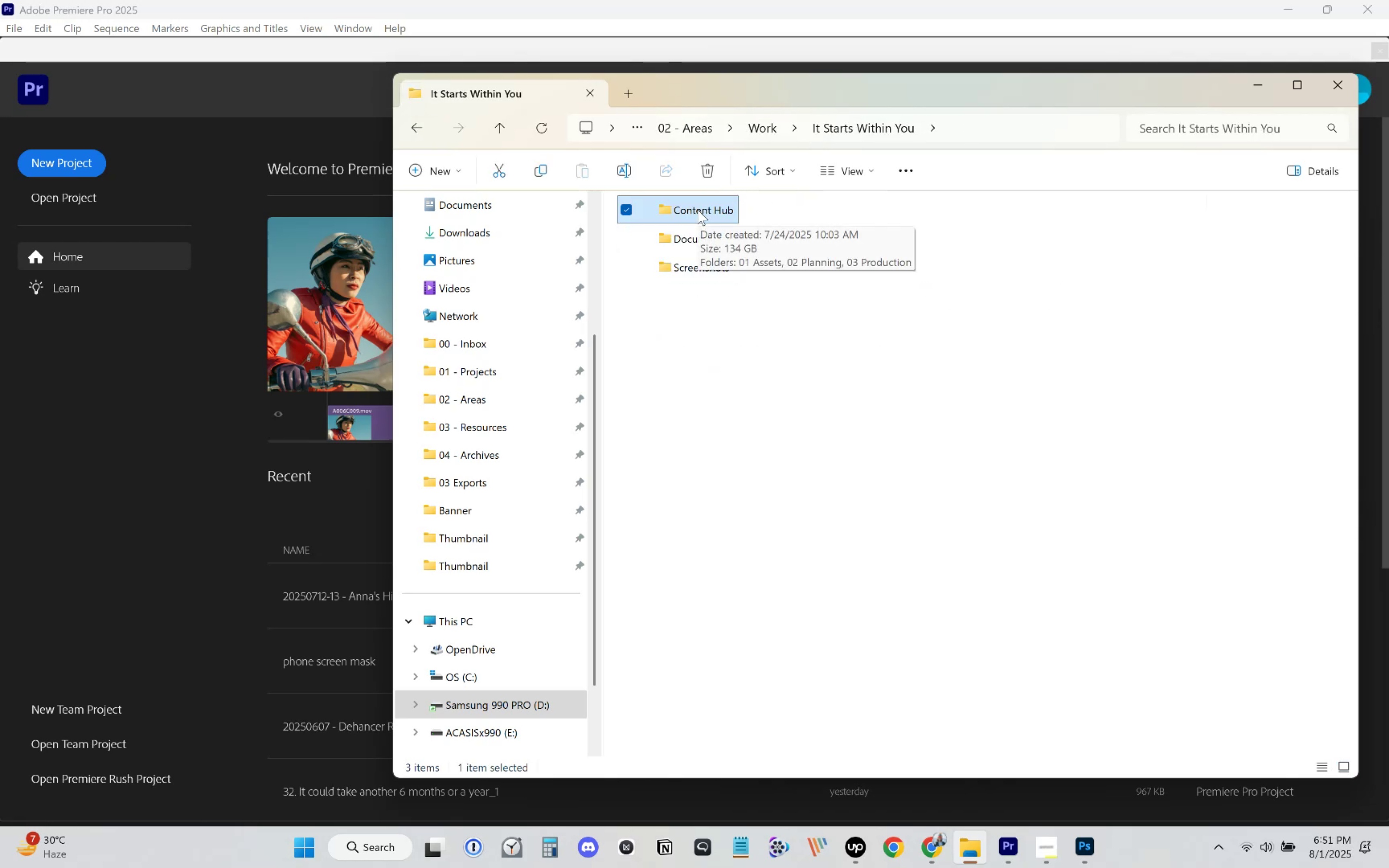 
left_click([698, 210])
 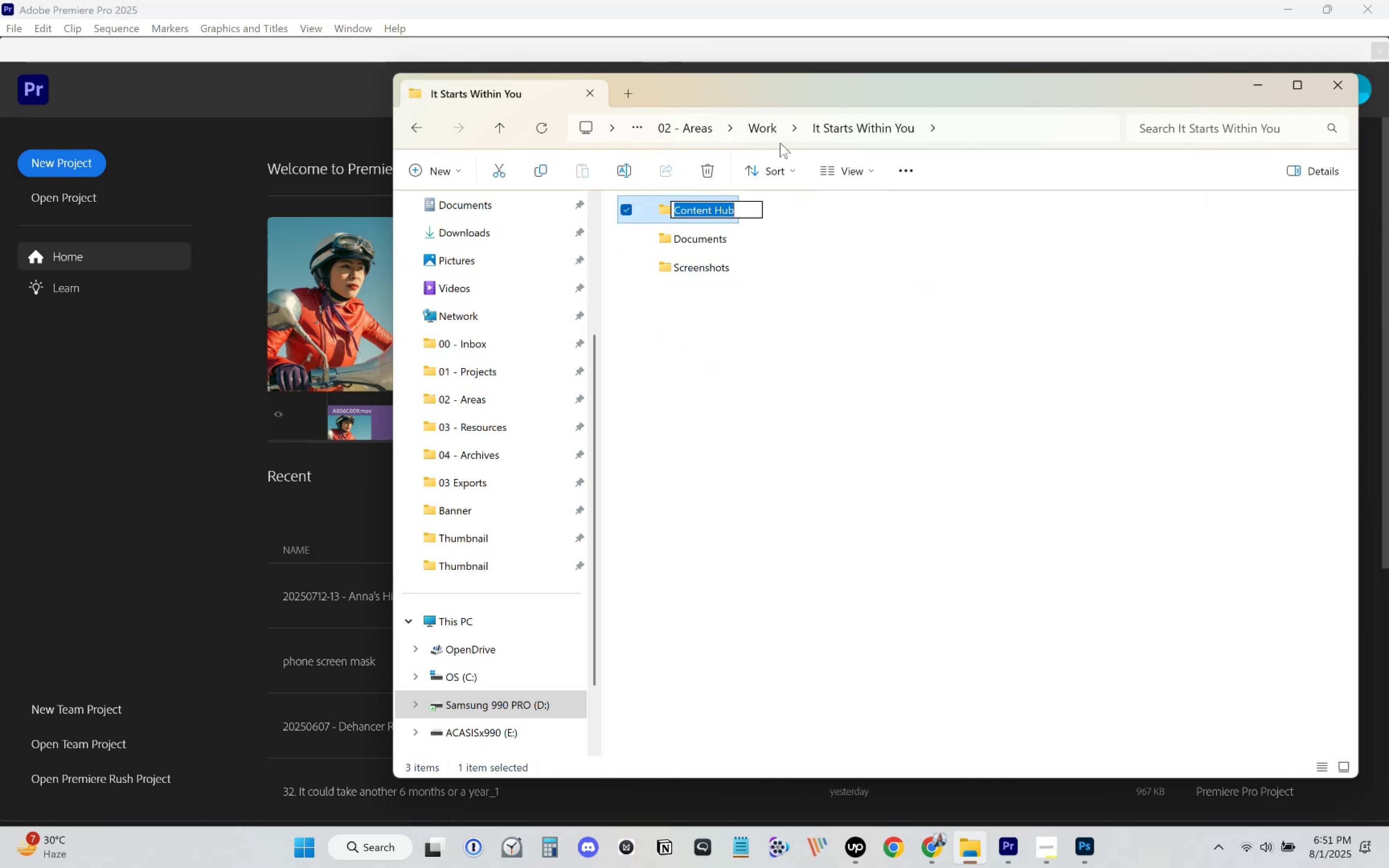 
left_click_drag(start_coordinate=[701, 309], to_coordinate=[701, 305])
 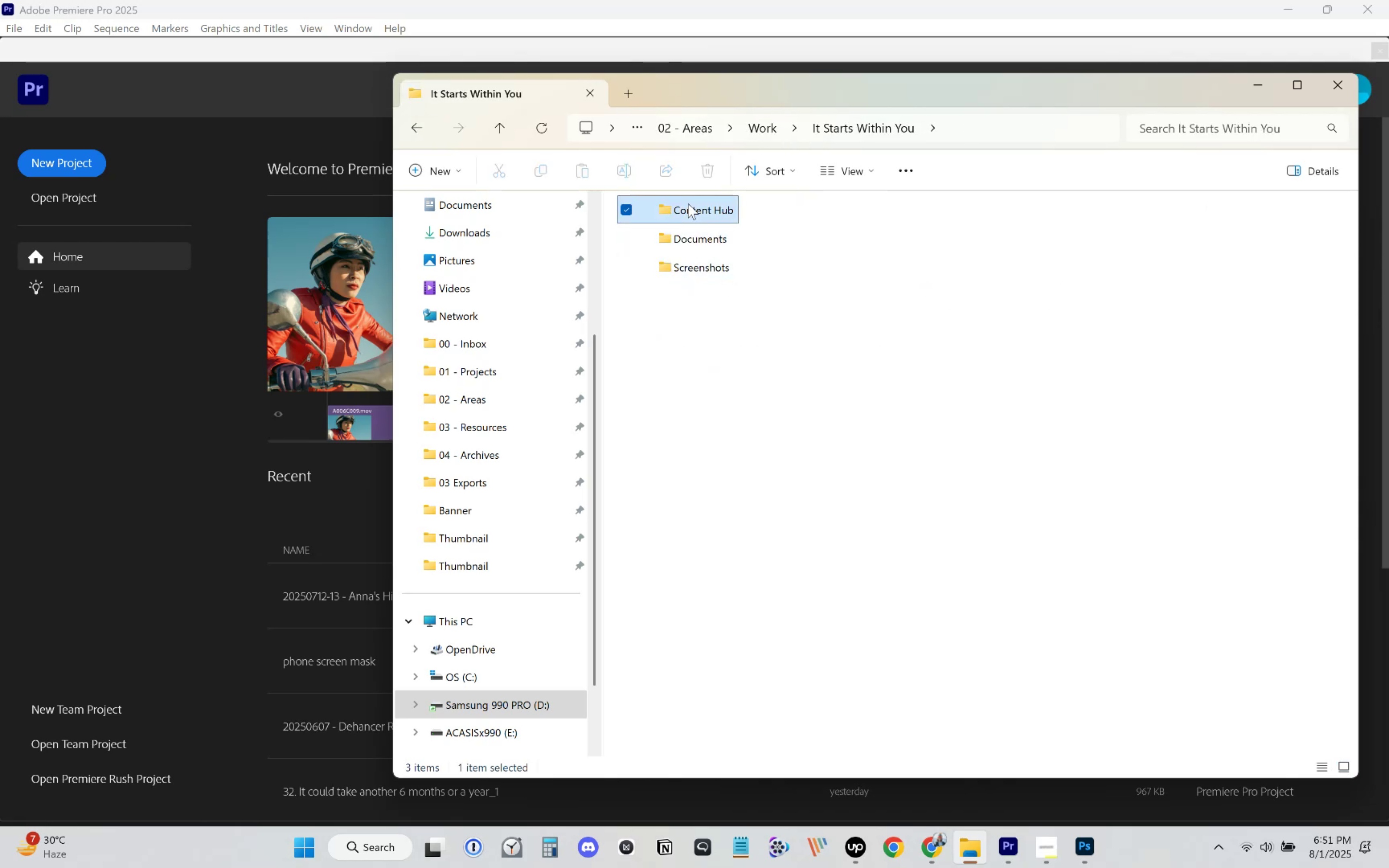 
double_click([688, 204])
 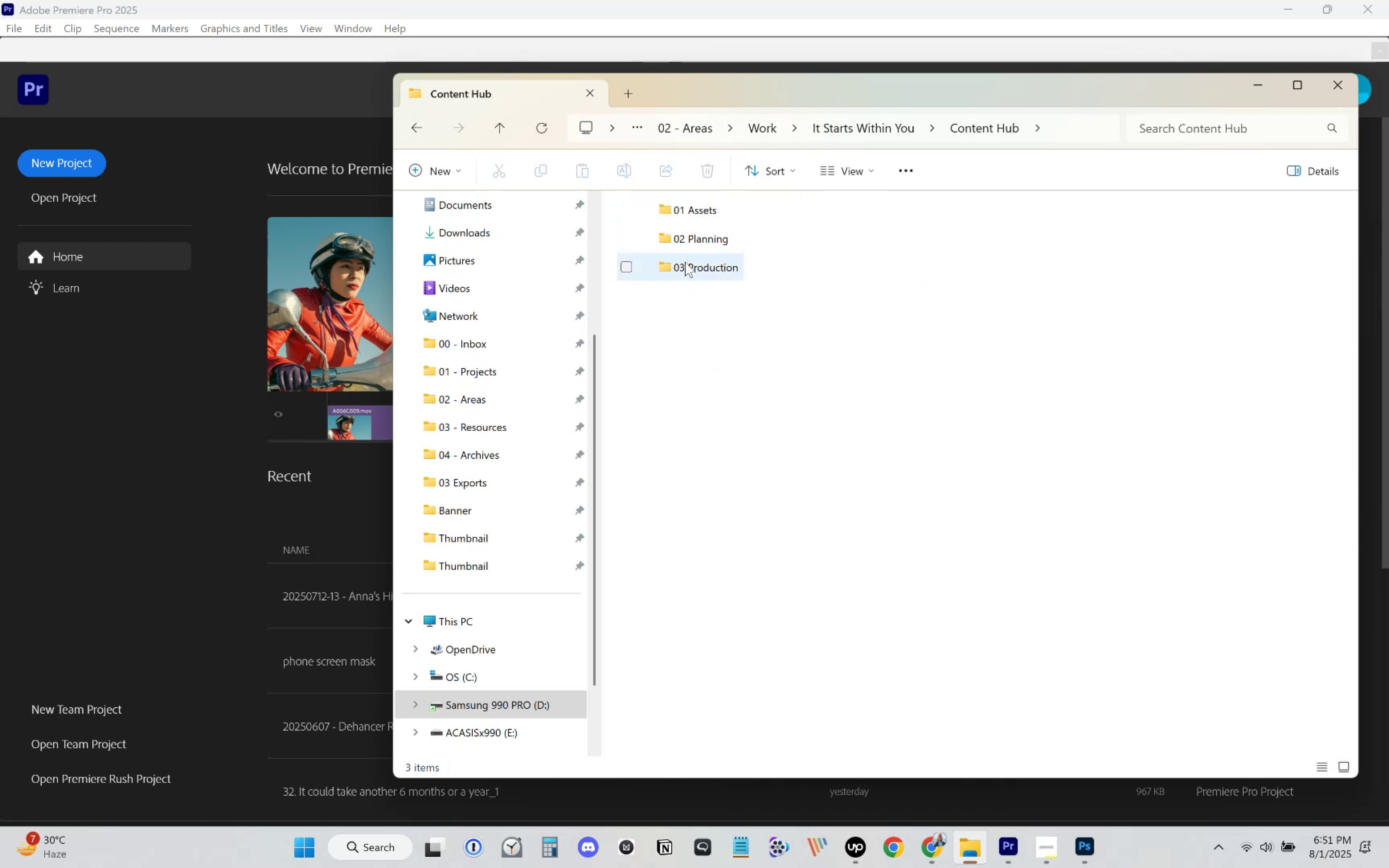 
double_click([685, 262])
 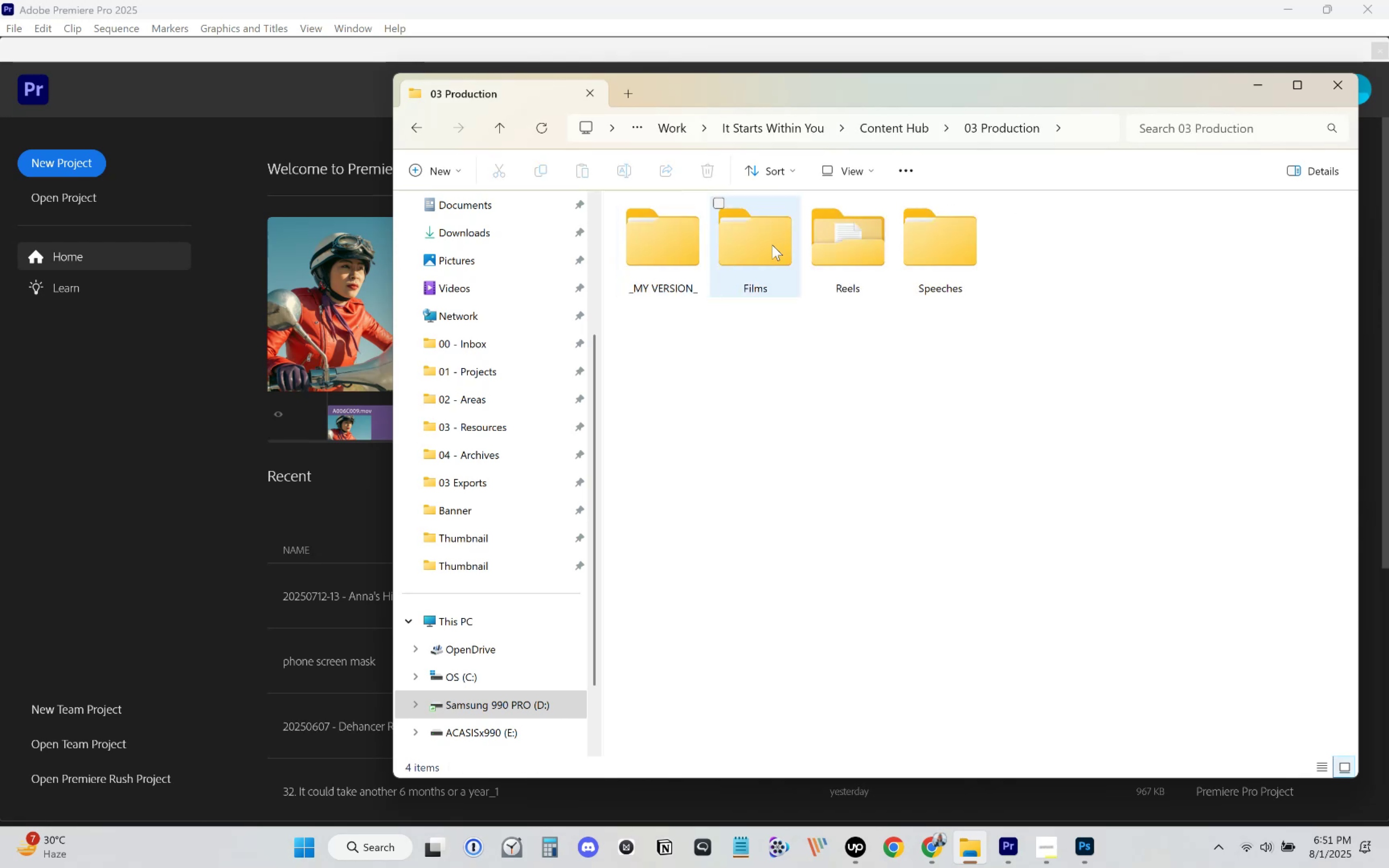 
double_click([772, 245])
 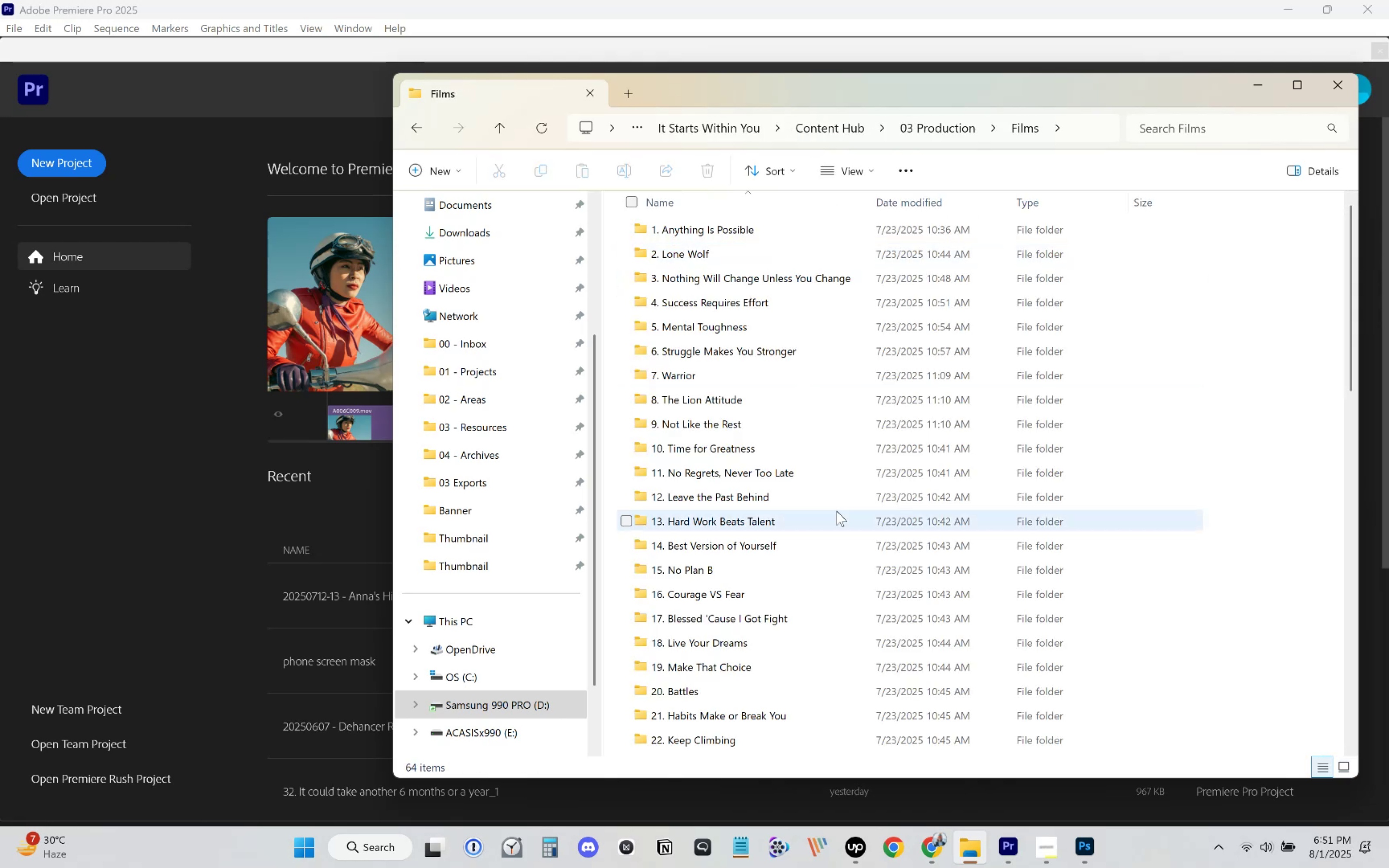 
scroll: coordinate [818, 580], scroll_direction: down, amount: 21.0
 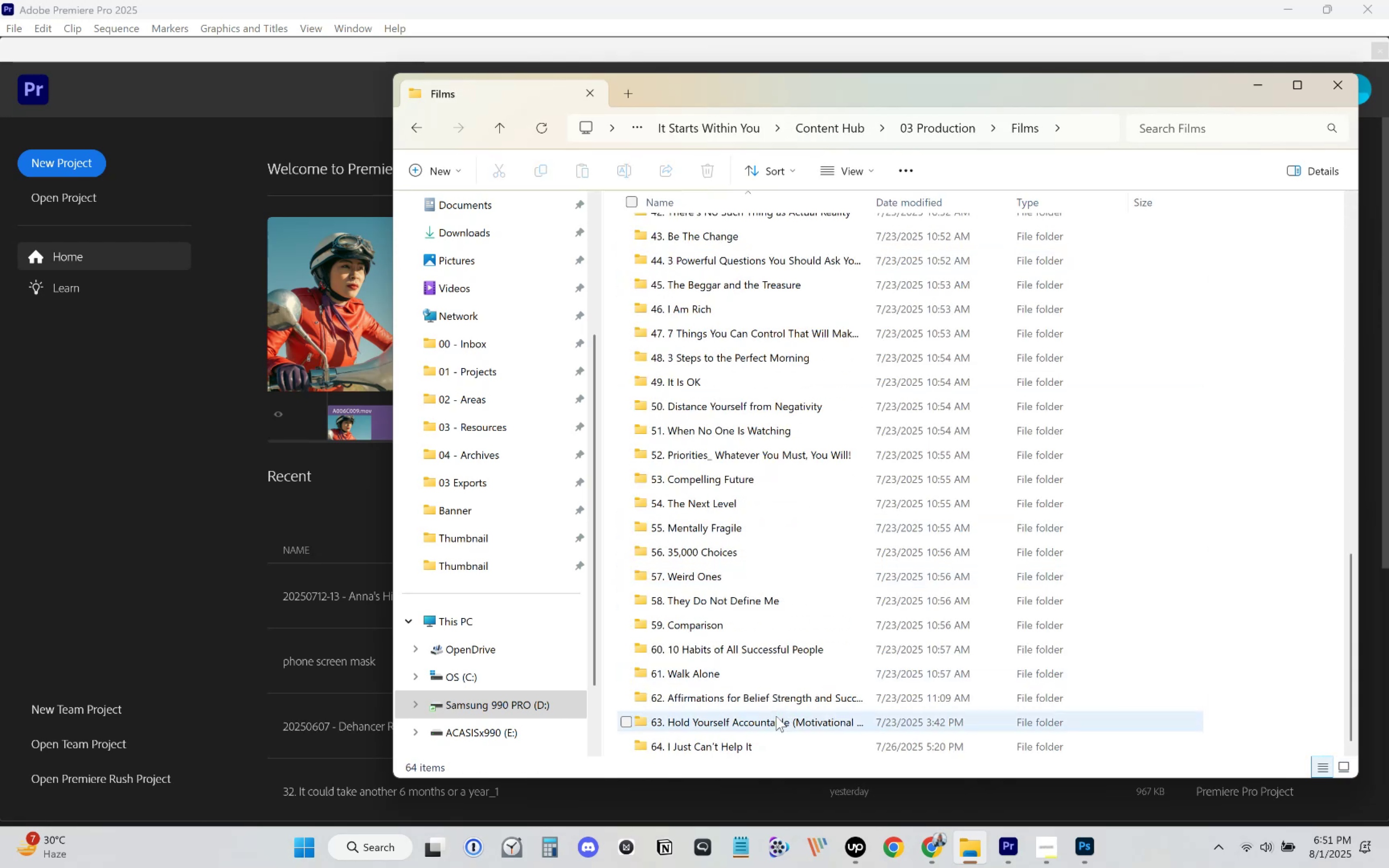 
double_click([775, 702])
 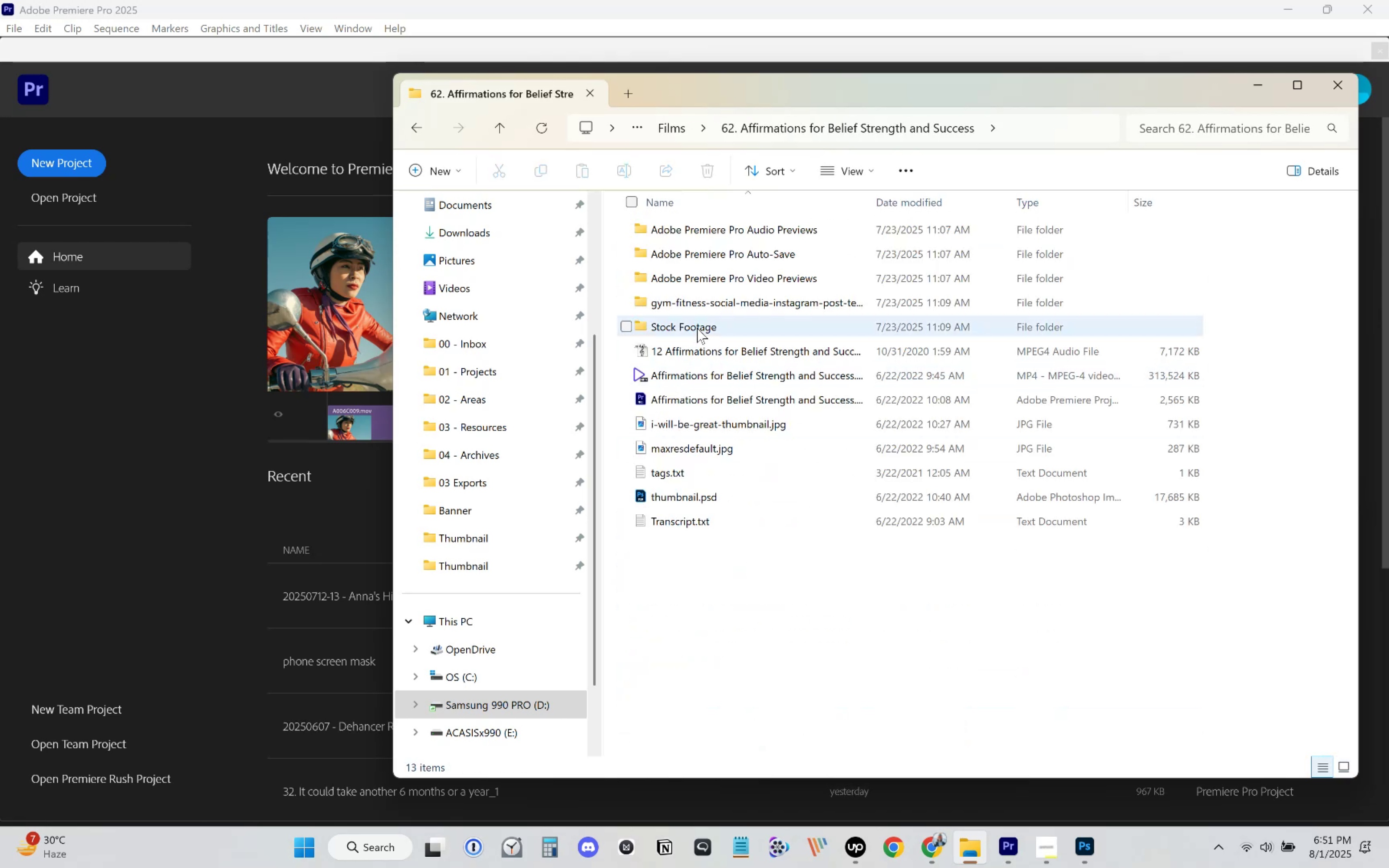 
double_click([697, 328])
 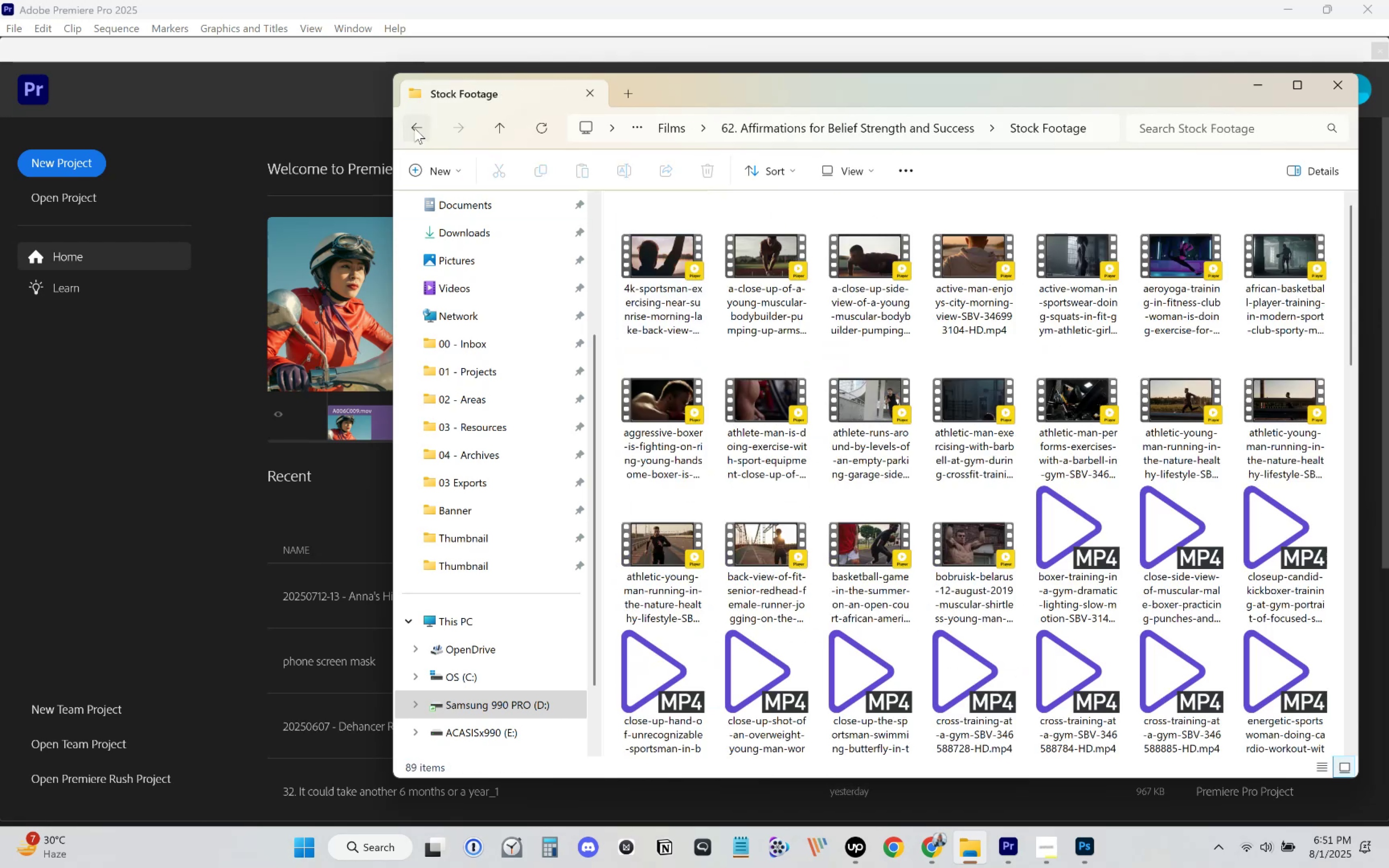 
double_click([414, 127])
 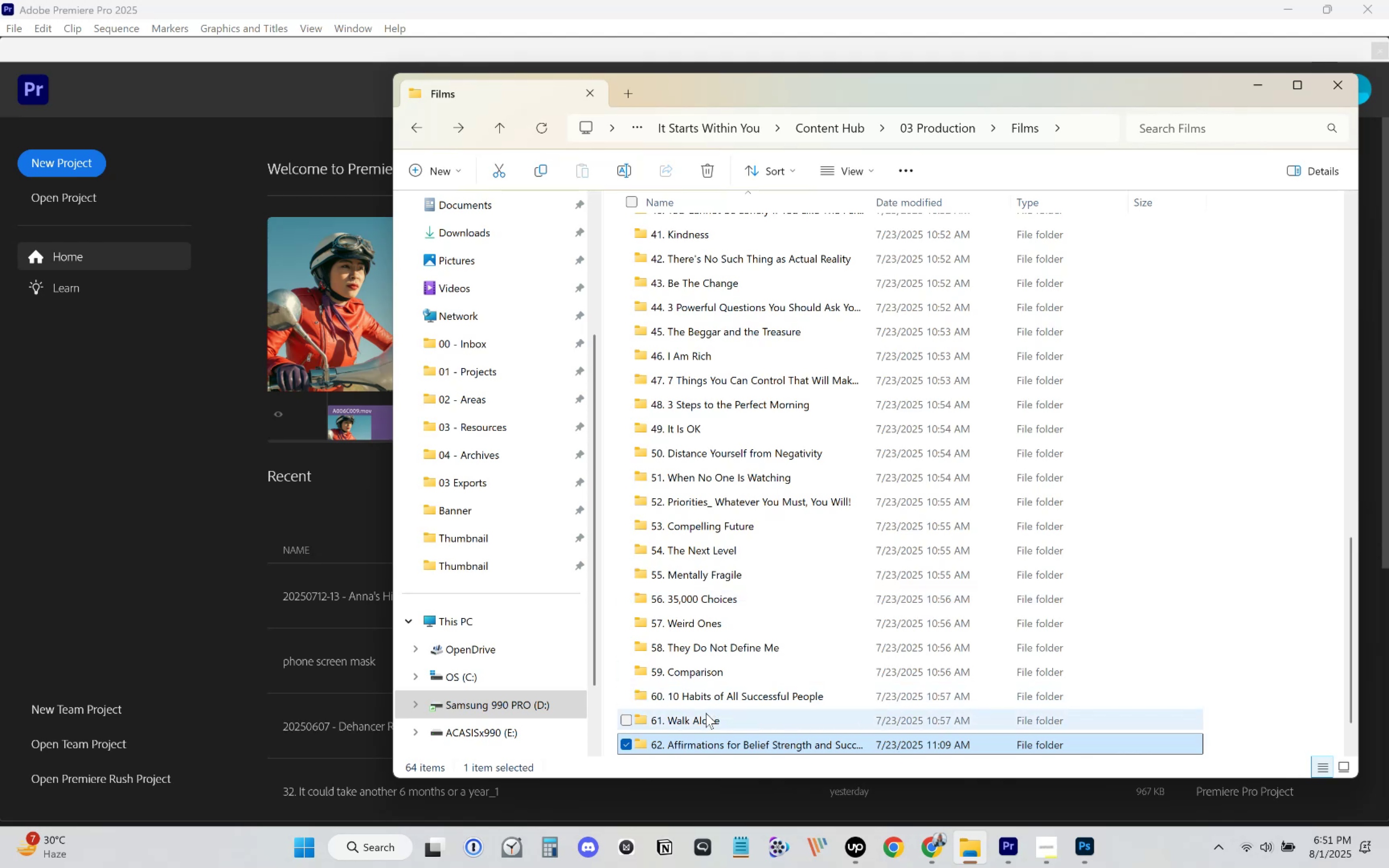 
double_click([705, 713])
 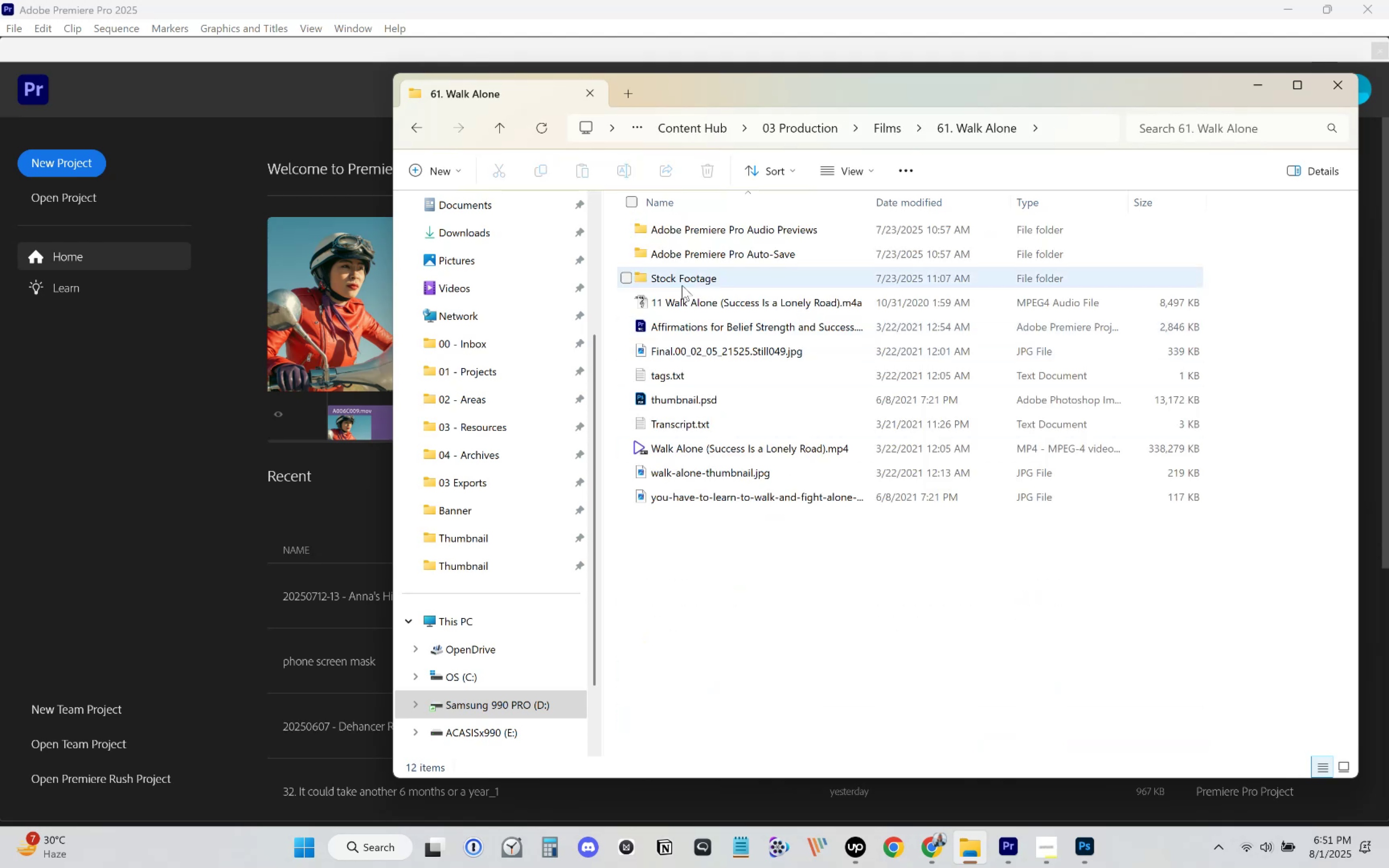 
double_click([682, 285])
 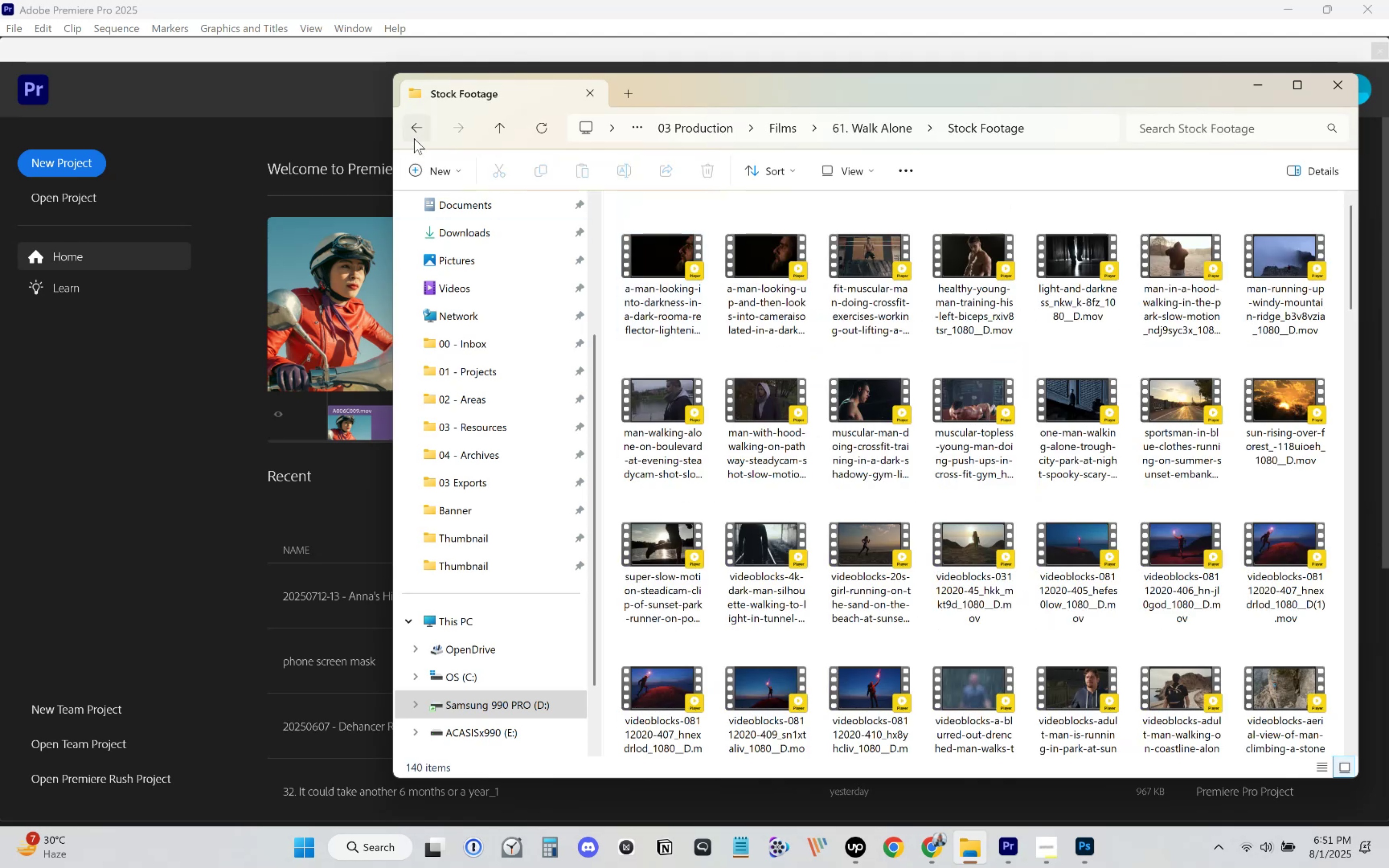 
left_click([414, 138])
 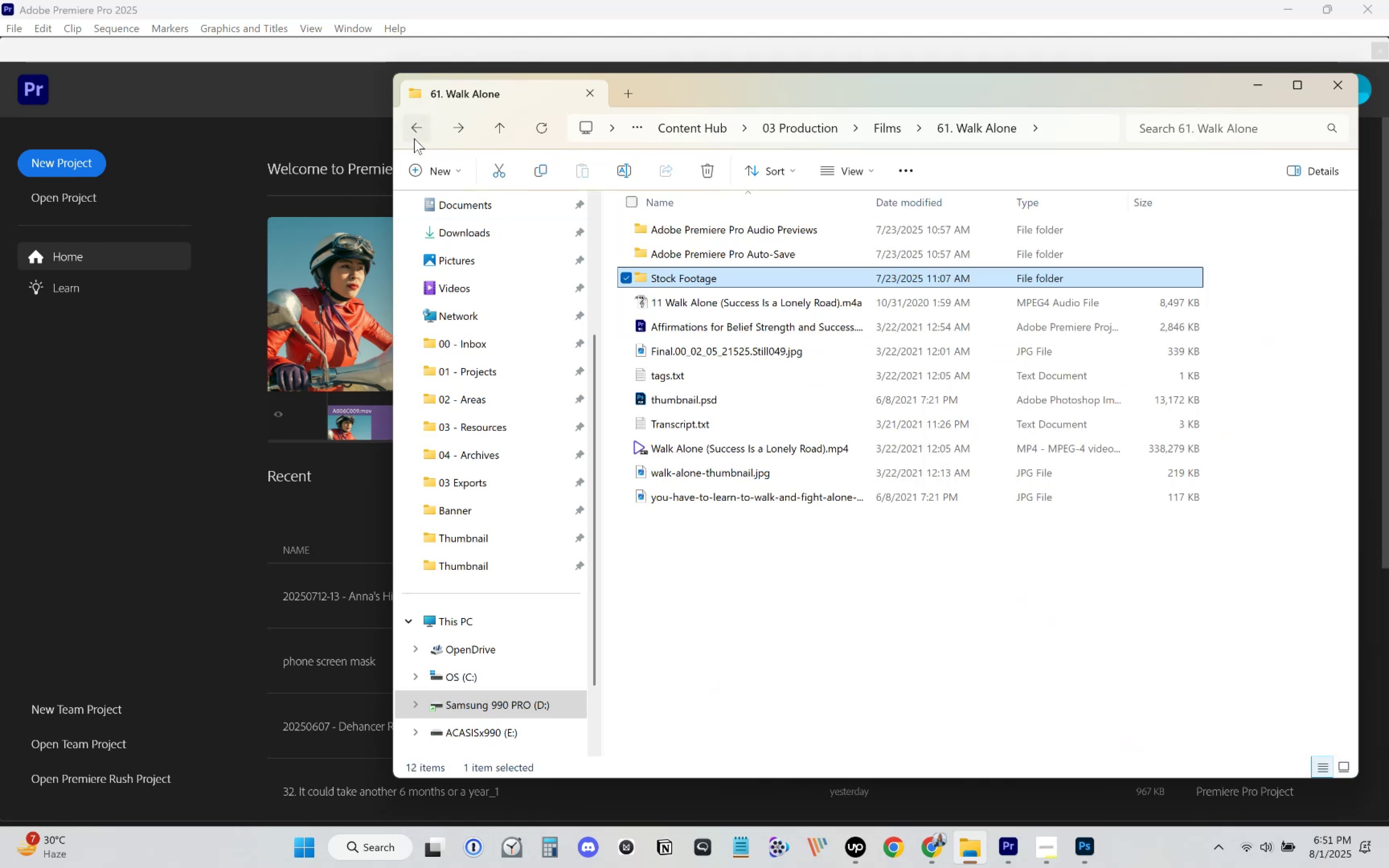 
left_click([414, 138])
 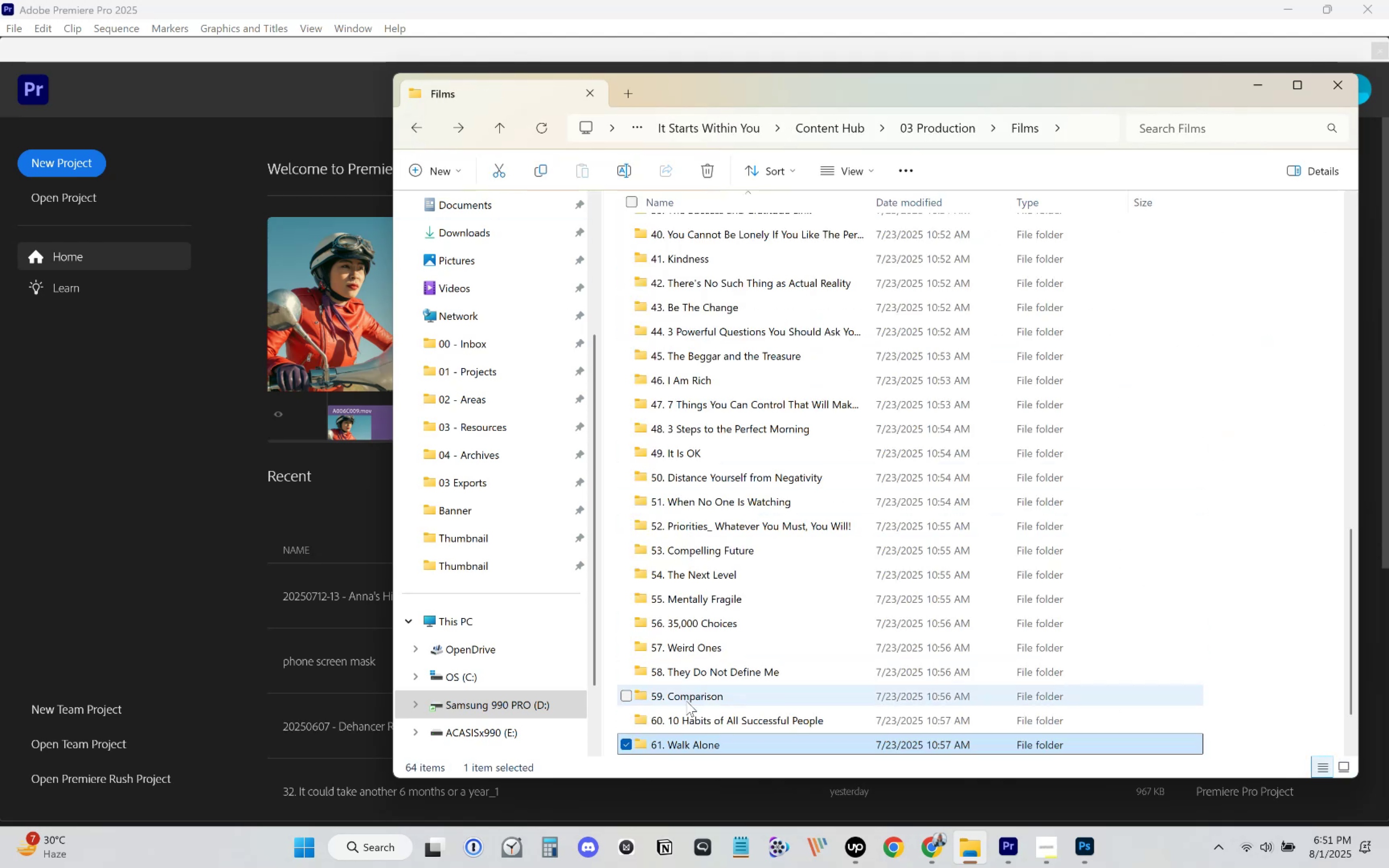 
double_click([685, 714])
 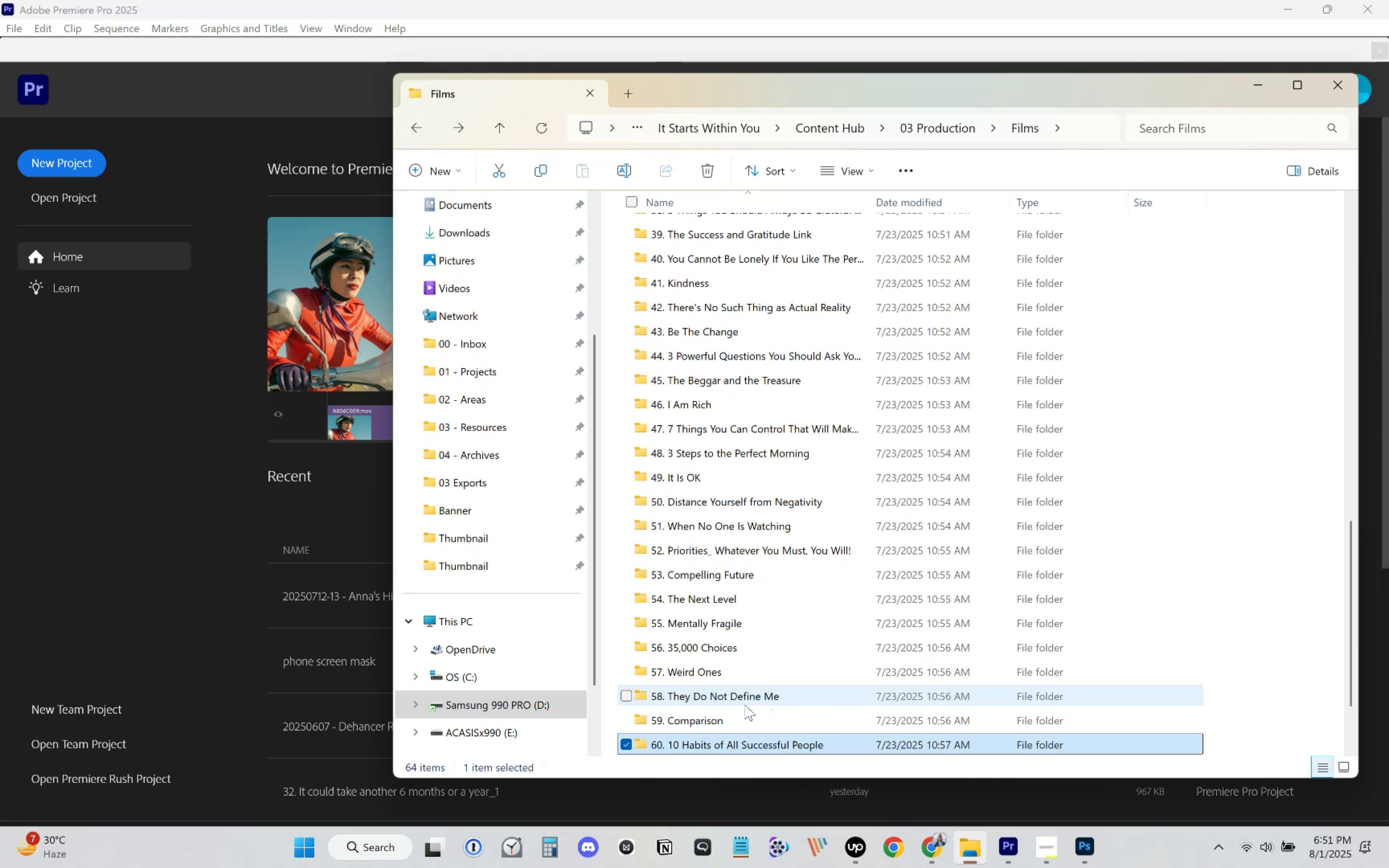 
left_click([729, 716])
 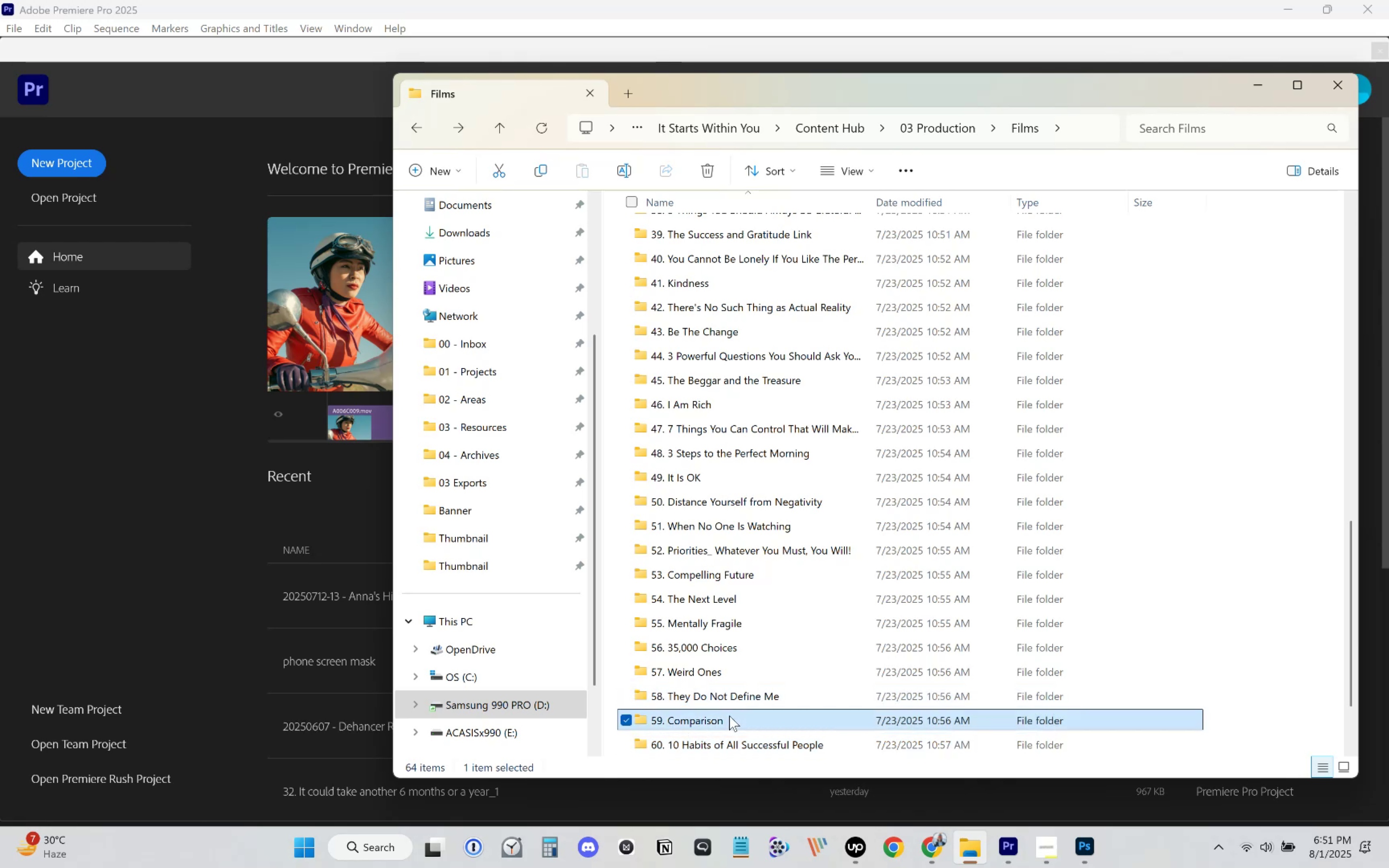 
double_click([729, 716])
 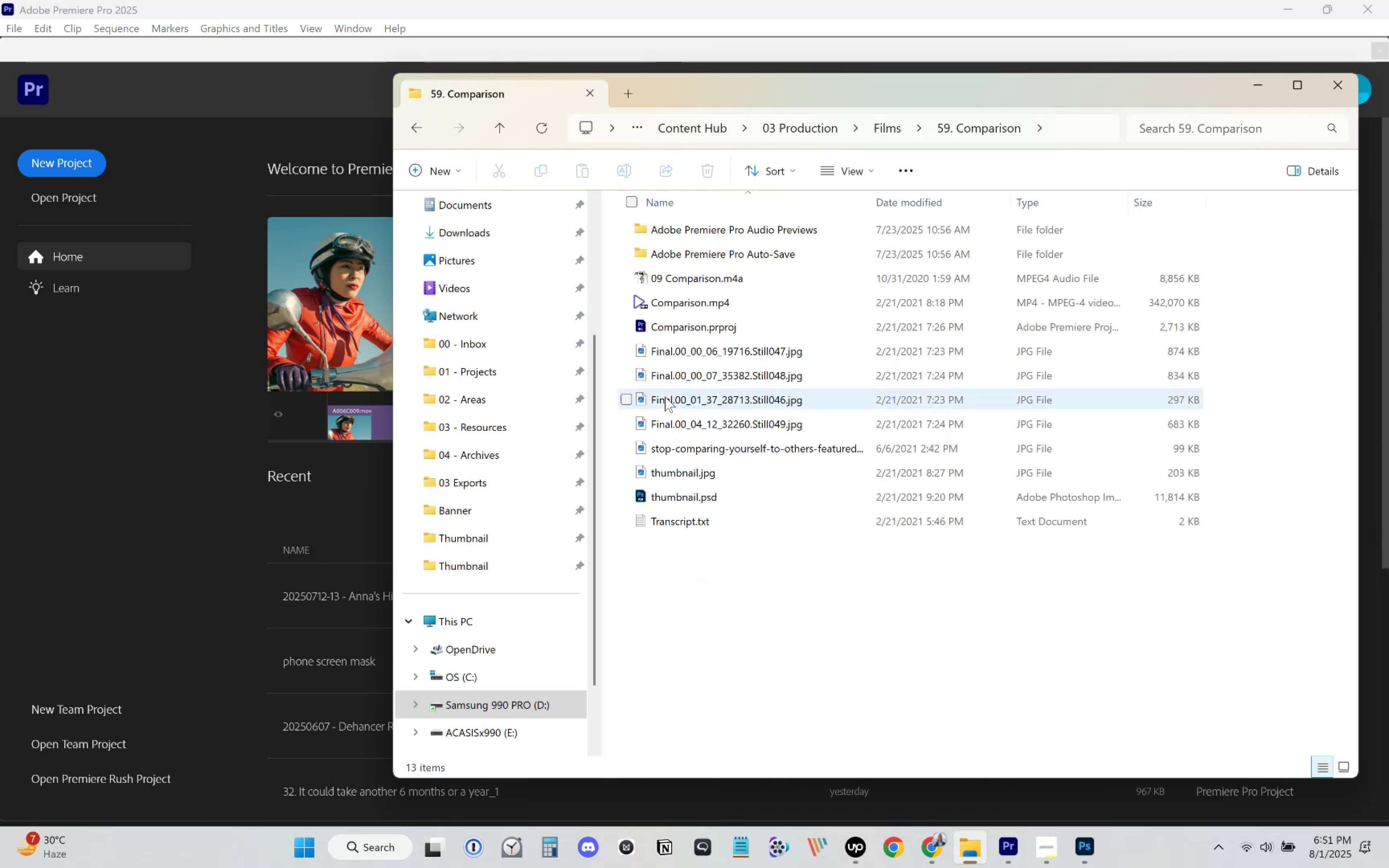 
mouse_move([706, 310])
 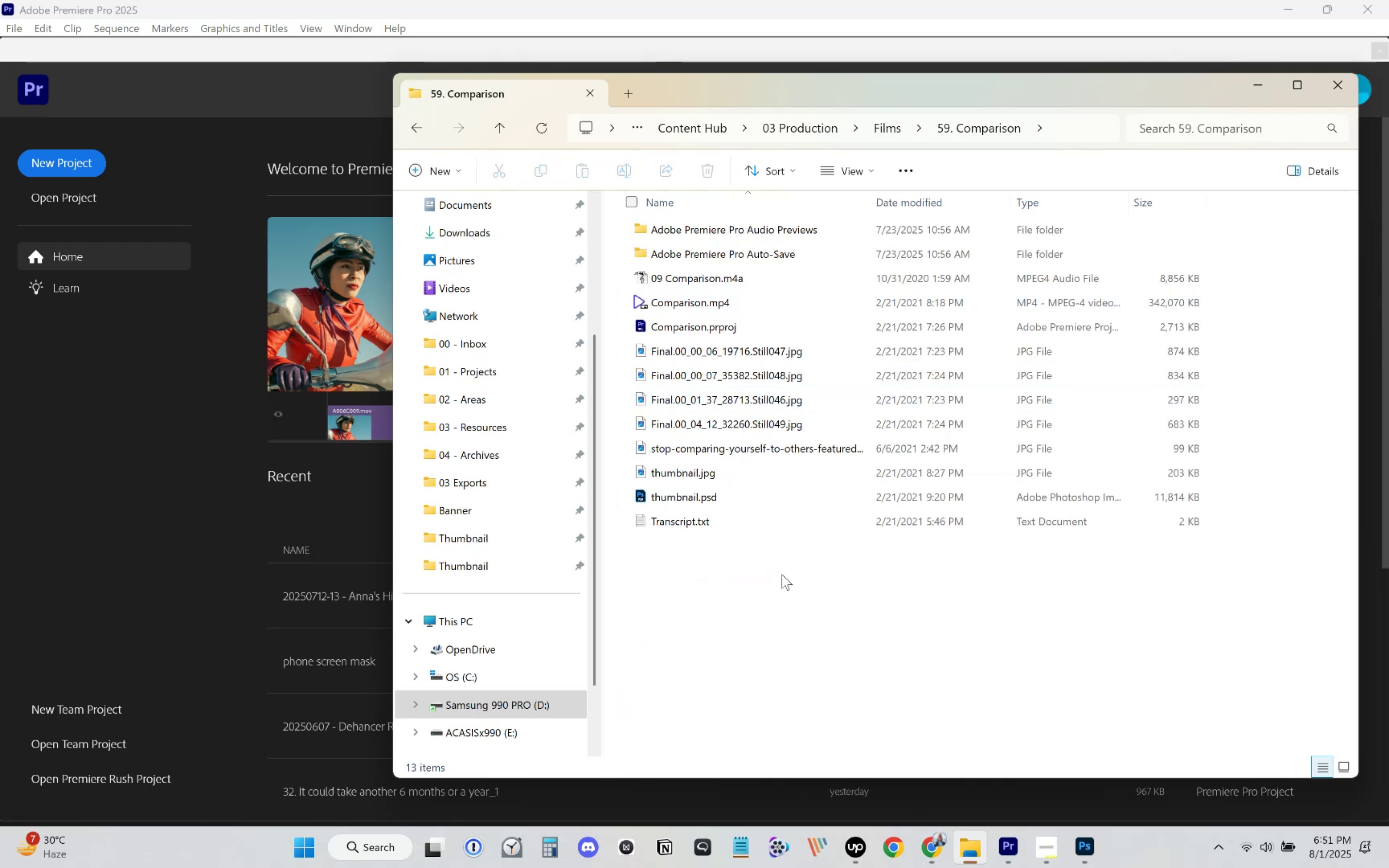 
right_click([783, 569])
 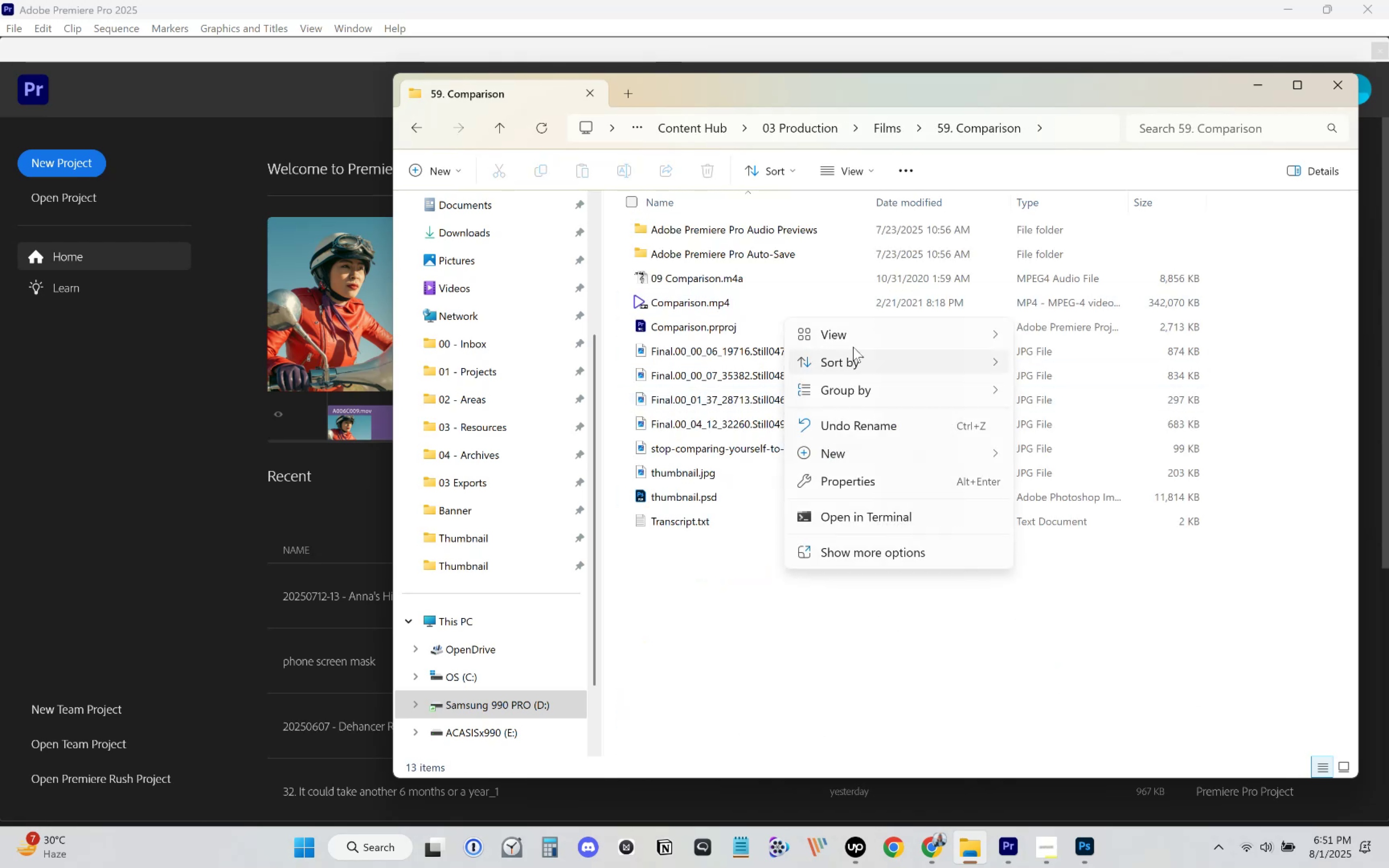 
left_click([870, 332])
 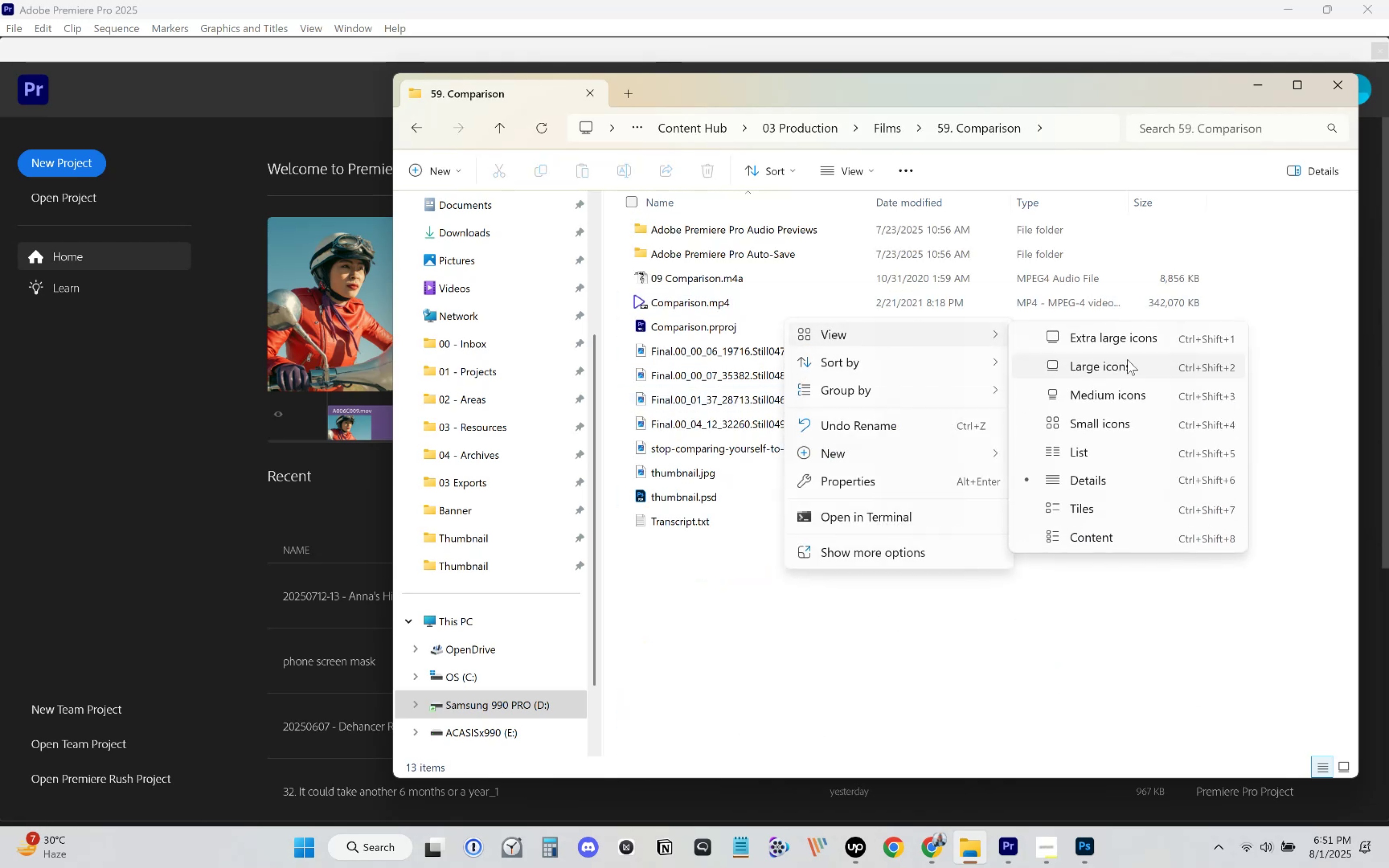 
left_click([1213, 363])
 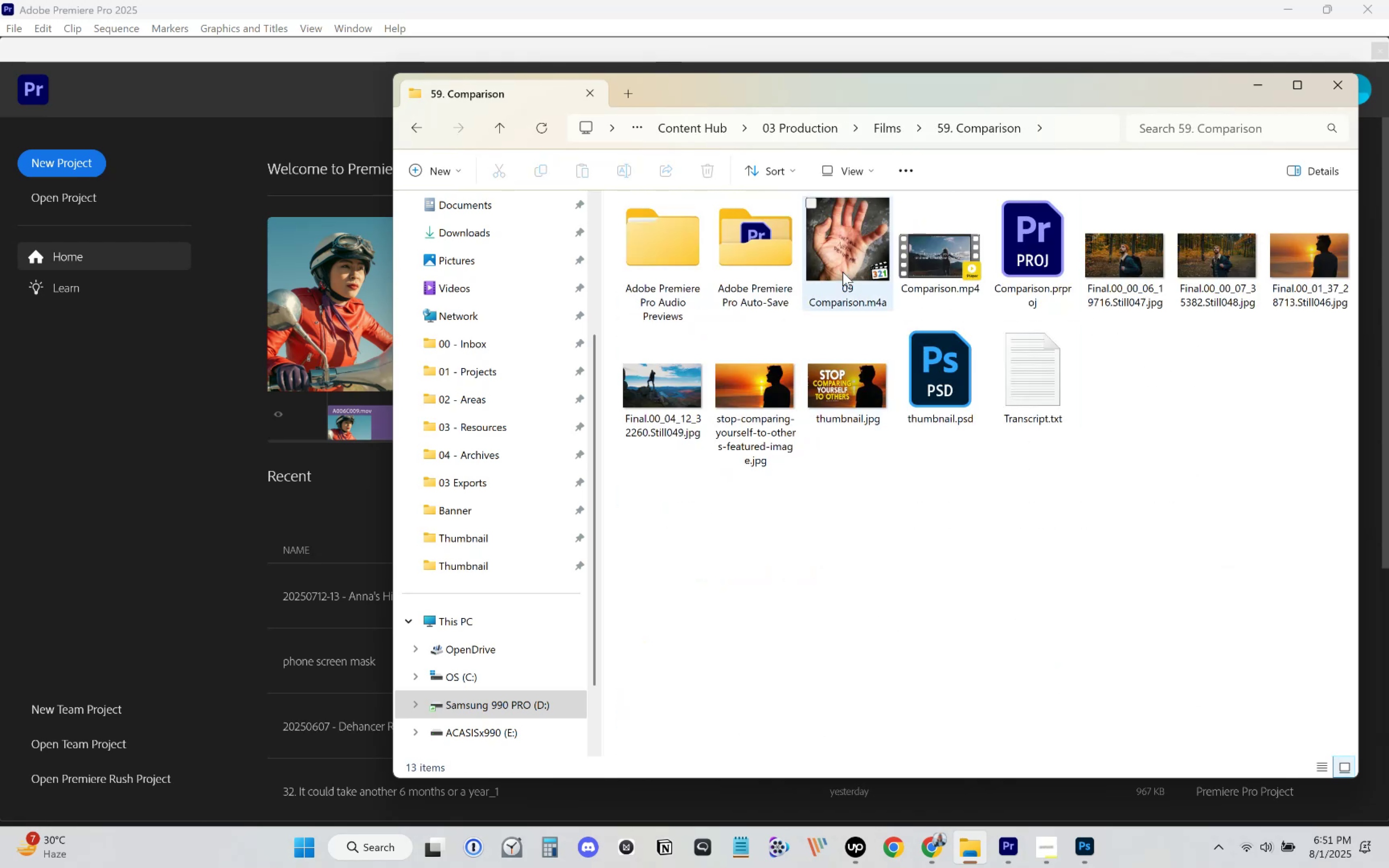 
left_click([876, 129])
 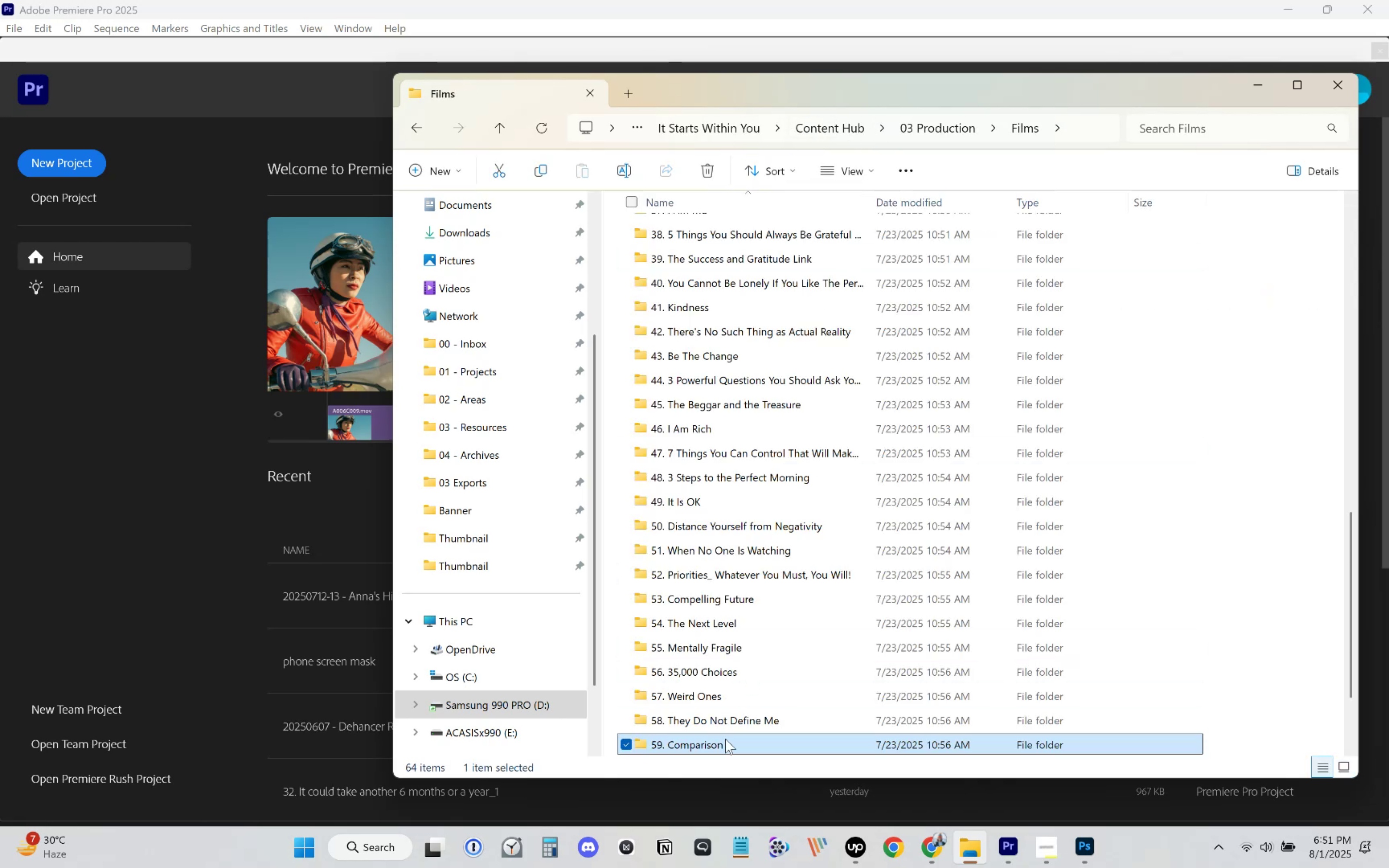 
scroll: coordinate [742, 701], scroll_direction: down, amount: 2.0
 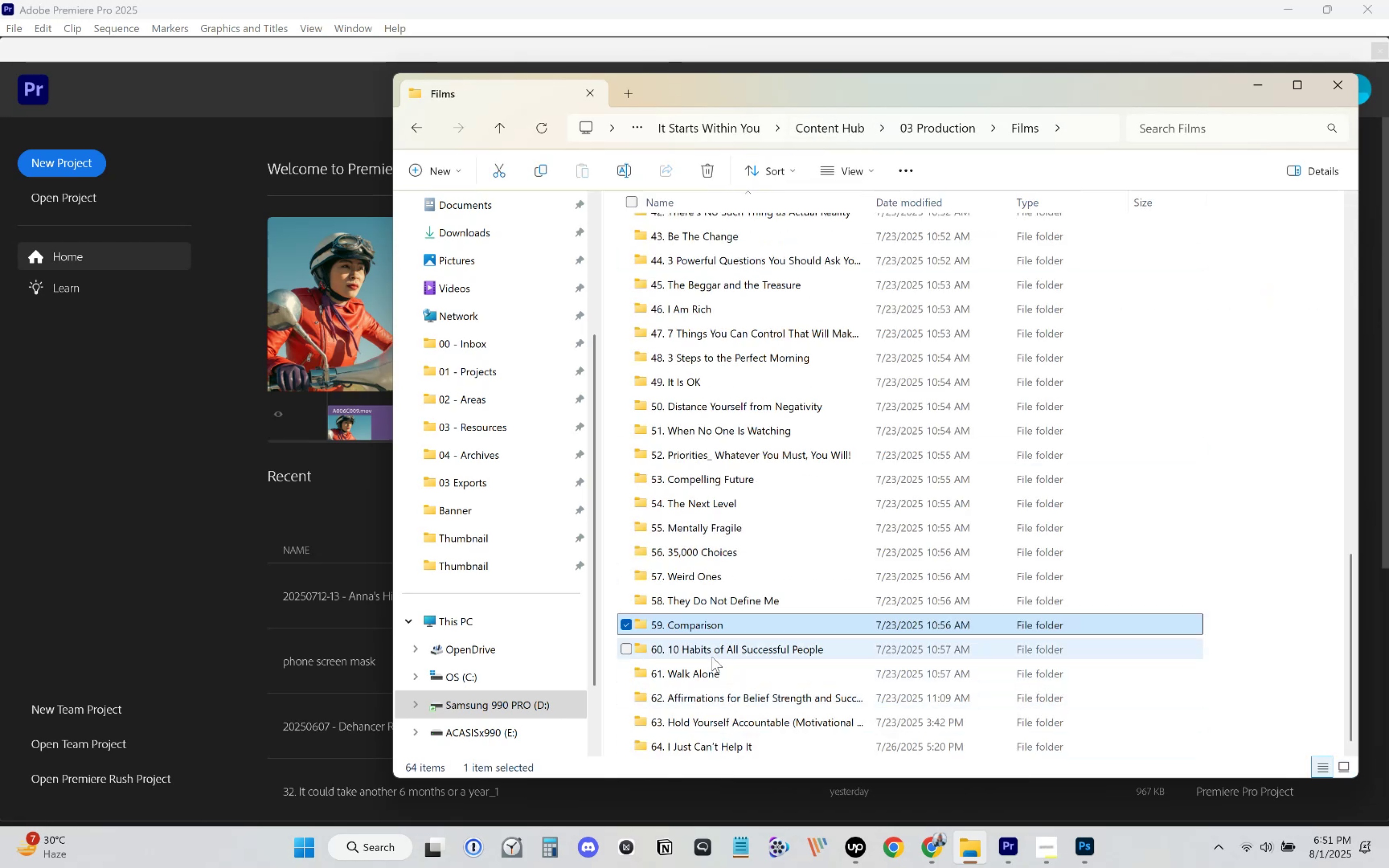 
double_click([714, 651])
 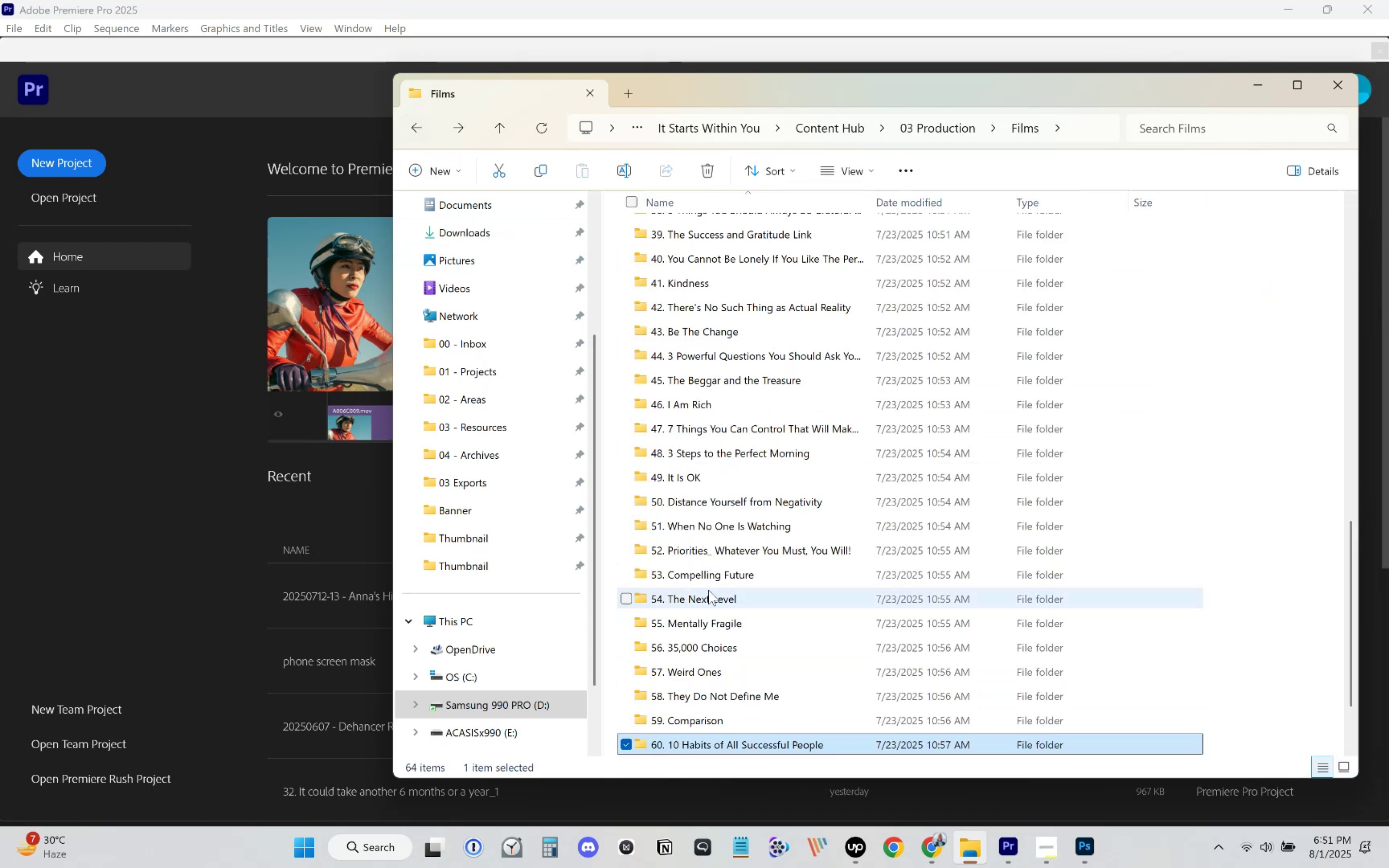 
scroll: coordinate [735, 709], scroll_direction: down, amount: 5.0
 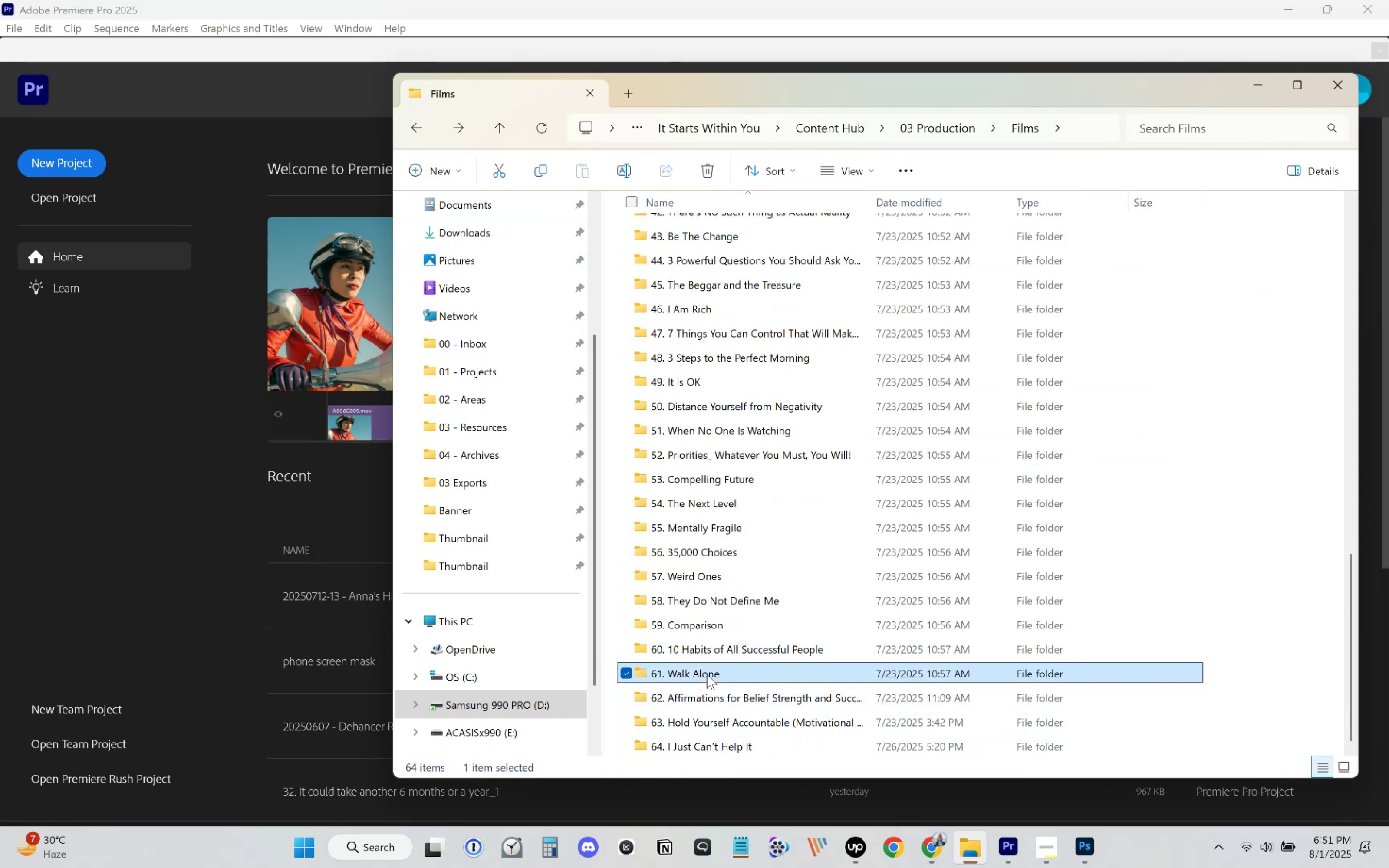 
double_click([707, 674])
 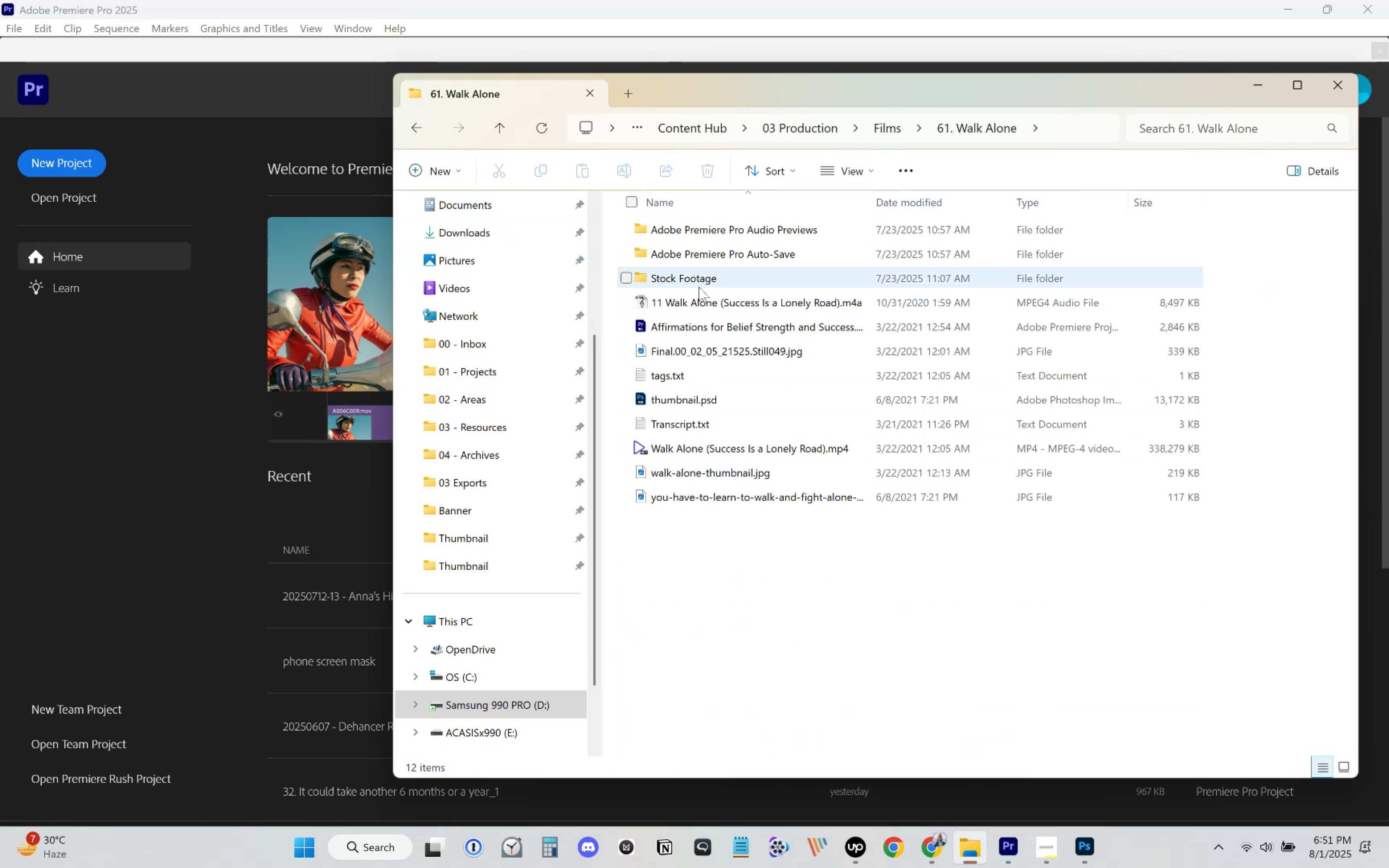 
double_click([699, 287])
 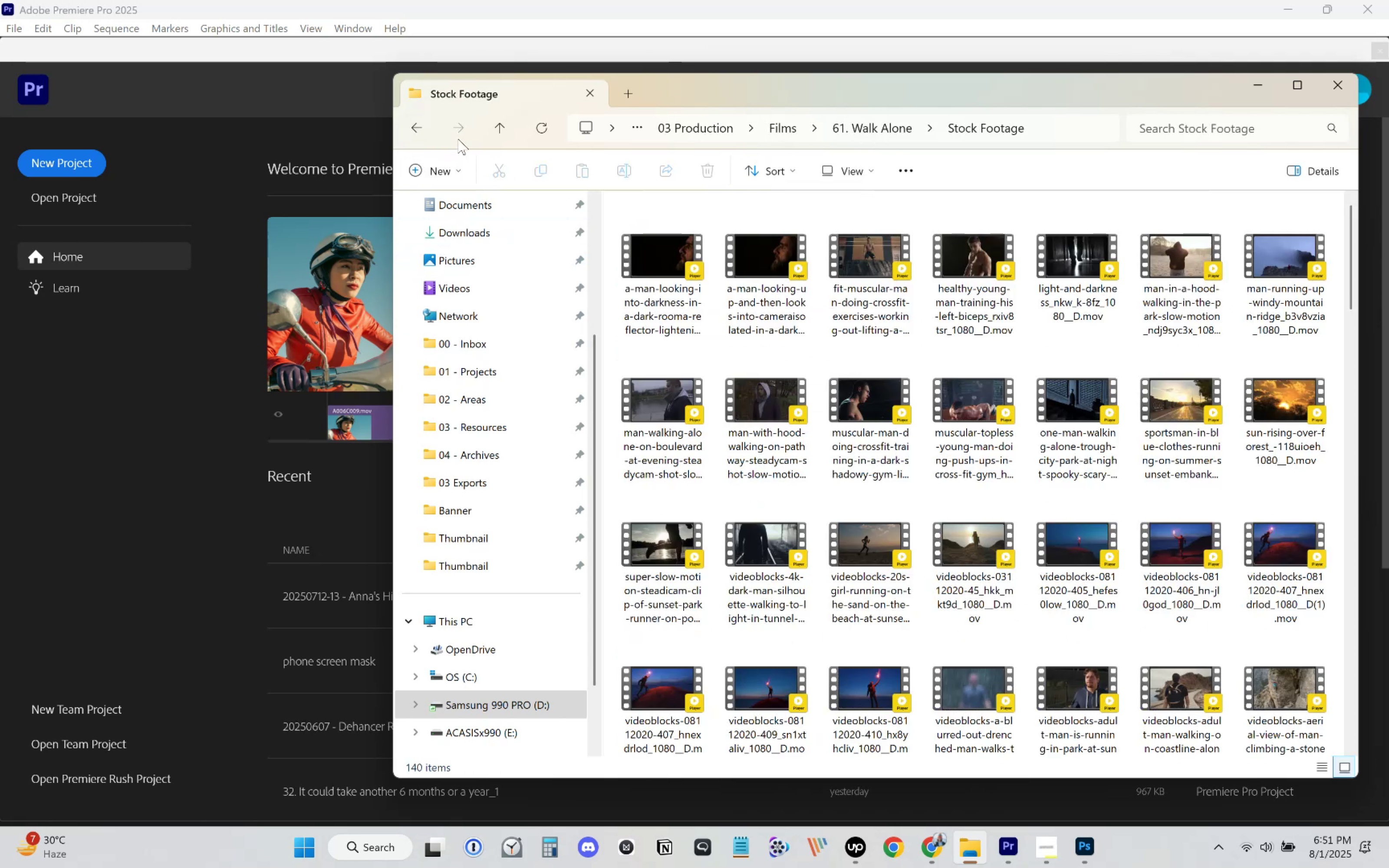 
left_click([421, 130])
 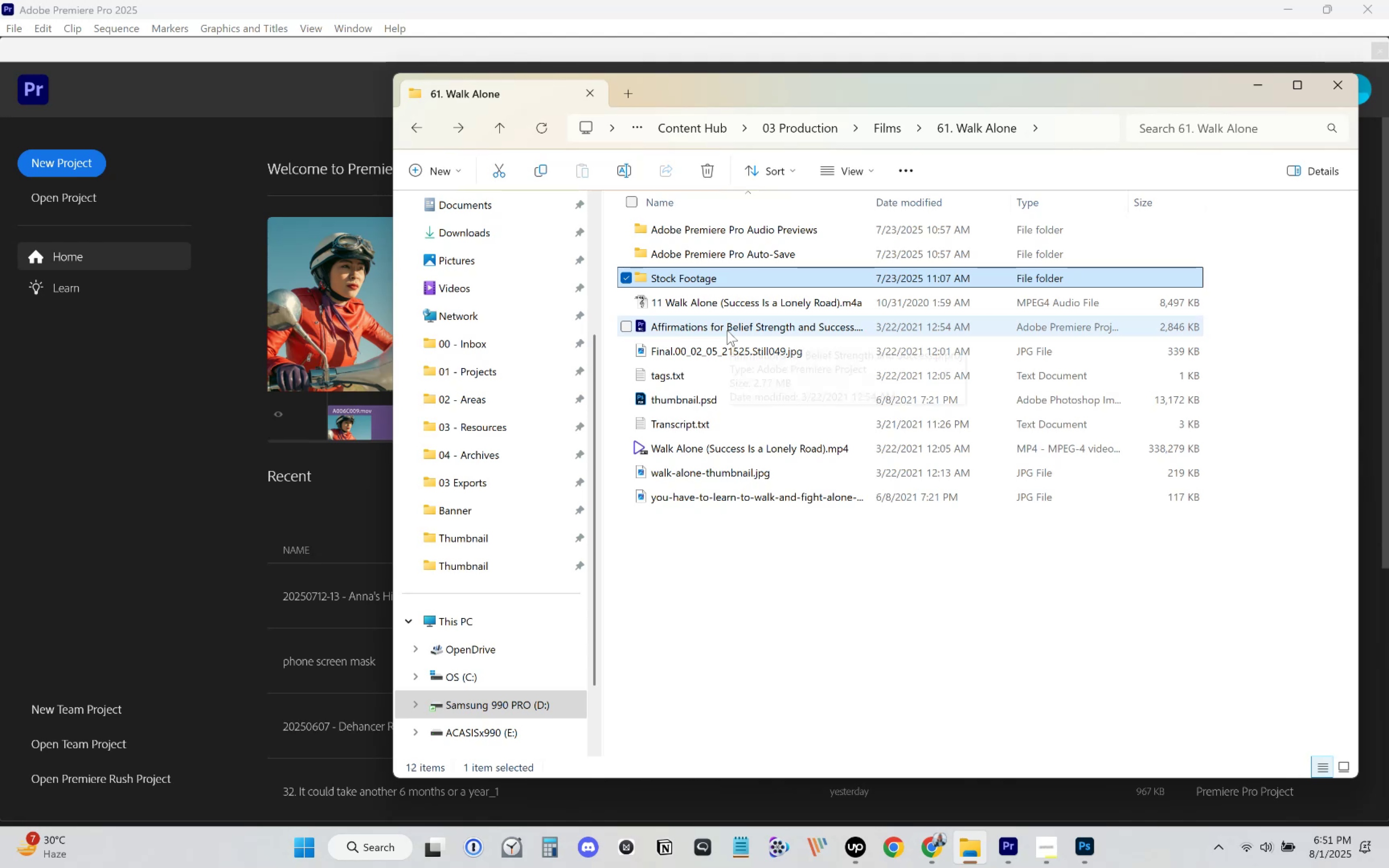 
left_click([727, 330])
 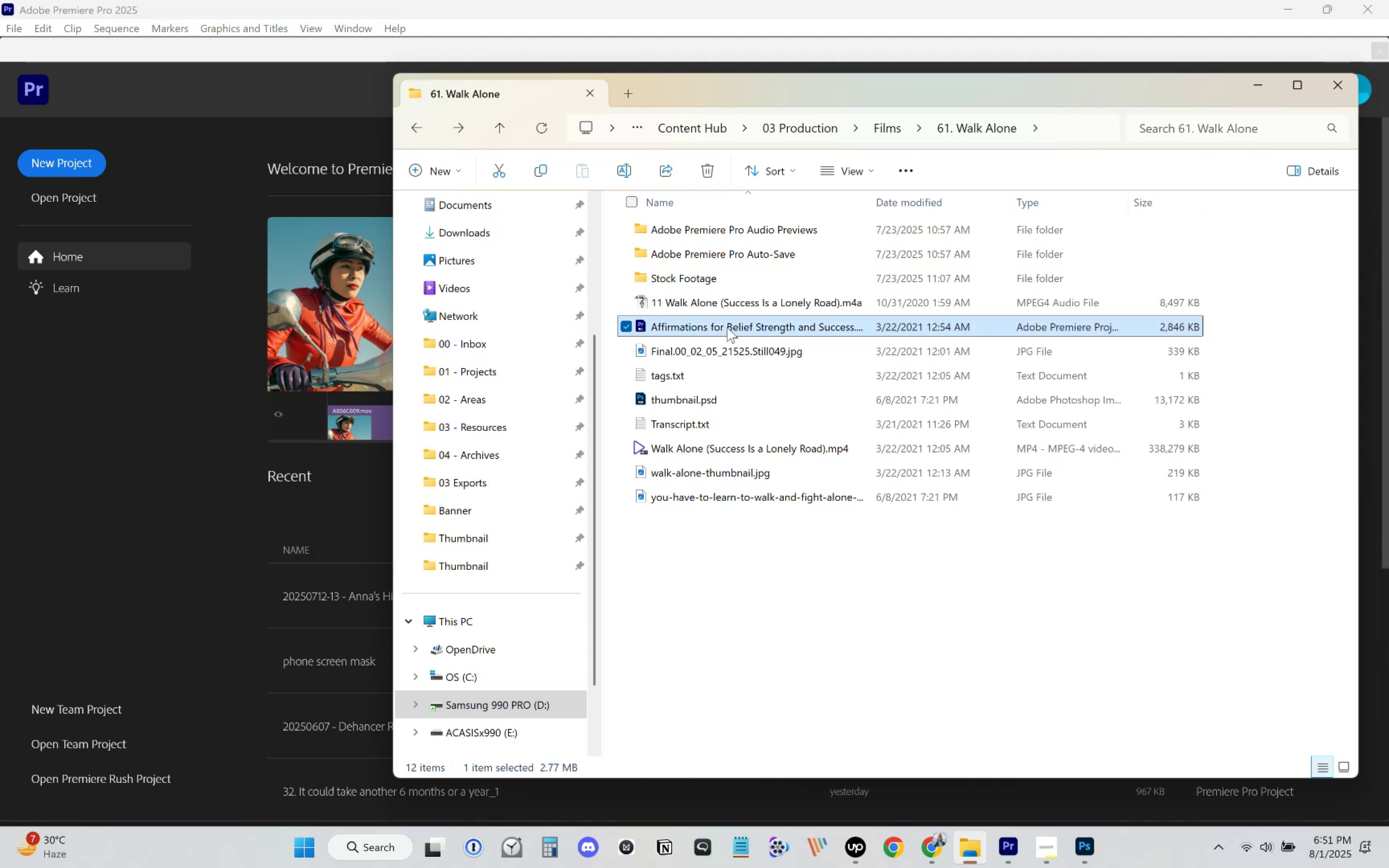 
right_click([728, 324])
 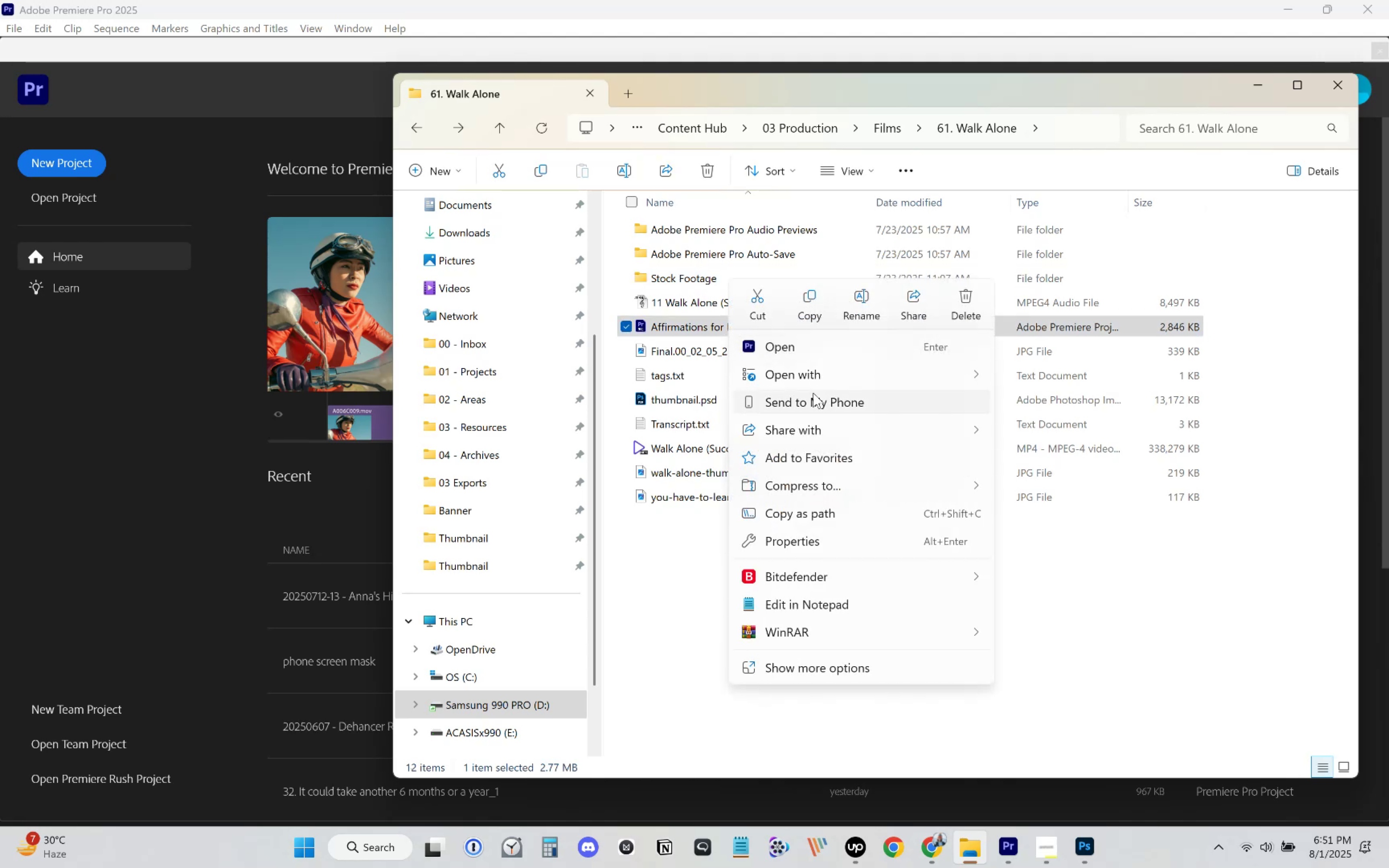 
left_click([834, 377])
 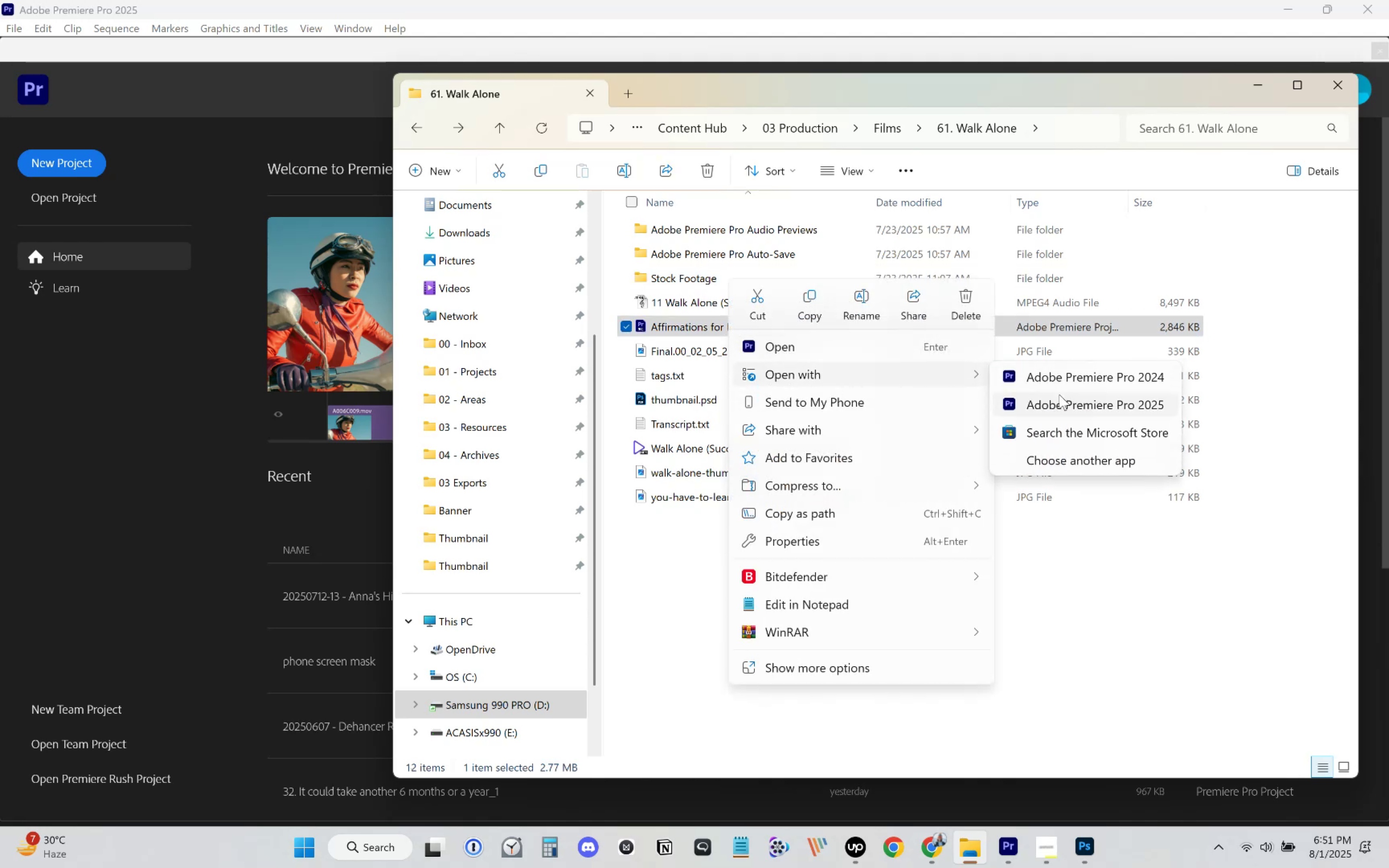 
left_click([1059, 395])
 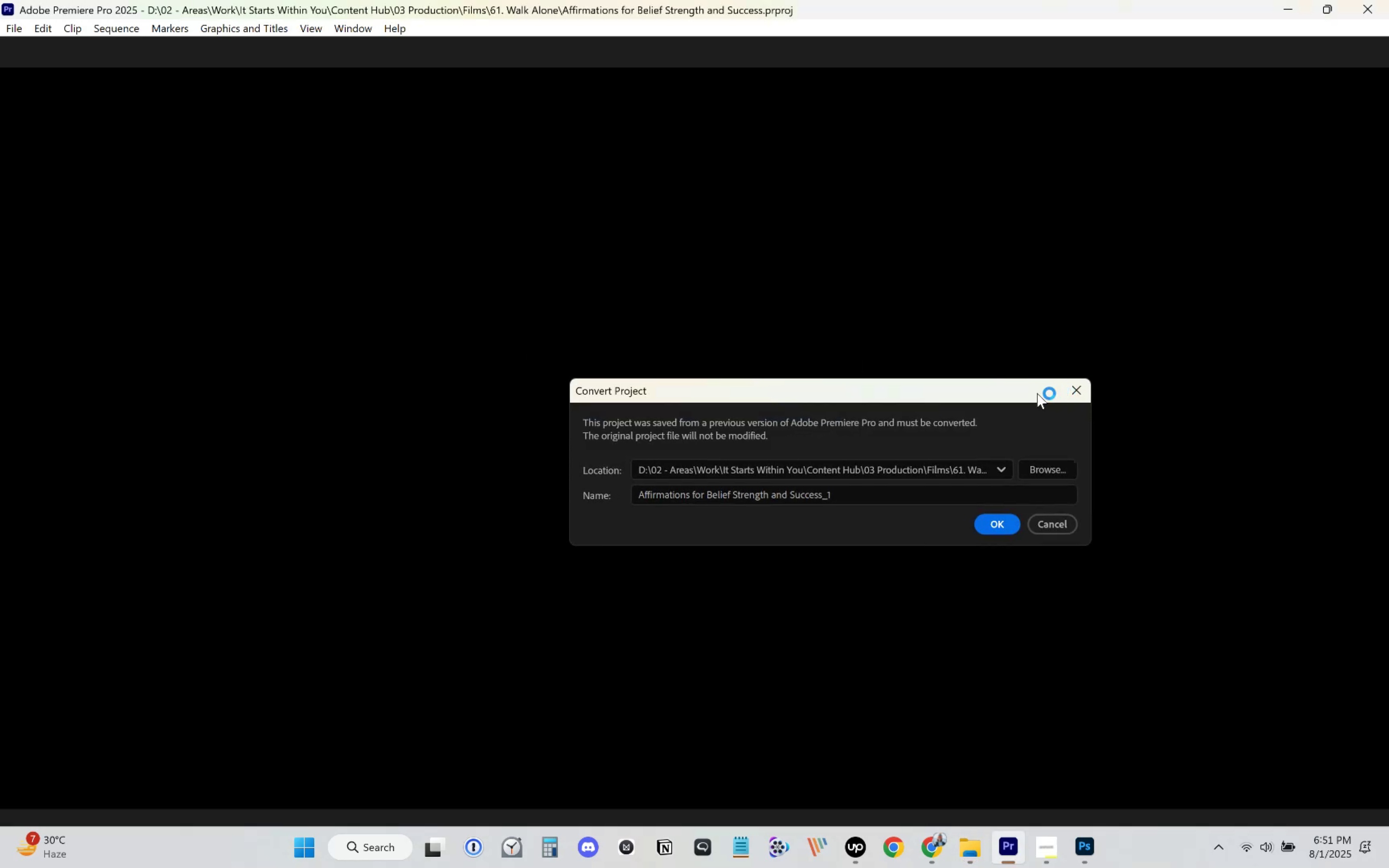 
left_click([862, 498])
 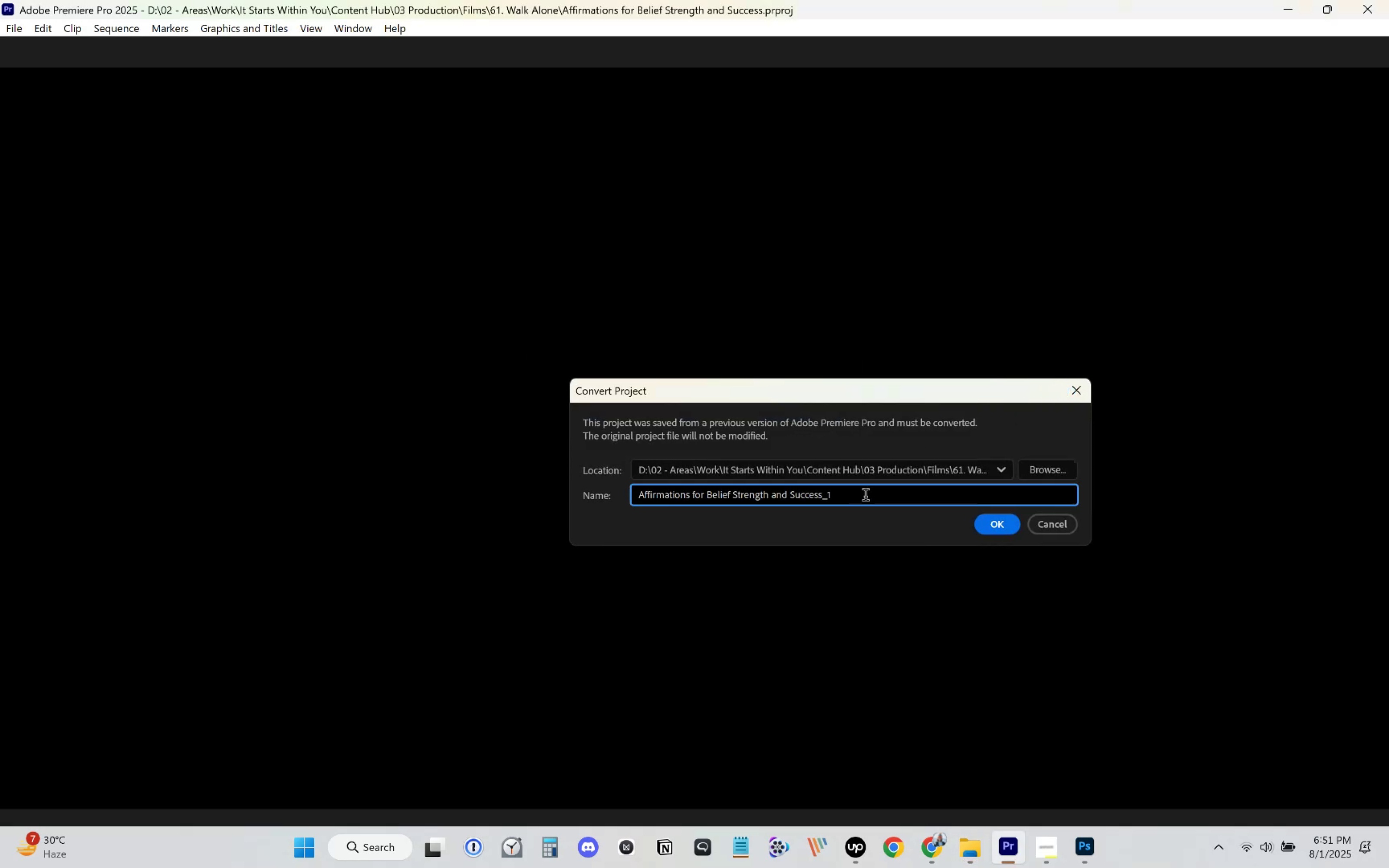 
key(Backspace)
 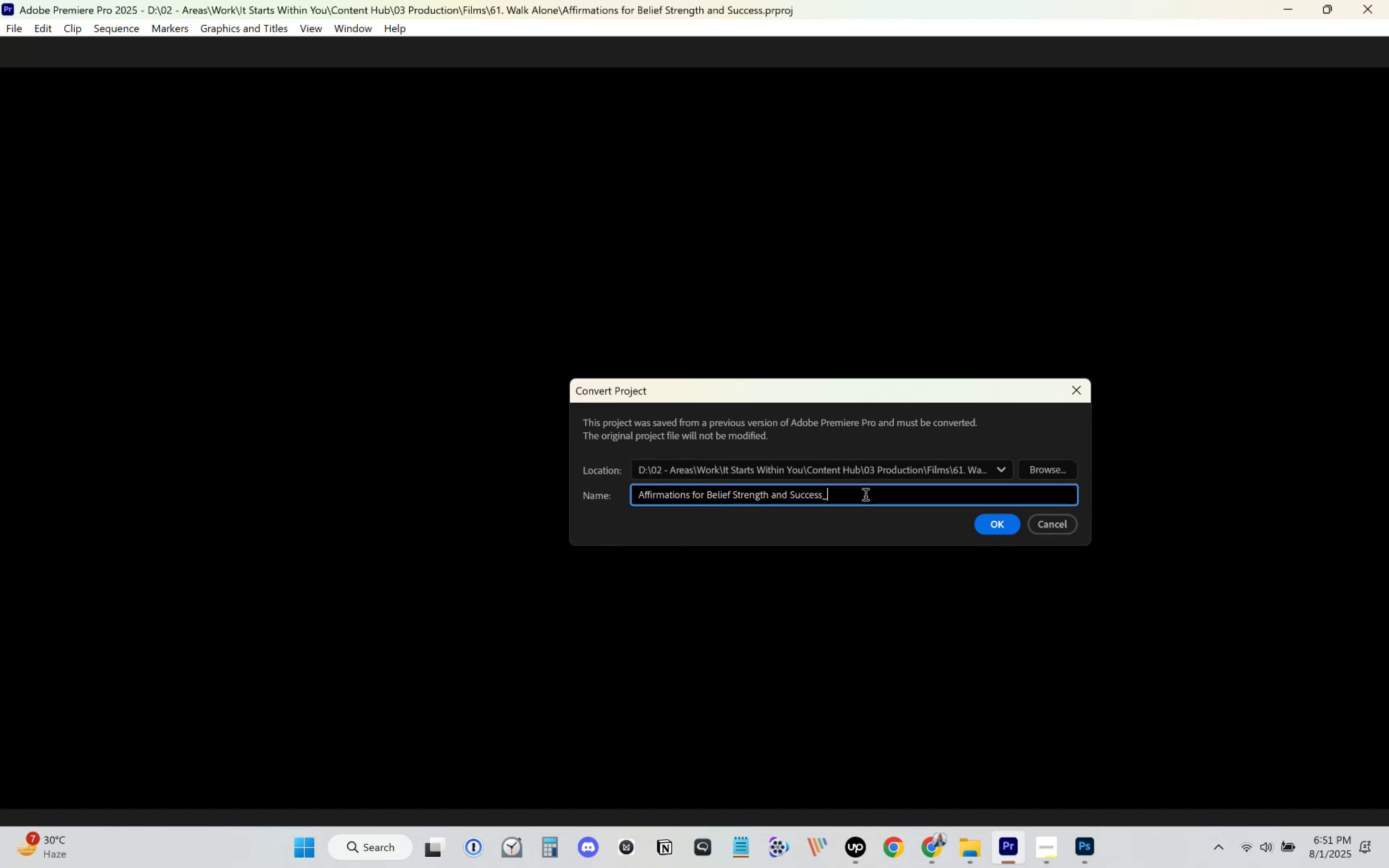 
key(Backspace)
 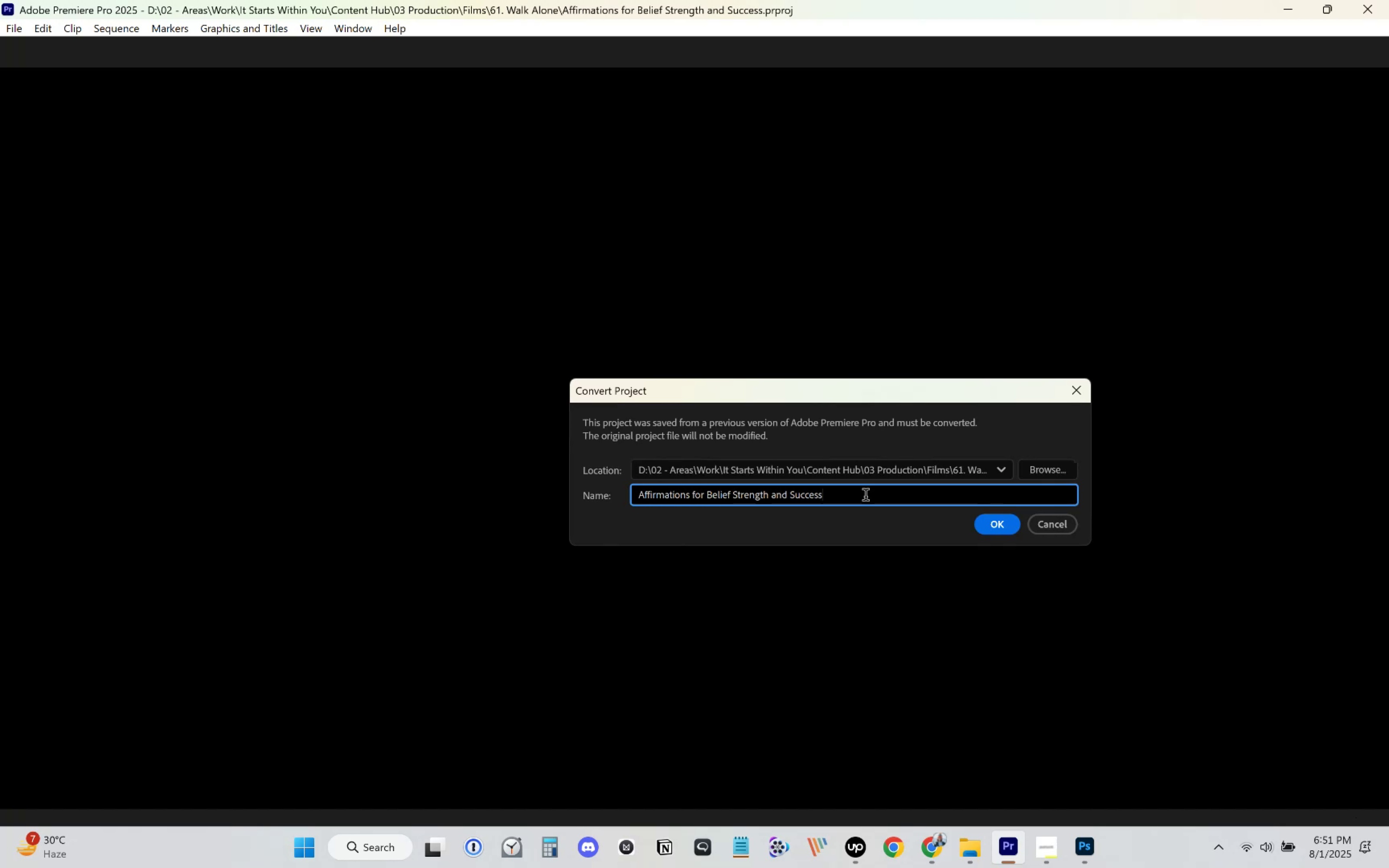 
key(Enter)
 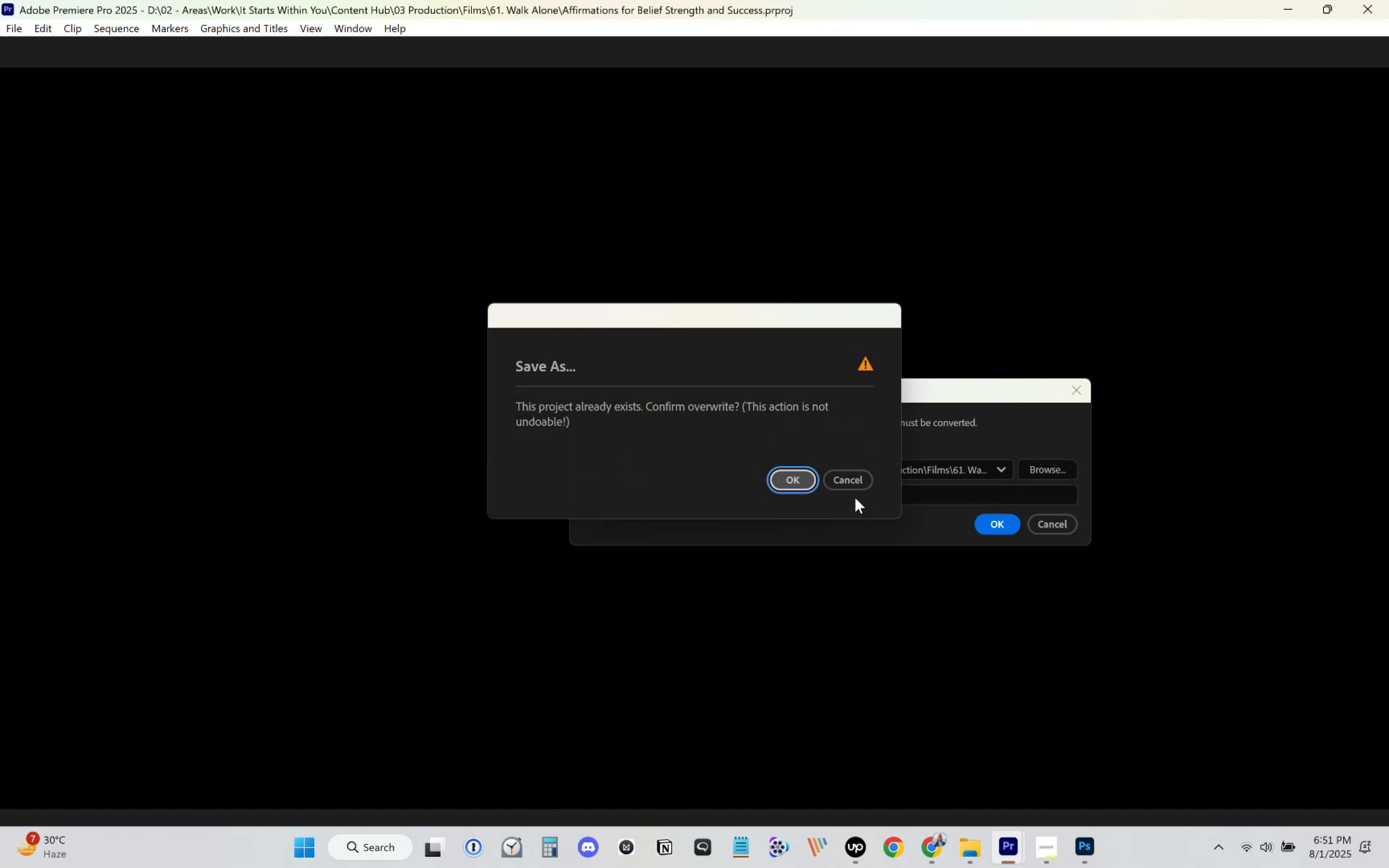 
left_click([811, 477])
 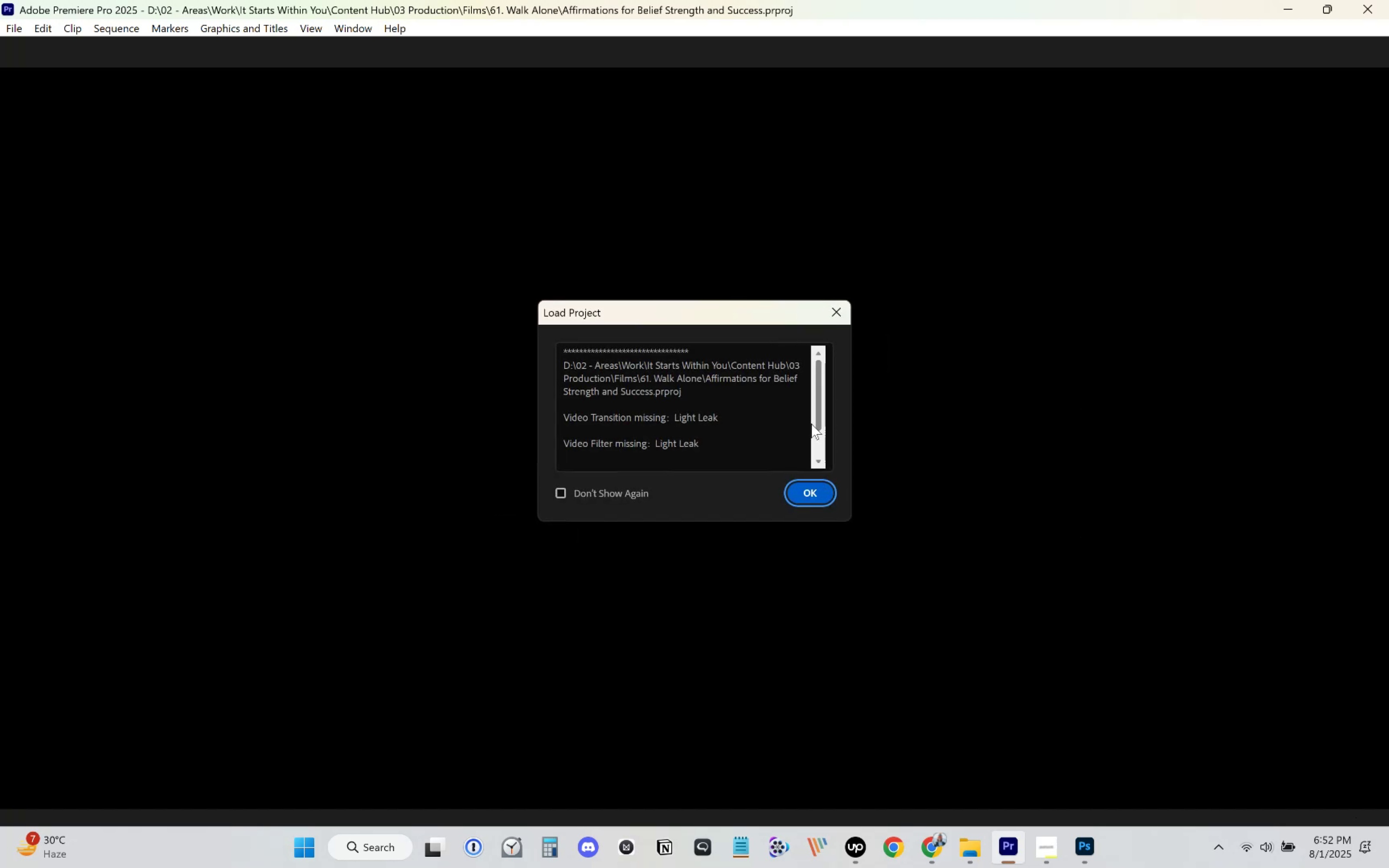 
left_click_drag(start_coordinate=[820, 391], to_coordinate=[820, 453])
 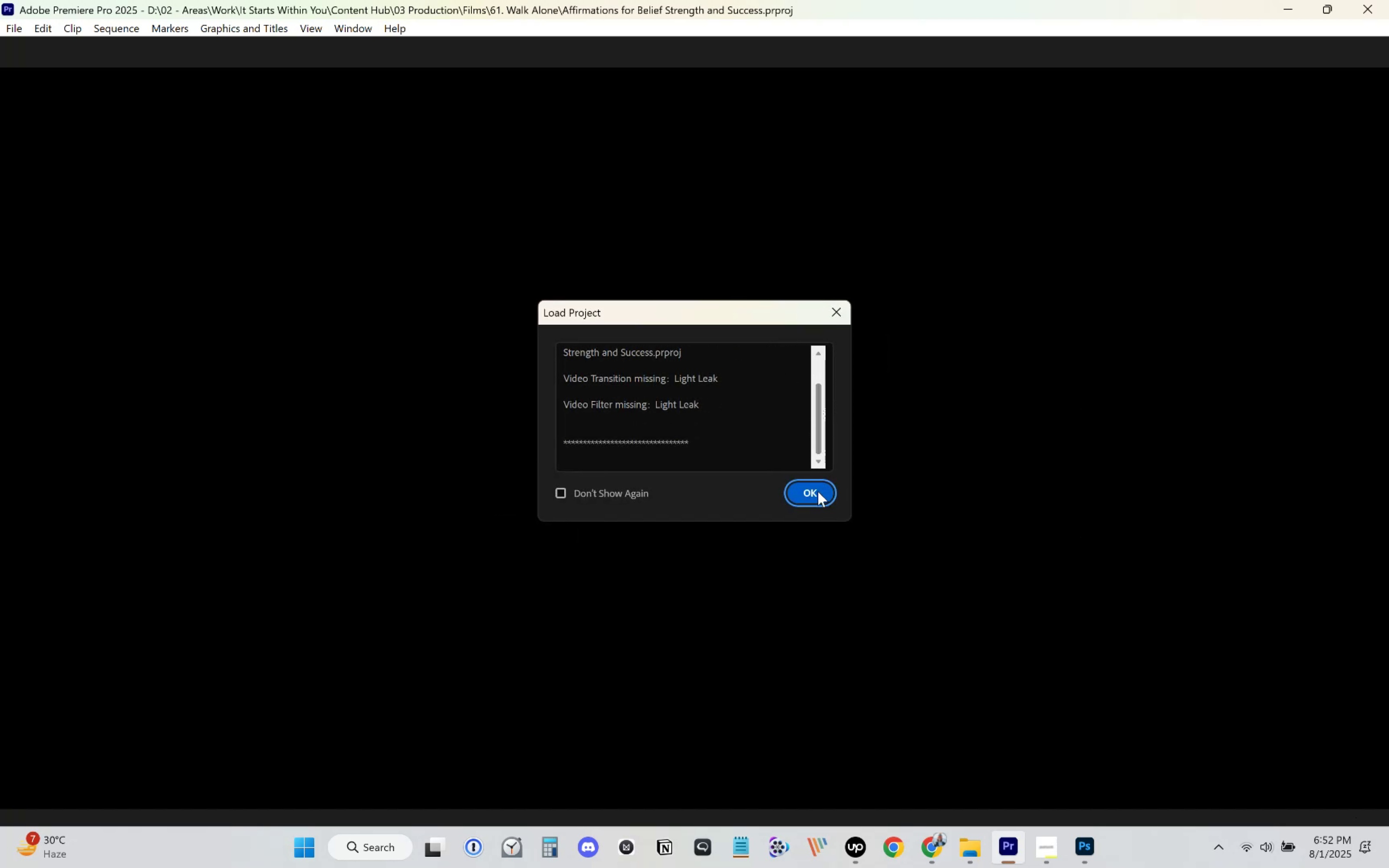 
left_click([818, 491])
 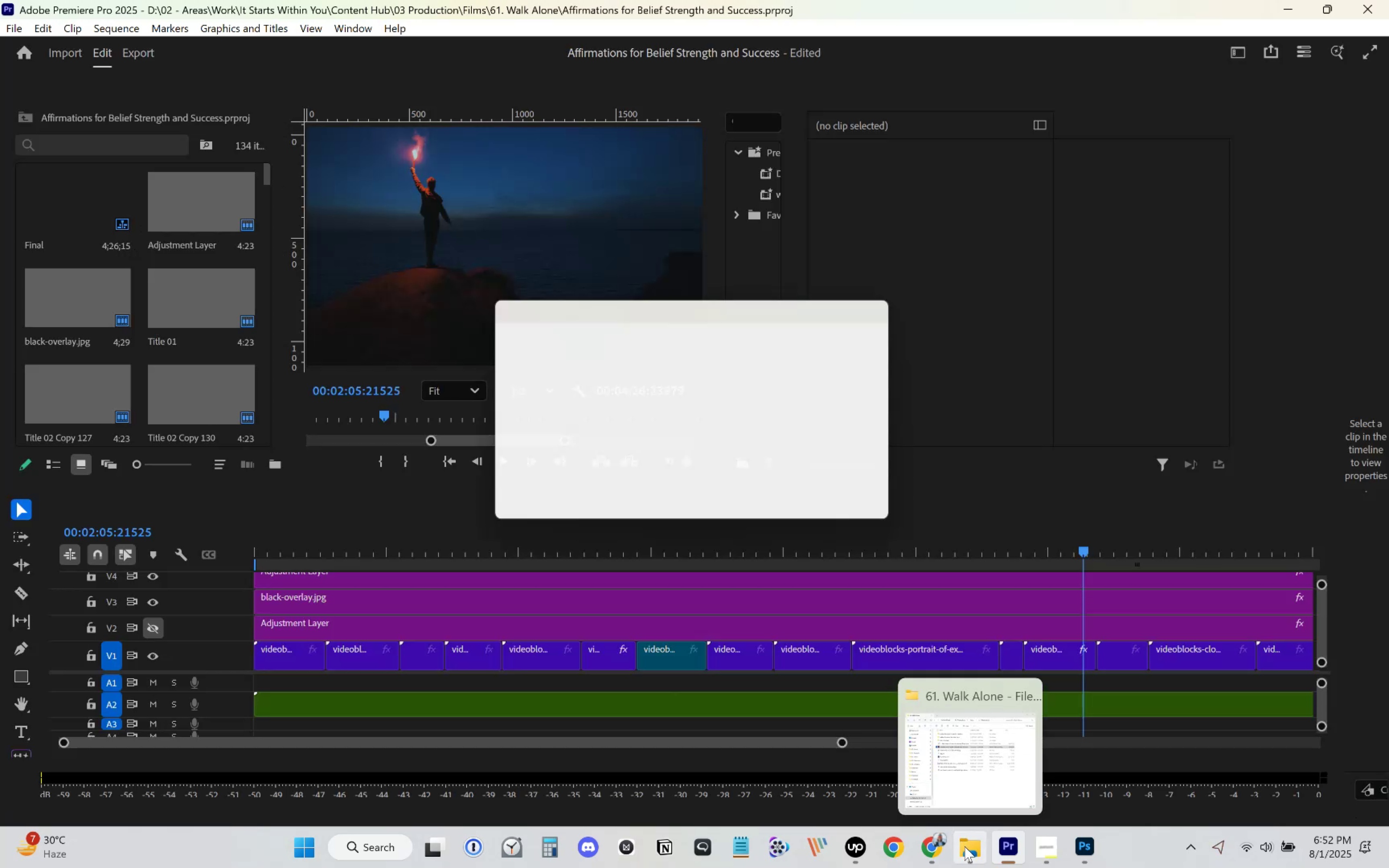 
left_click([967, 850])
 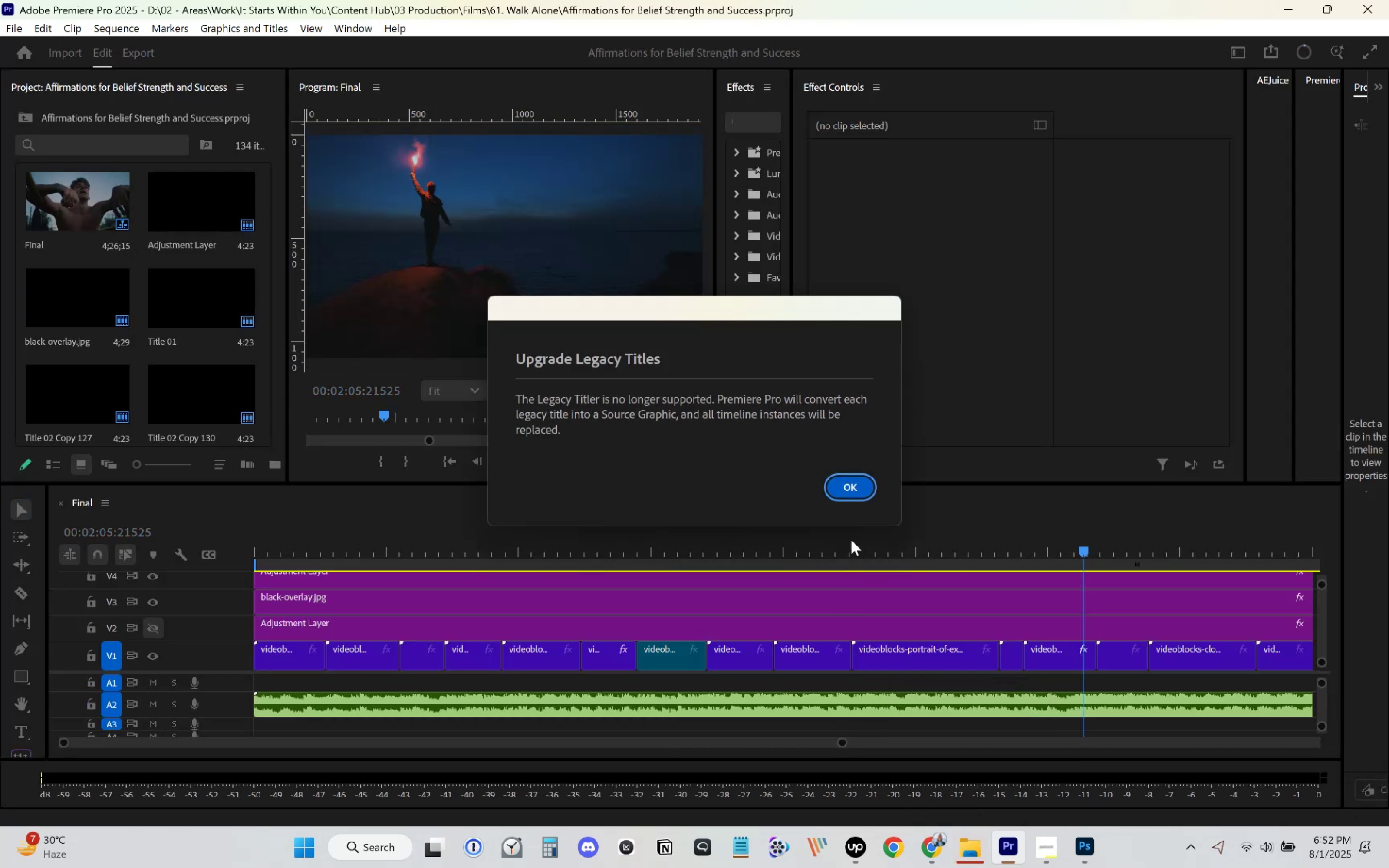 
left_click([858, 490])
 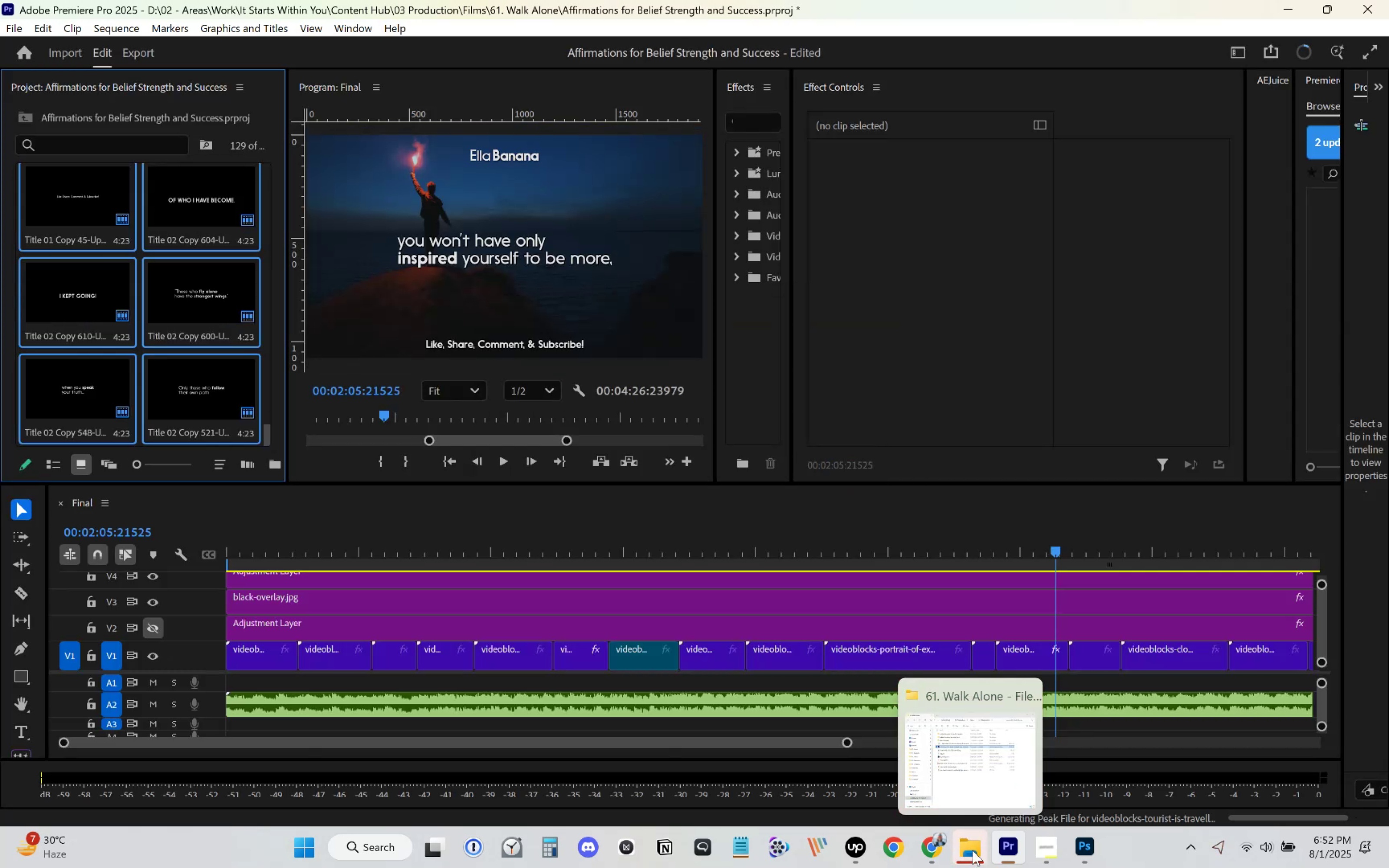 
left_click([972, 850])
 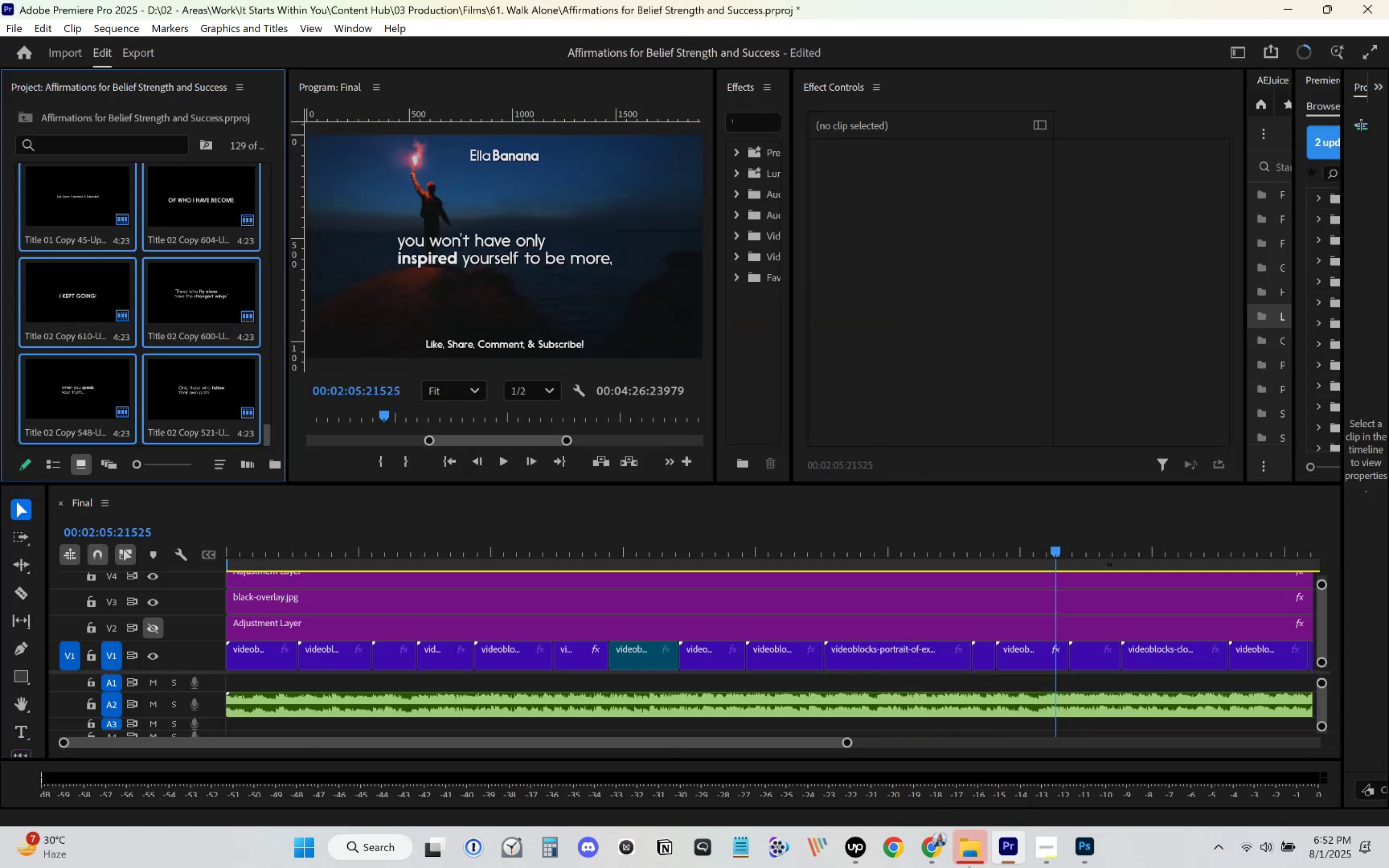 
left_click([976, 854])
 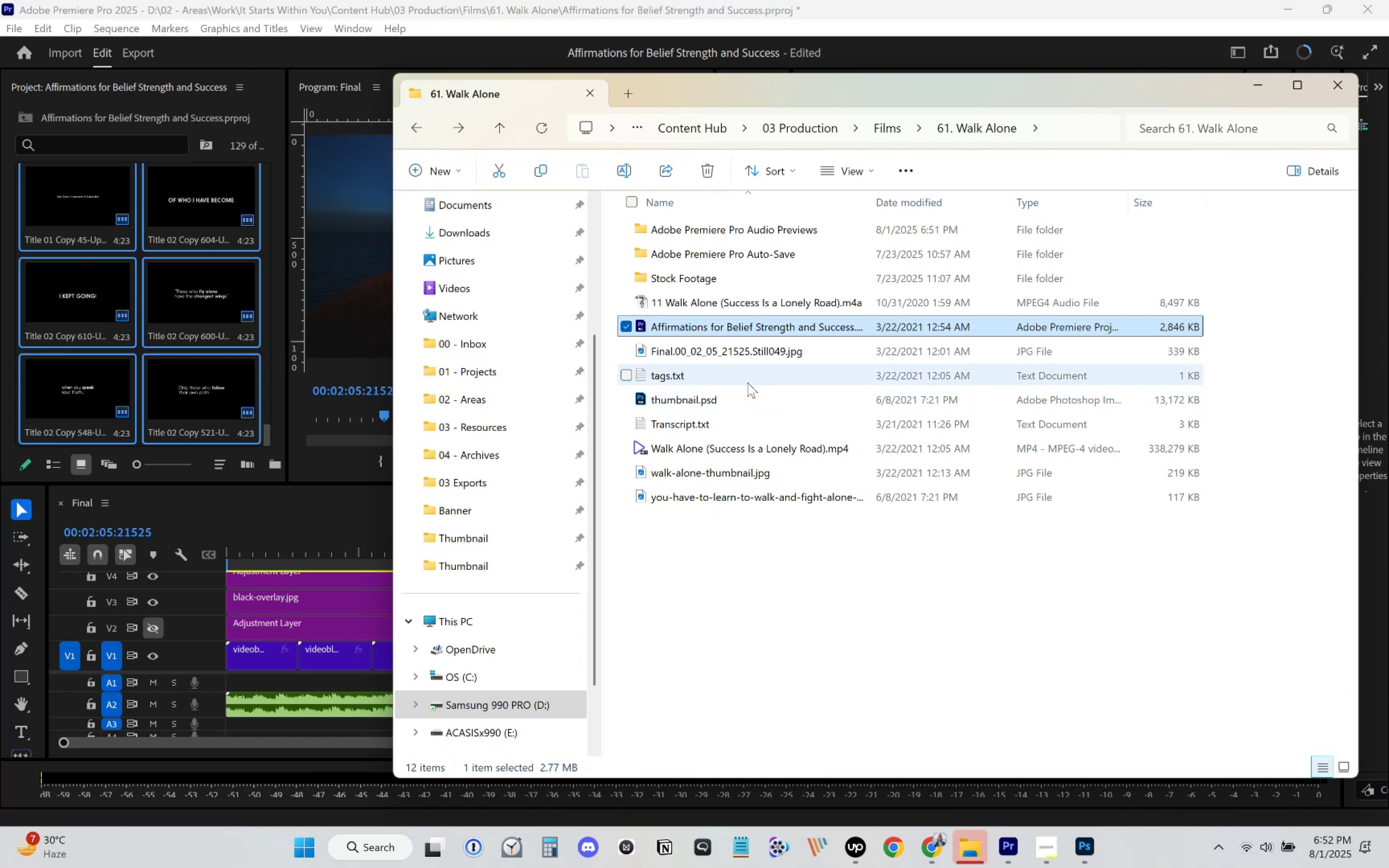 
double_click([735, 432])
 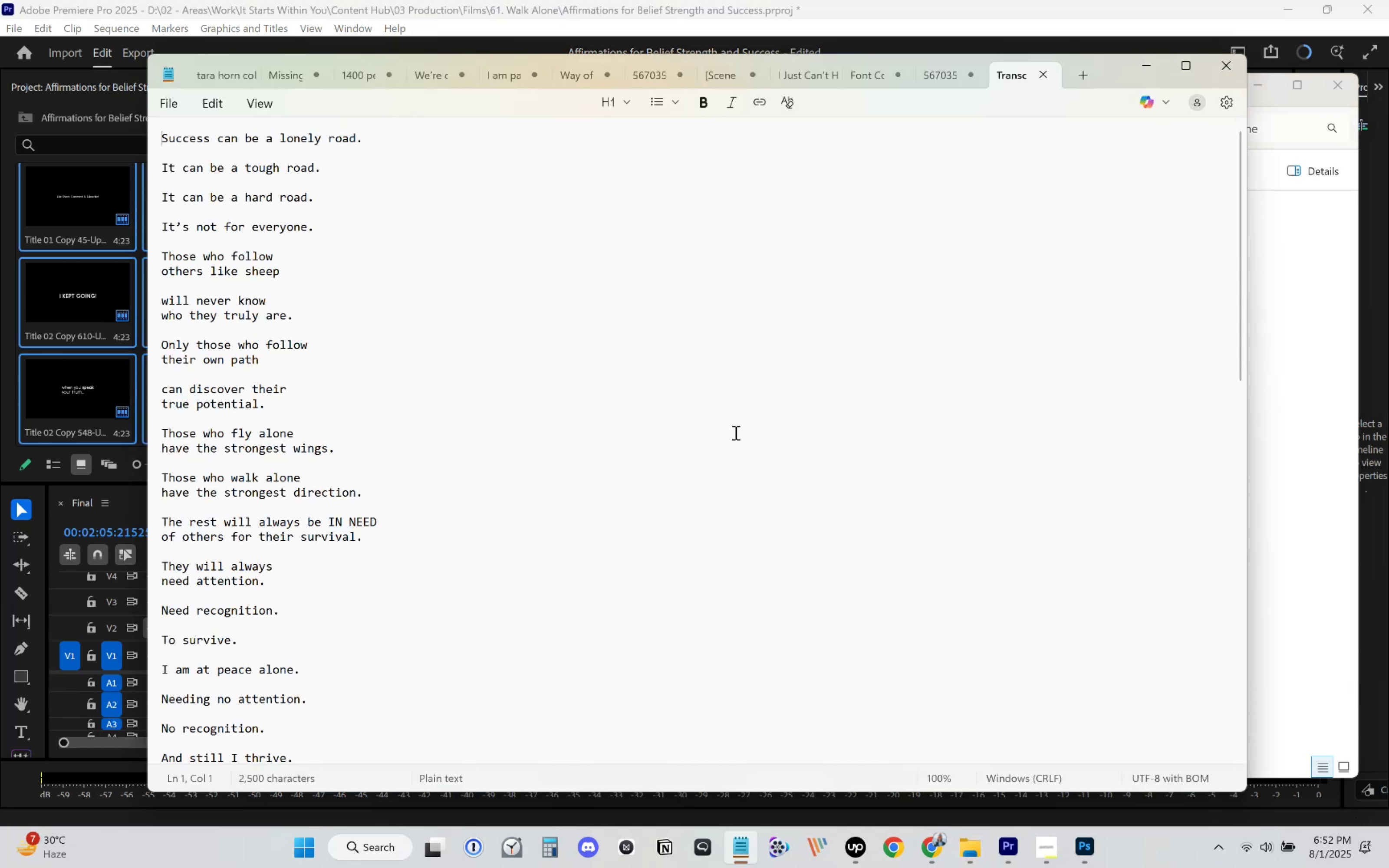 
left_click([871, 0])
 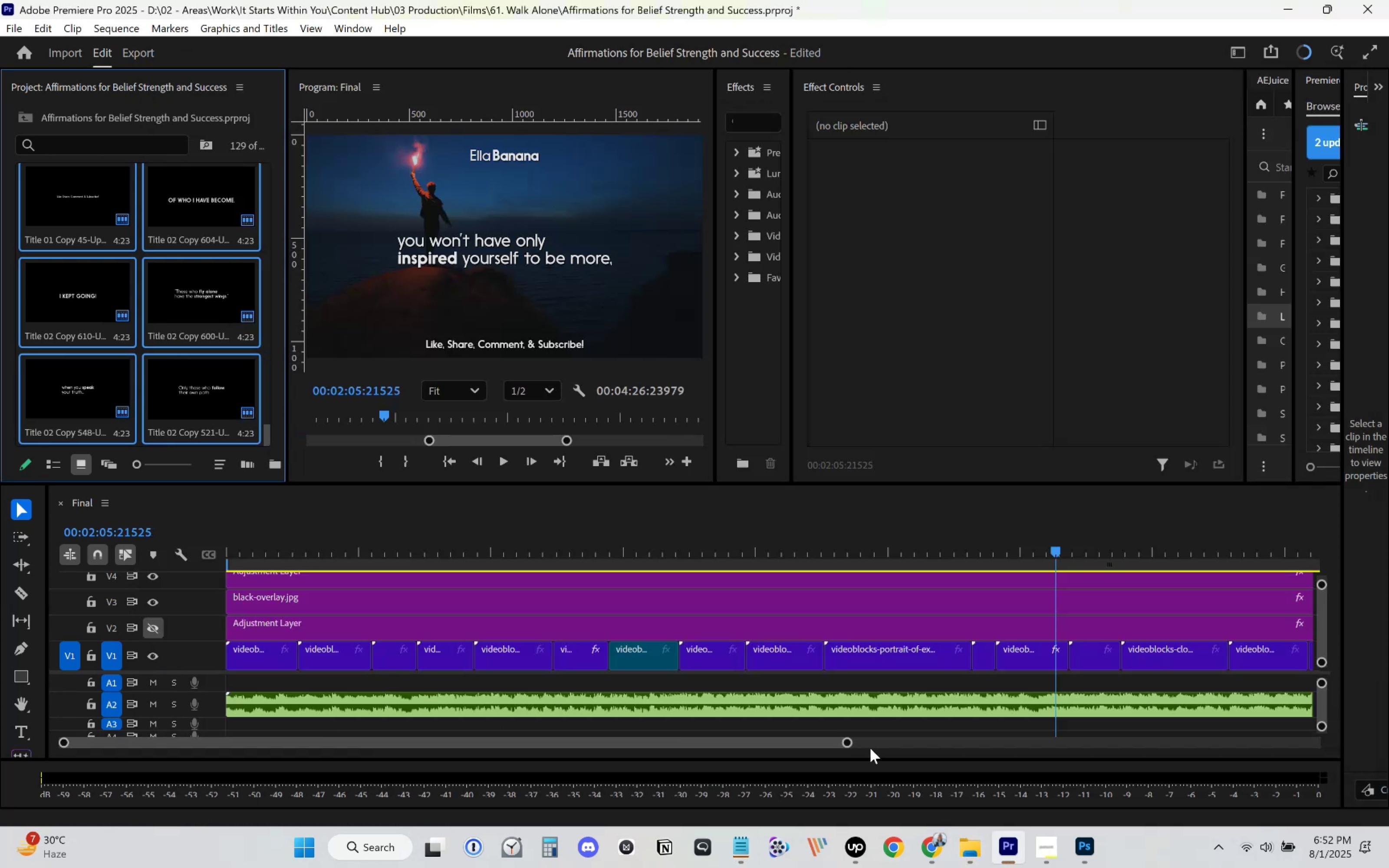 
left_click_drag(start_coordinate=[851, 742], to_coordinate=[1105, 713])
 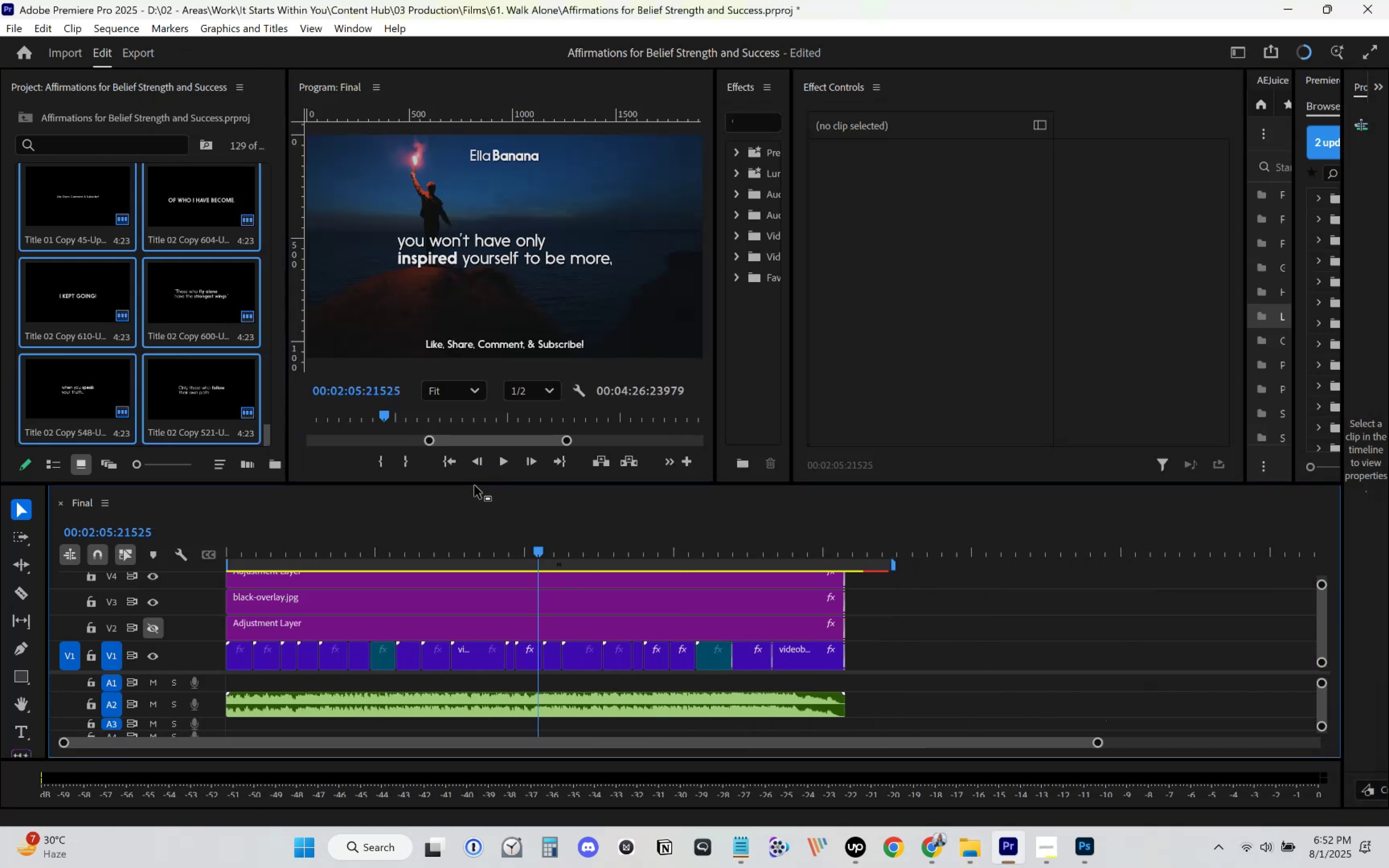 
left_click_drag(start_coordinate=[475, 484], to_coordinate=[479, 398])
 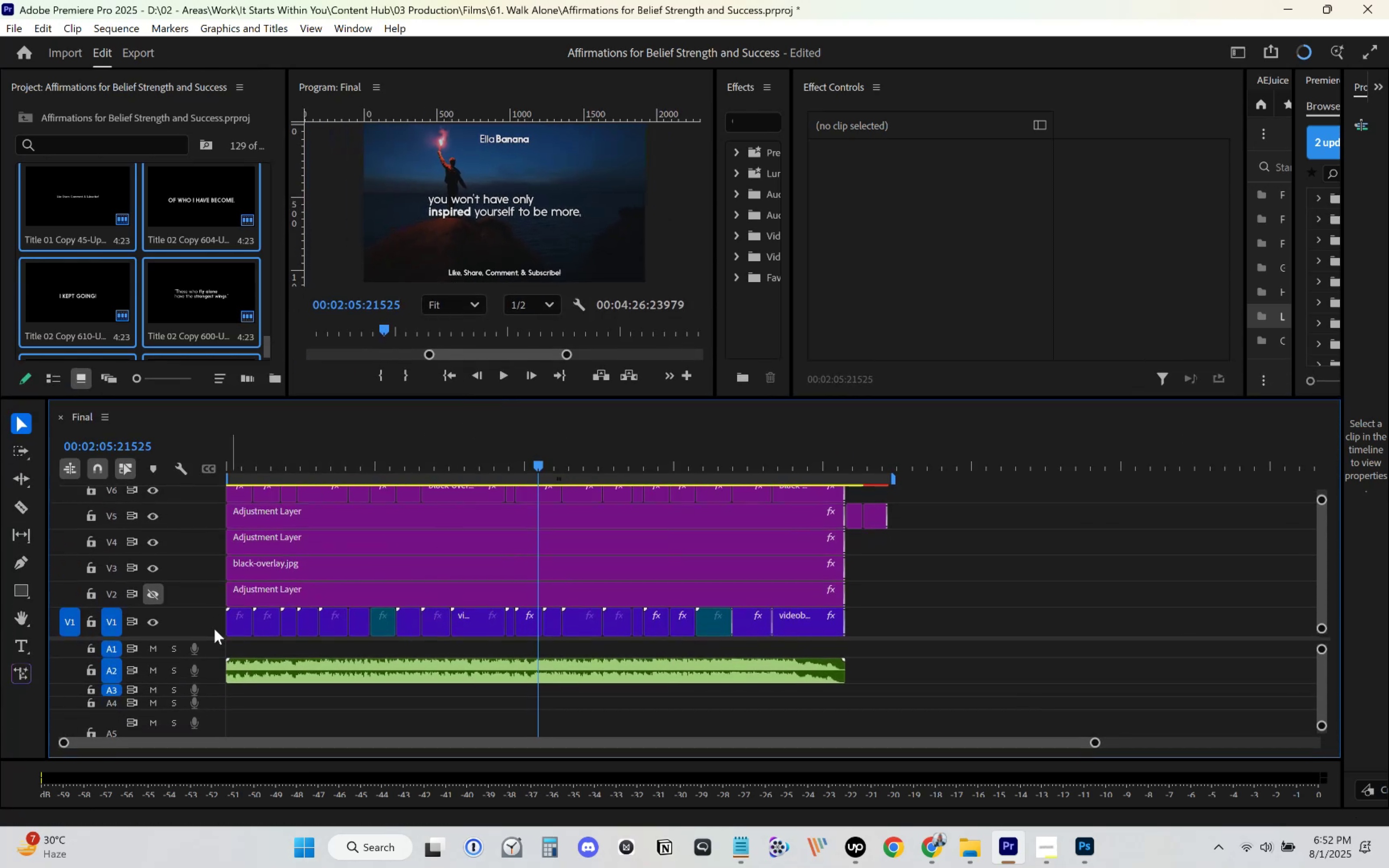 
left_click_drag(start_coordinate=[213, 639], to_coordinate=[209, 669])
 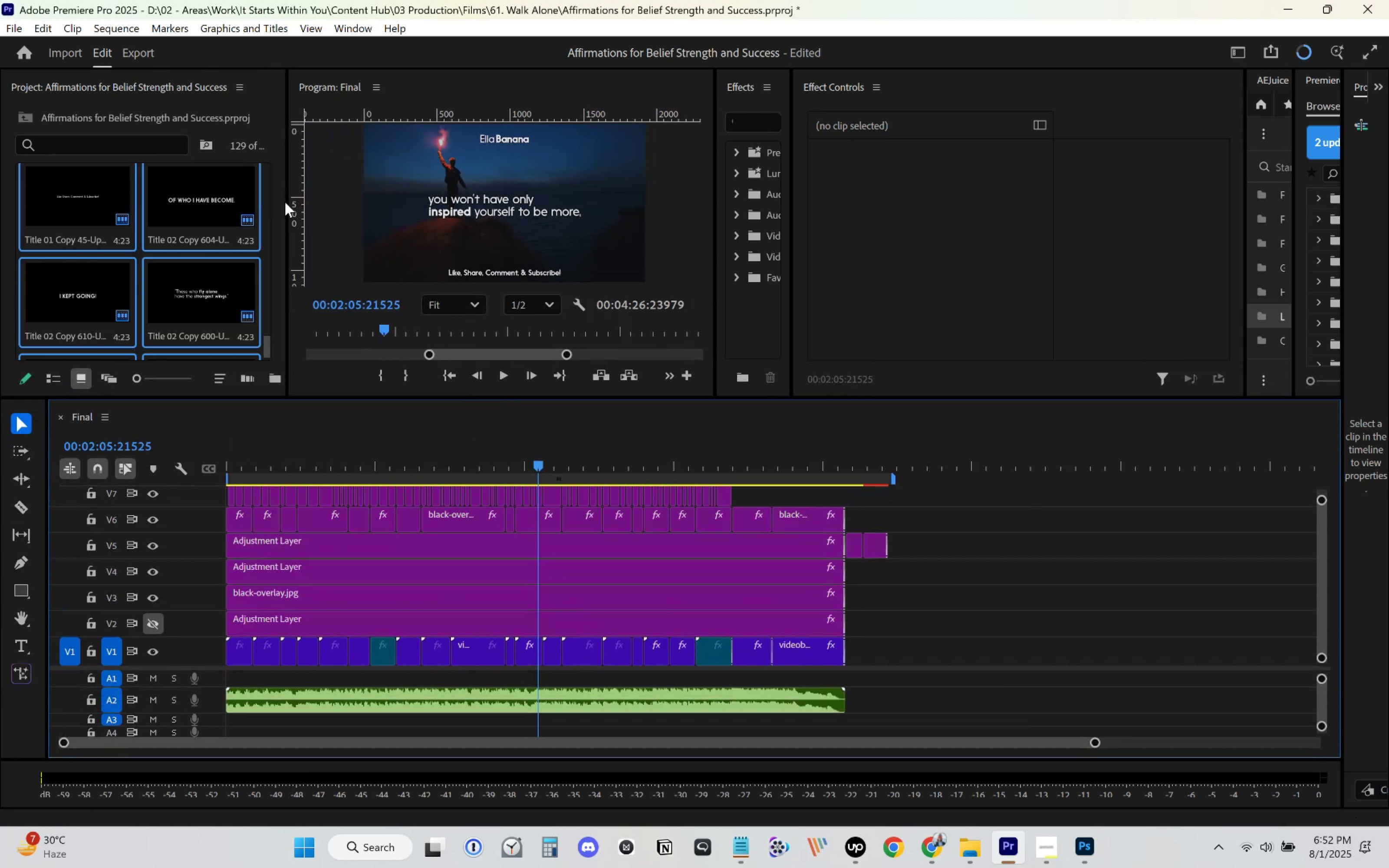 
left_click_drag(start_coordinate=[288, 204], to_coordinate=[748, 236])
 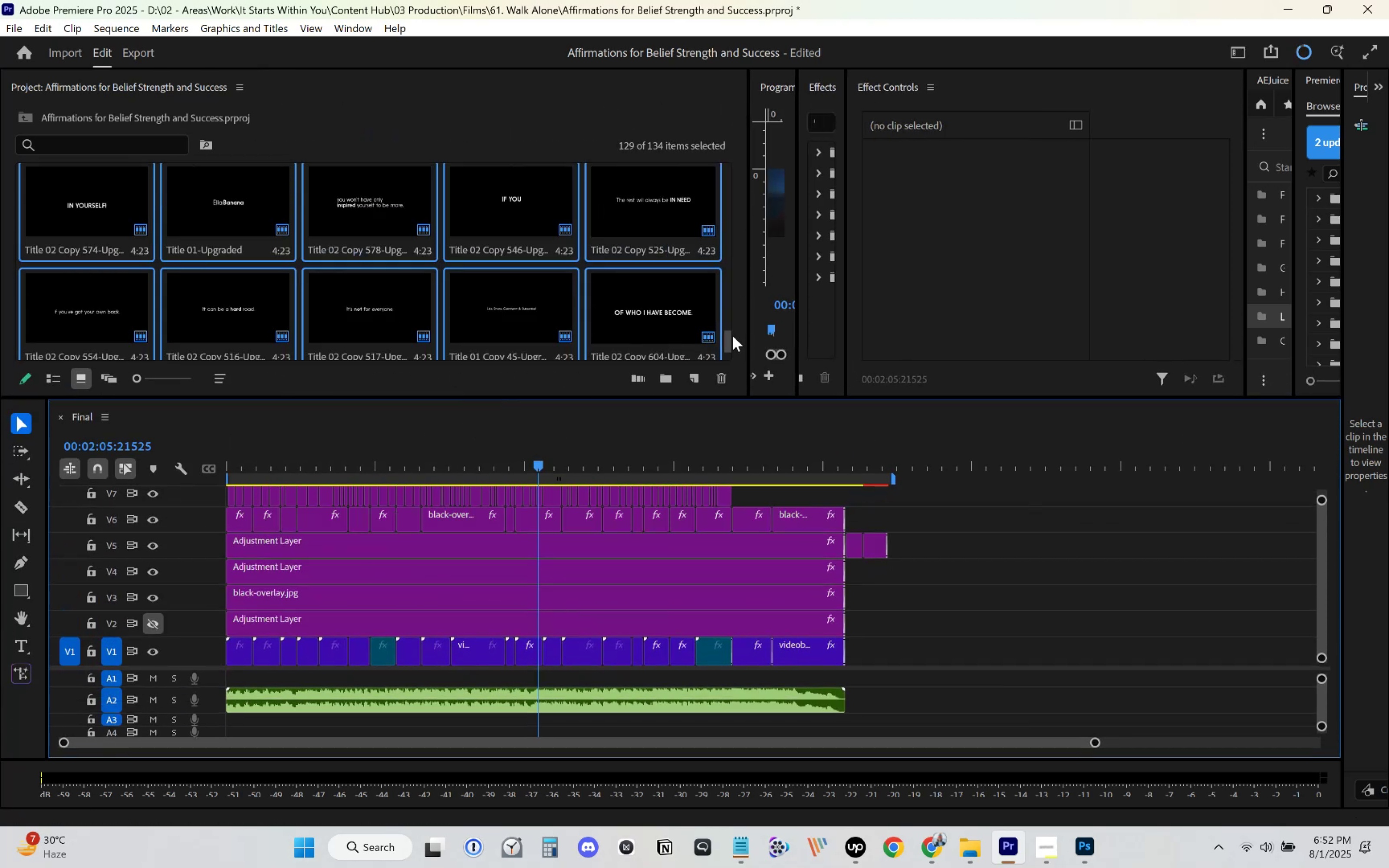 
left_click_drag(start_coordinate=[731, 344], to_coordinate=[733, 162])
 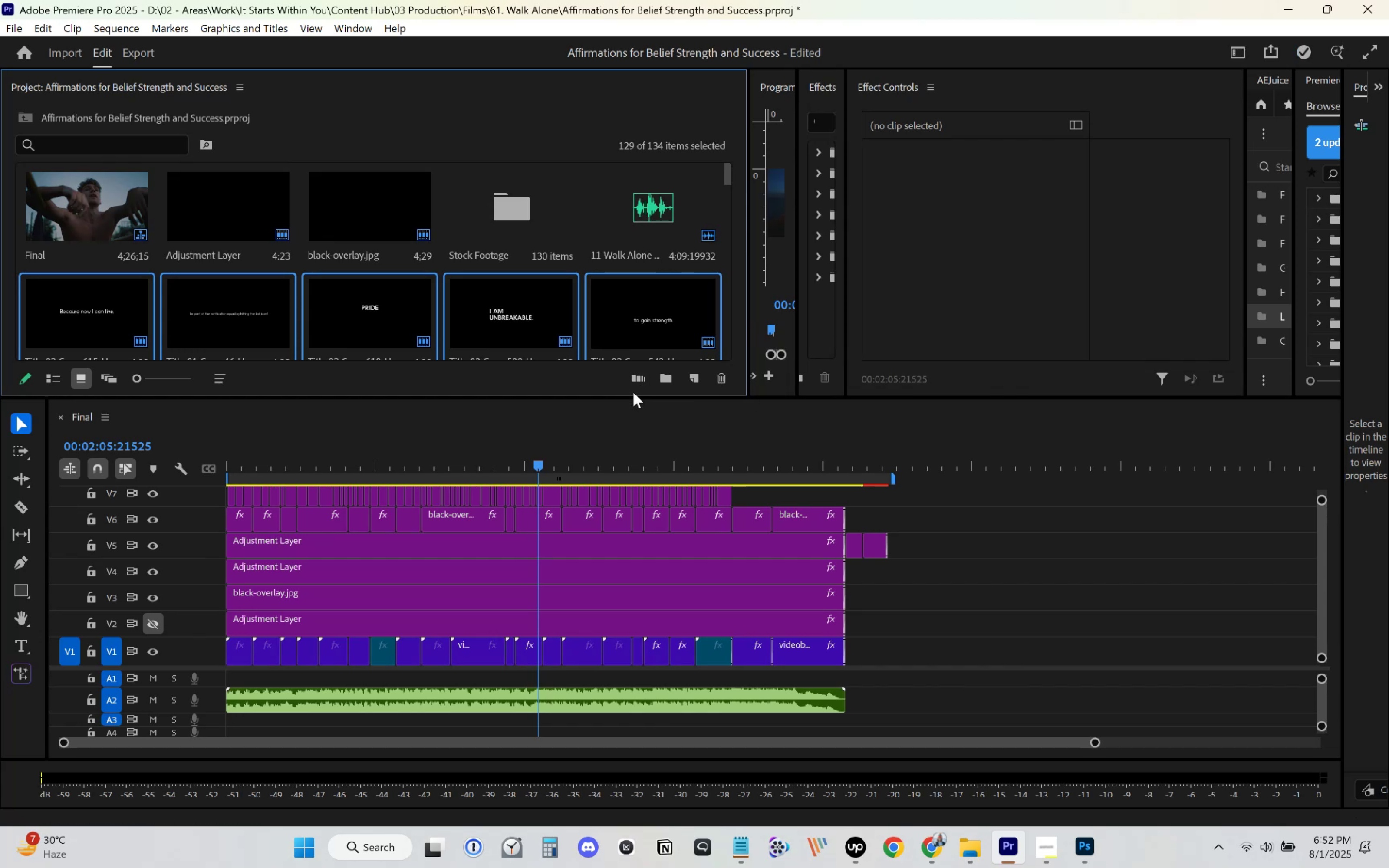 
left_click_drag(start_coordinate=[632, 398], to_coordinate=[642, 542])
 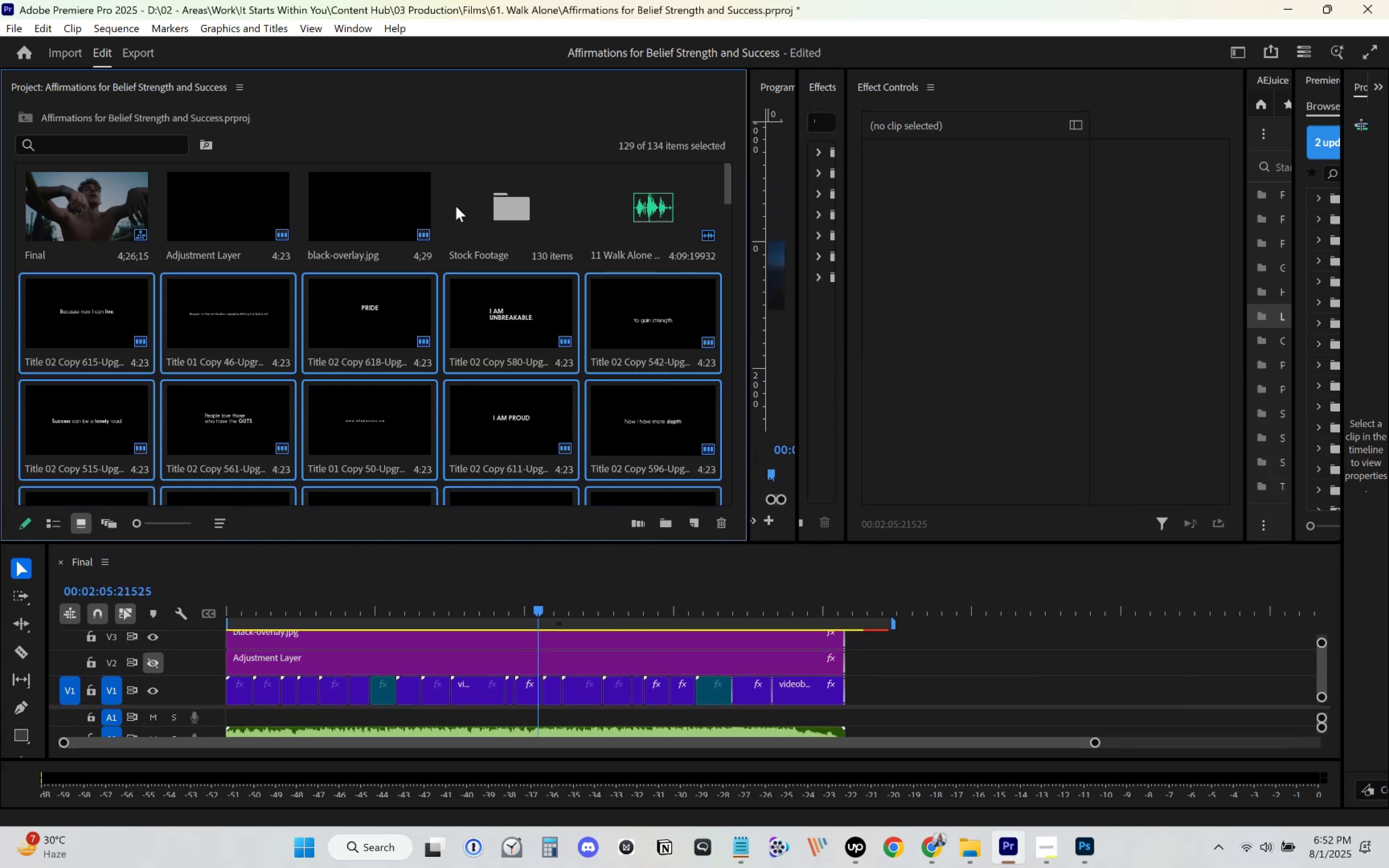 
left_click([491, 213])
 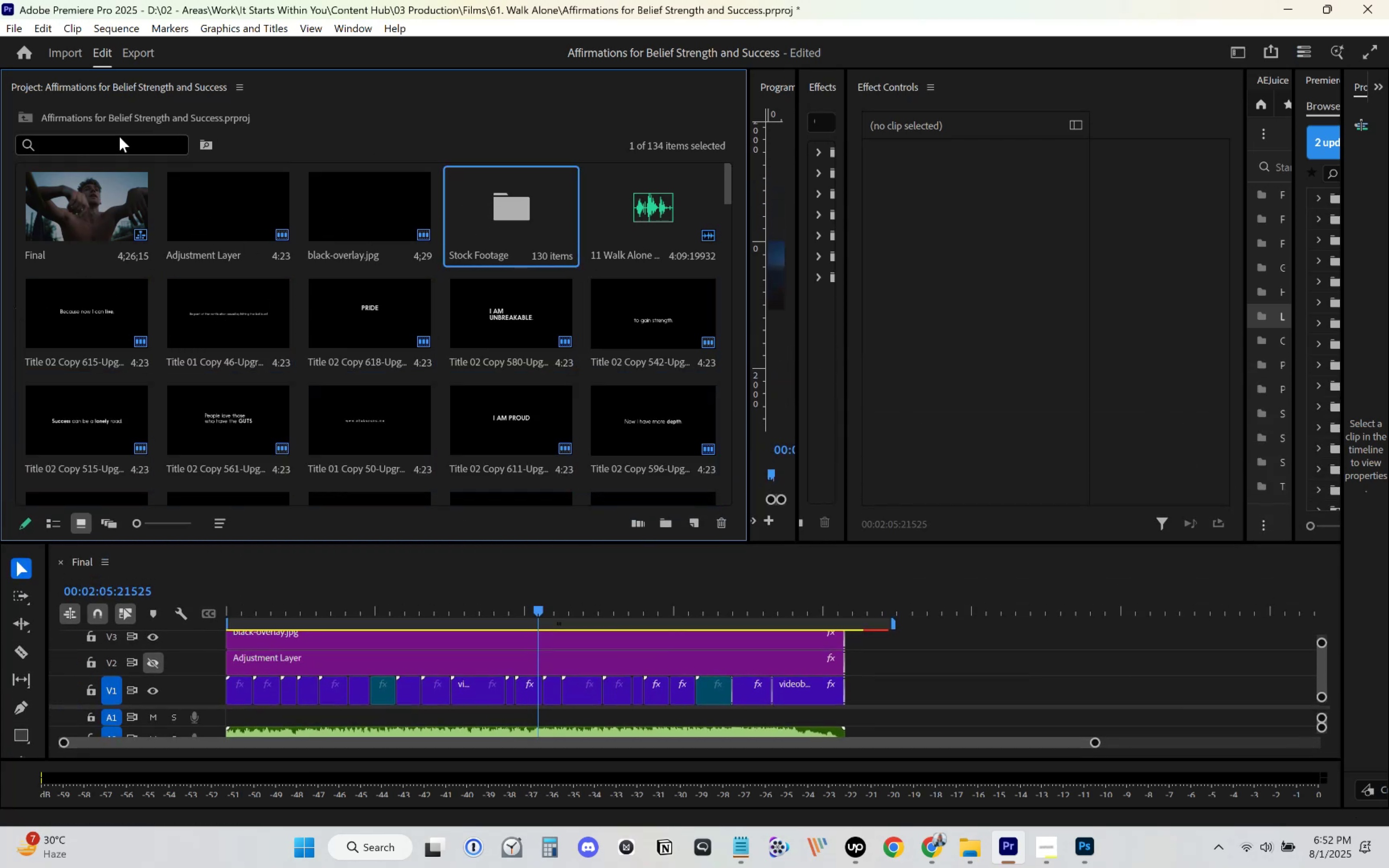 
right_click([24, 272])
 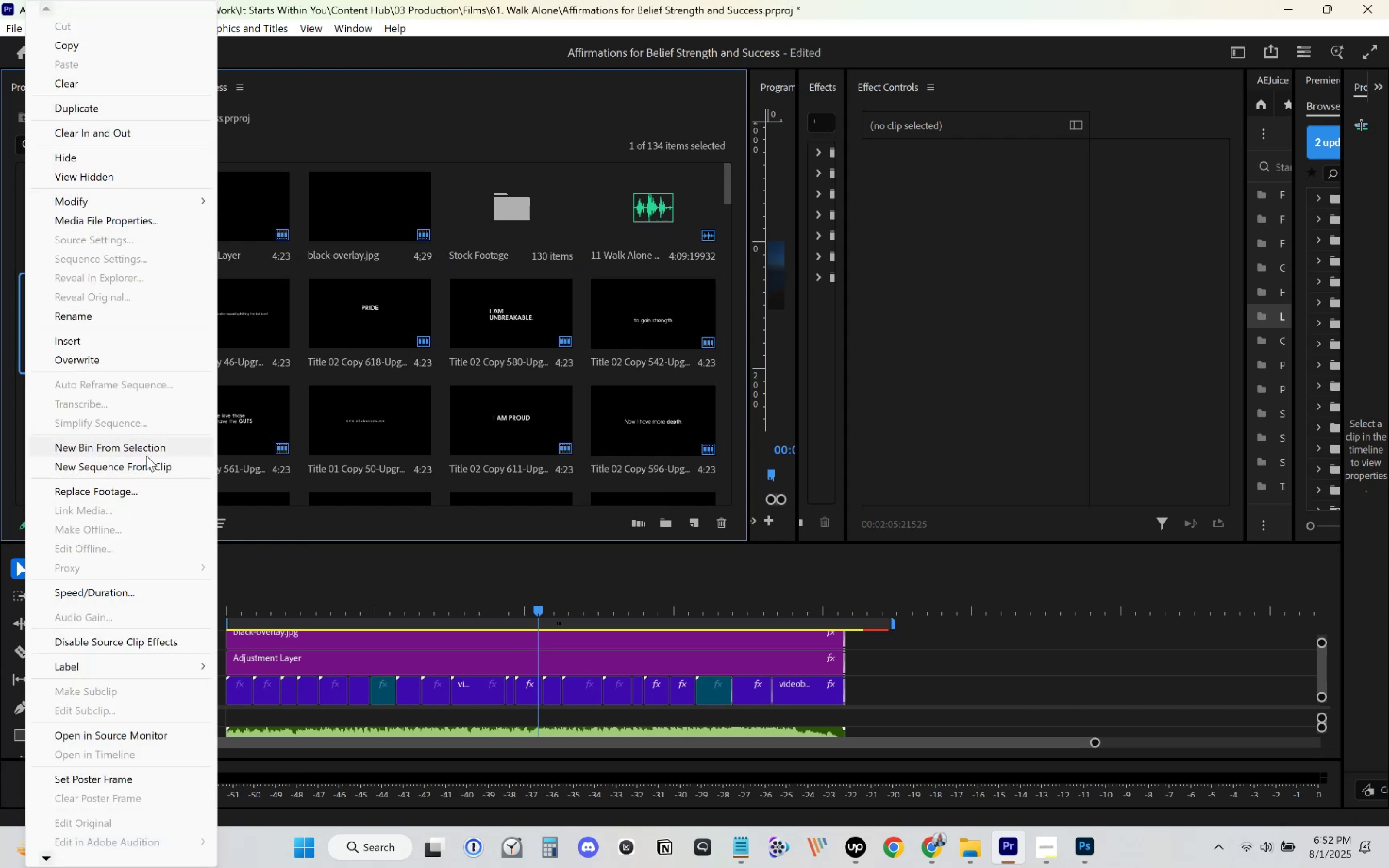 
left_click([556, 341])
 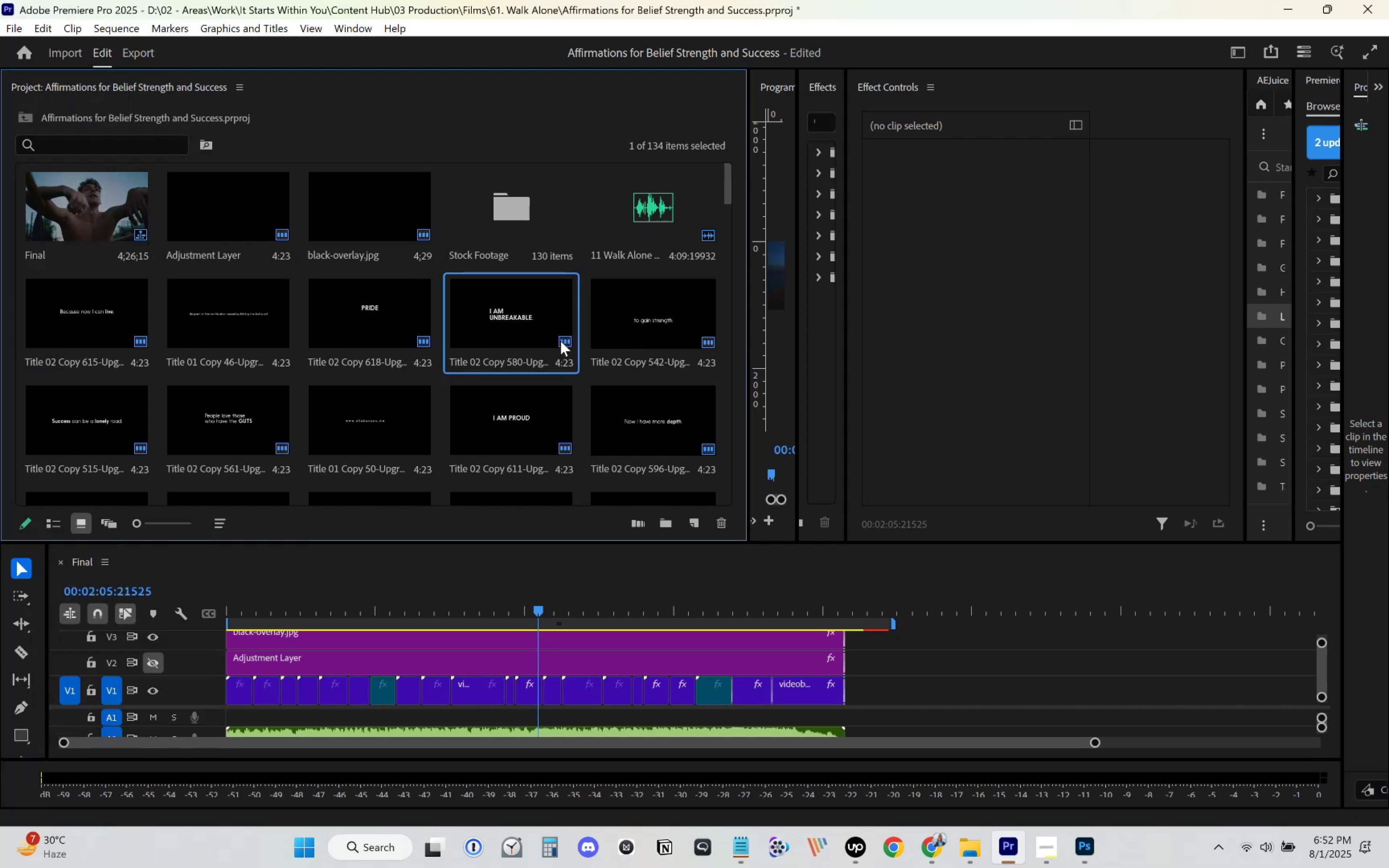 
scroll: coordinate [675, 446], scroll_direction: down, amount: 81.0
 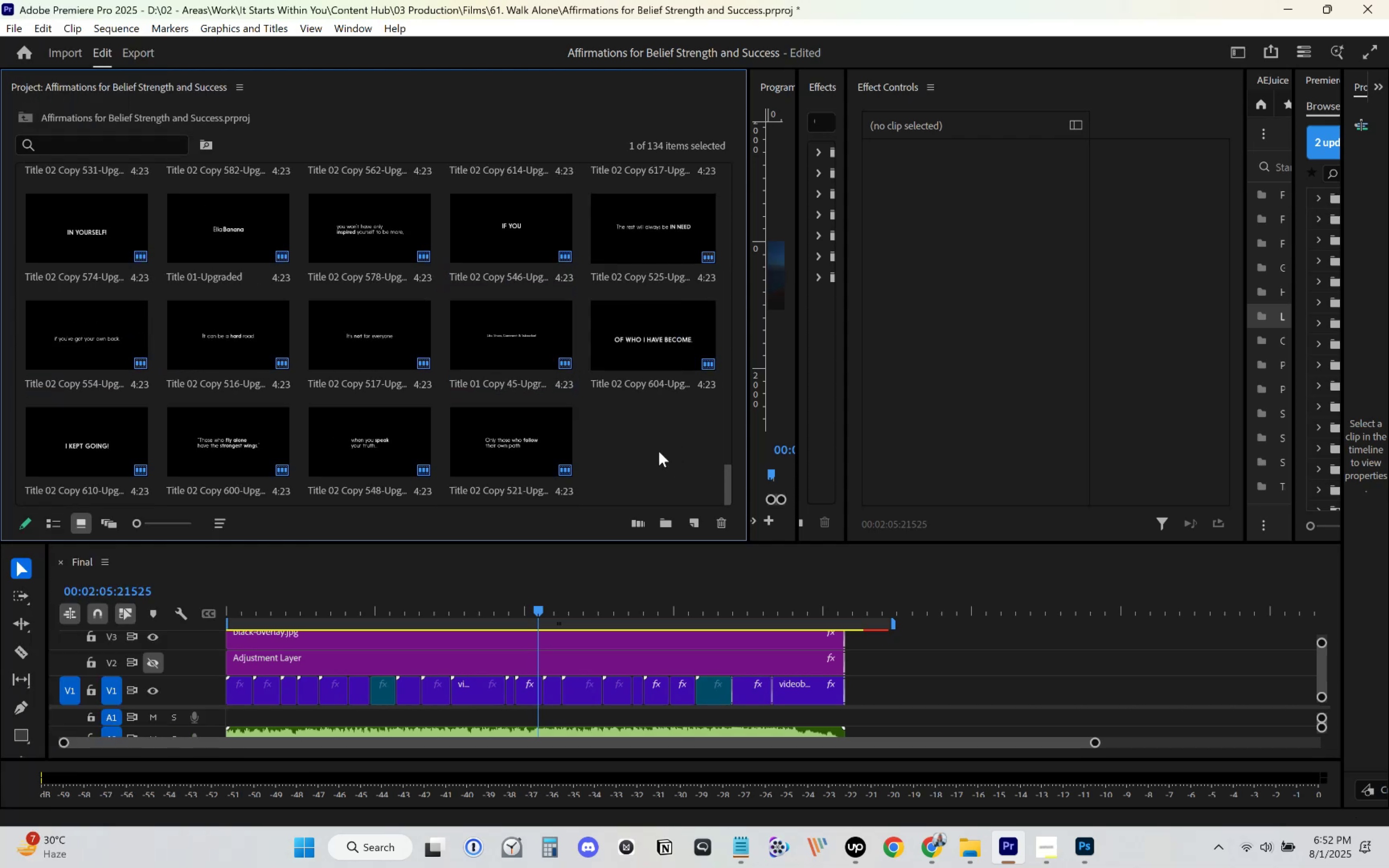 
right_click([648, 436])
 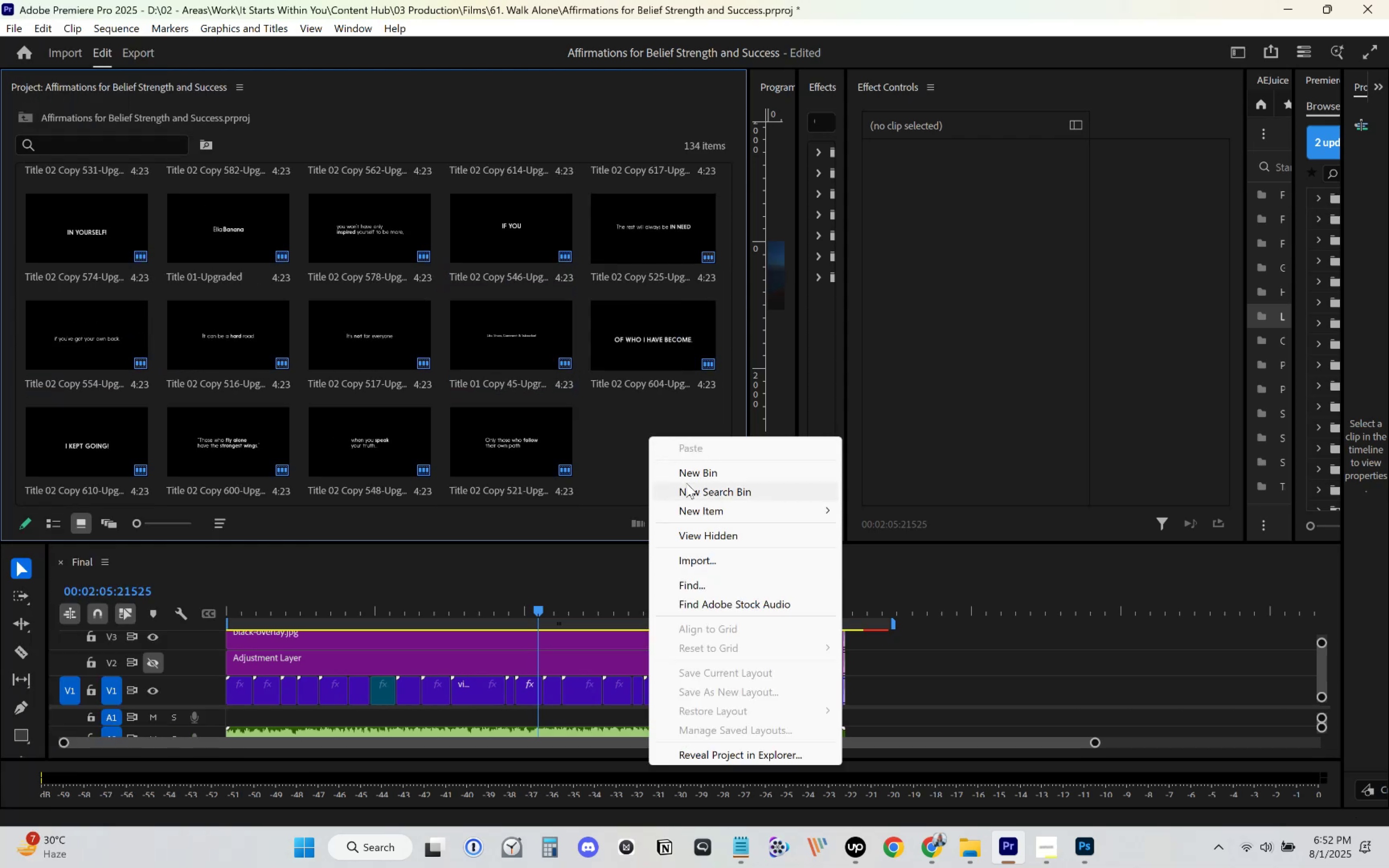 
left_click([603, 470])
 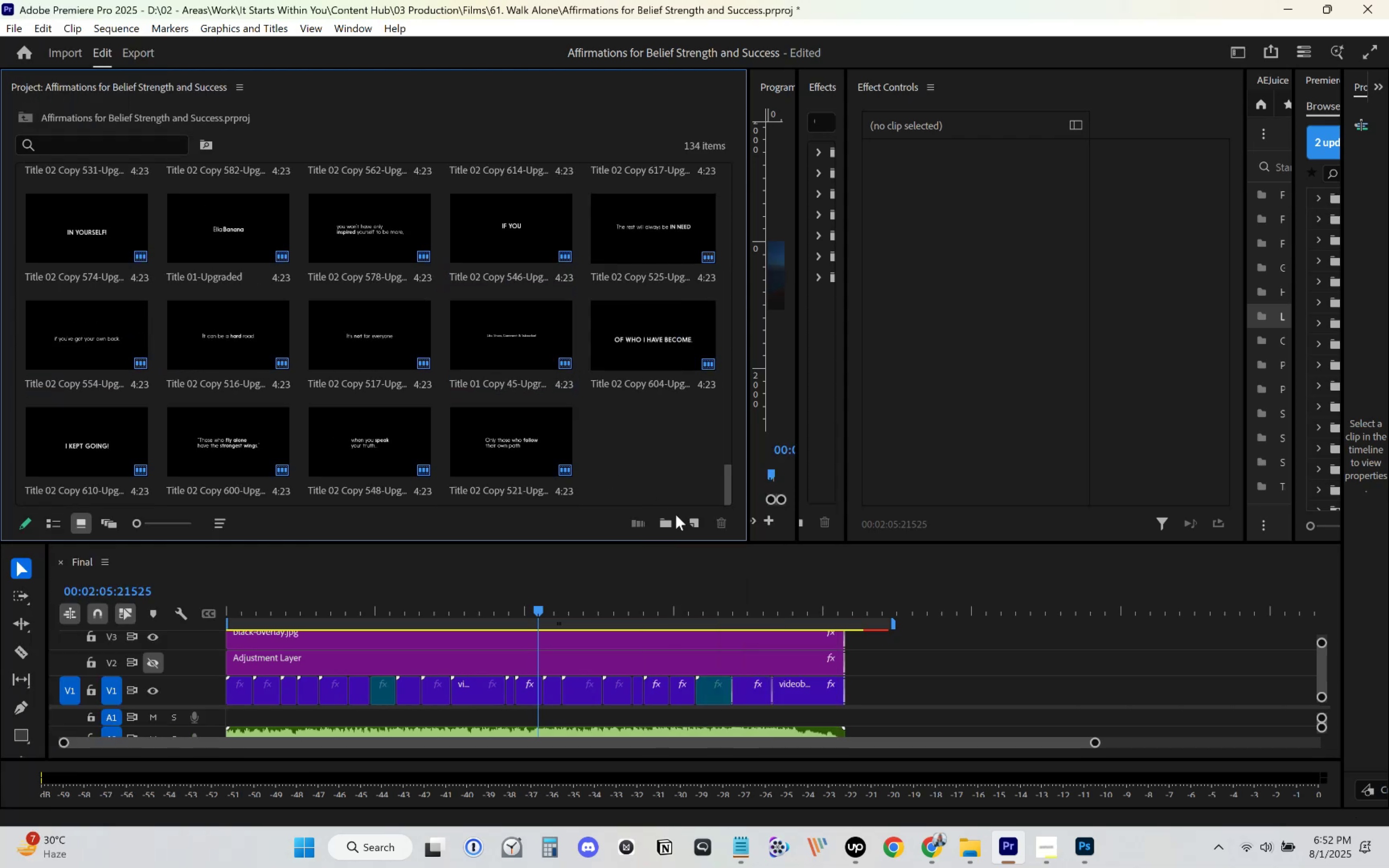 
left_click([665, 524])
 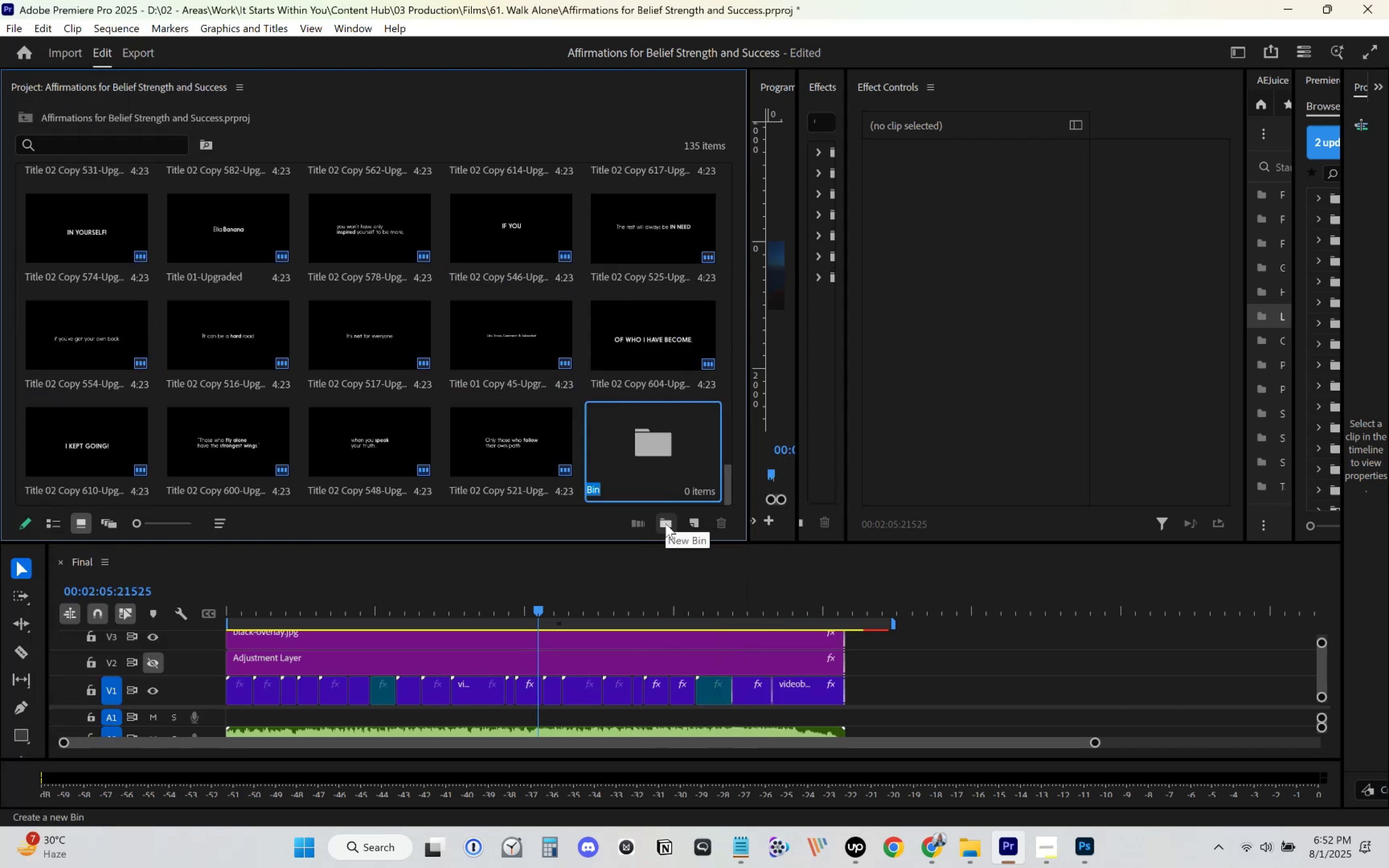 
type(01 Sequences)
 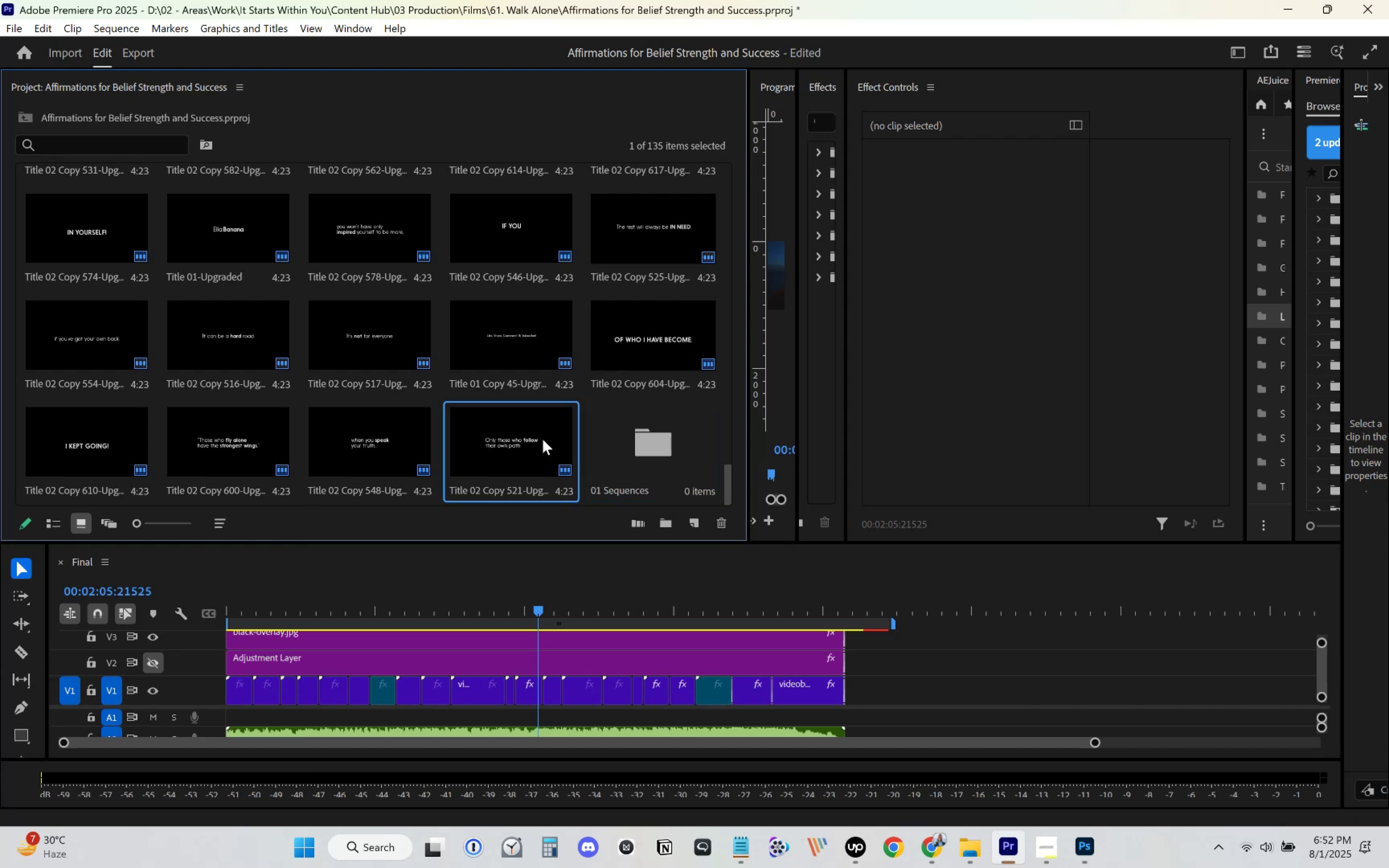 
double_click([644, 448])
 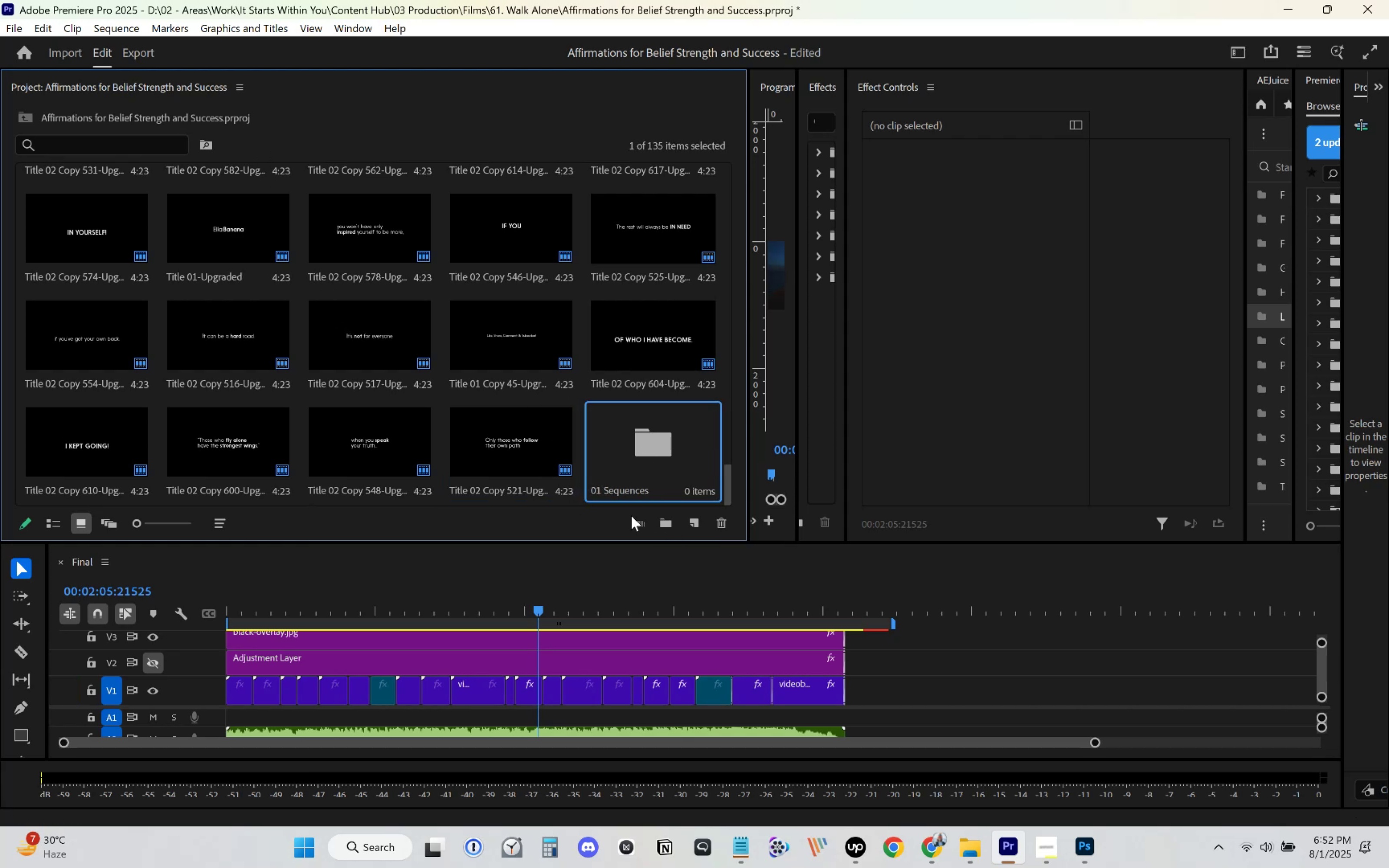 
left_click([221, 525])
 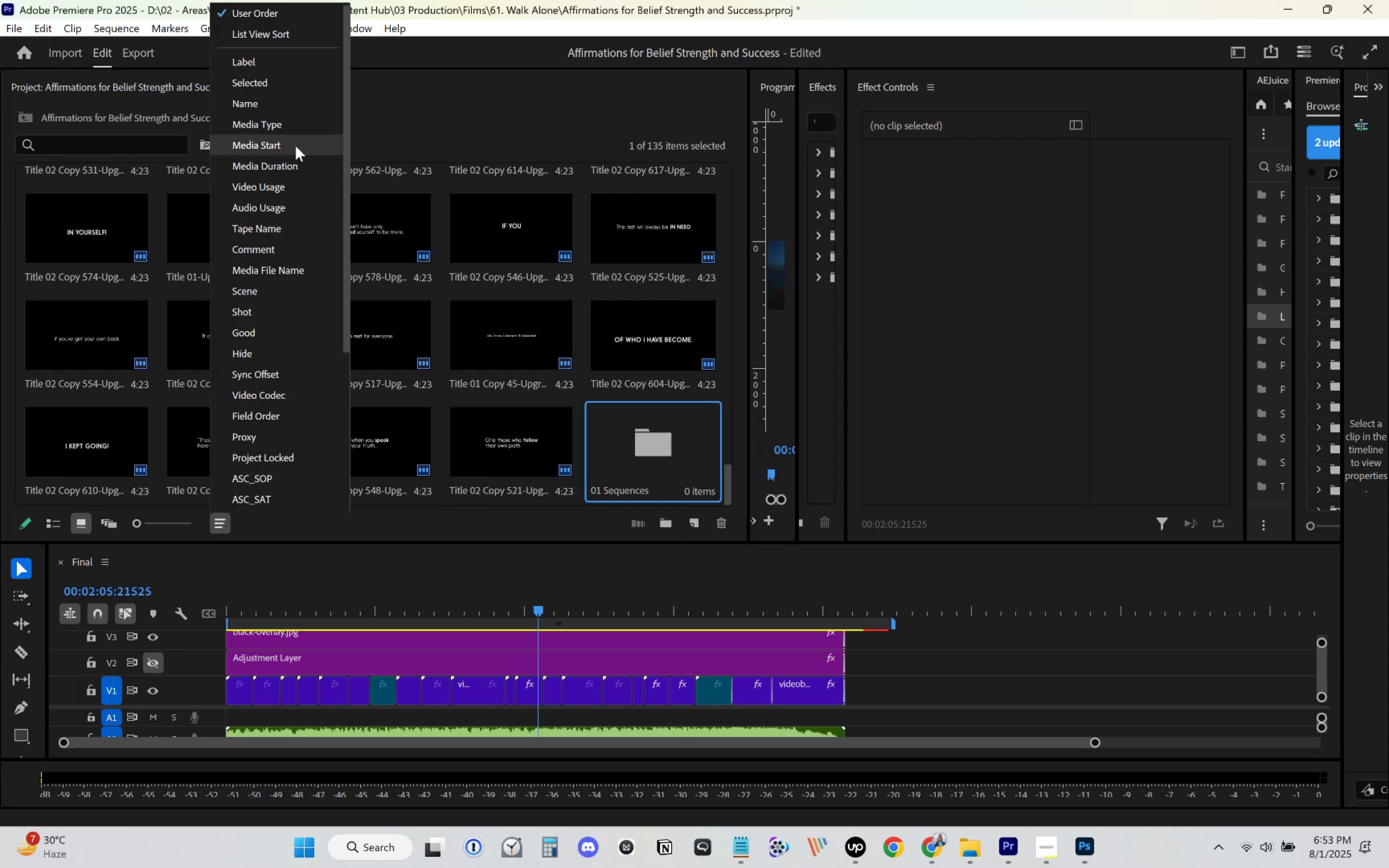 
left_click([301, 107])
 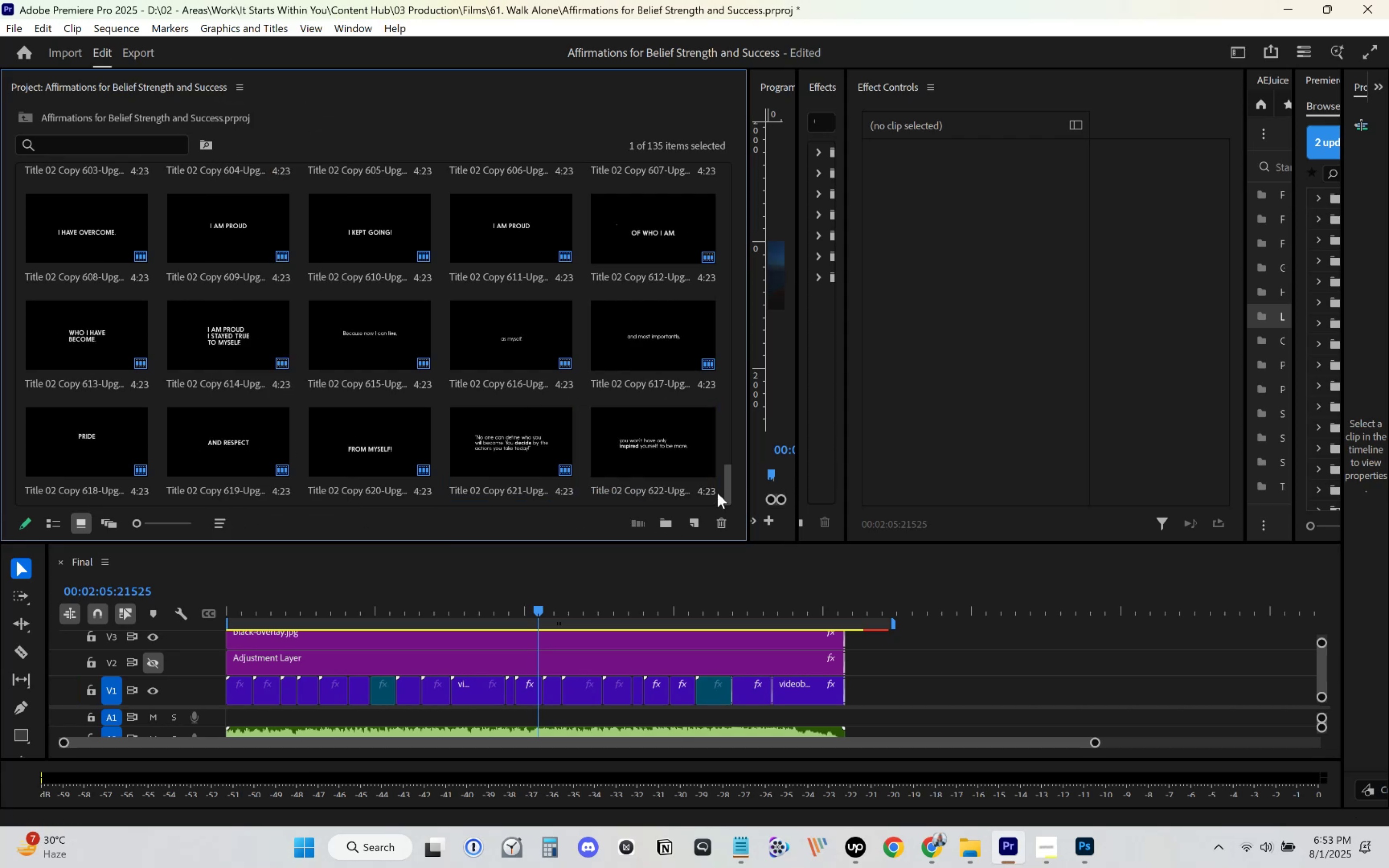 
left_click_drag(start_coordinate=[725, 494], to_coordinate=[724, 166])
 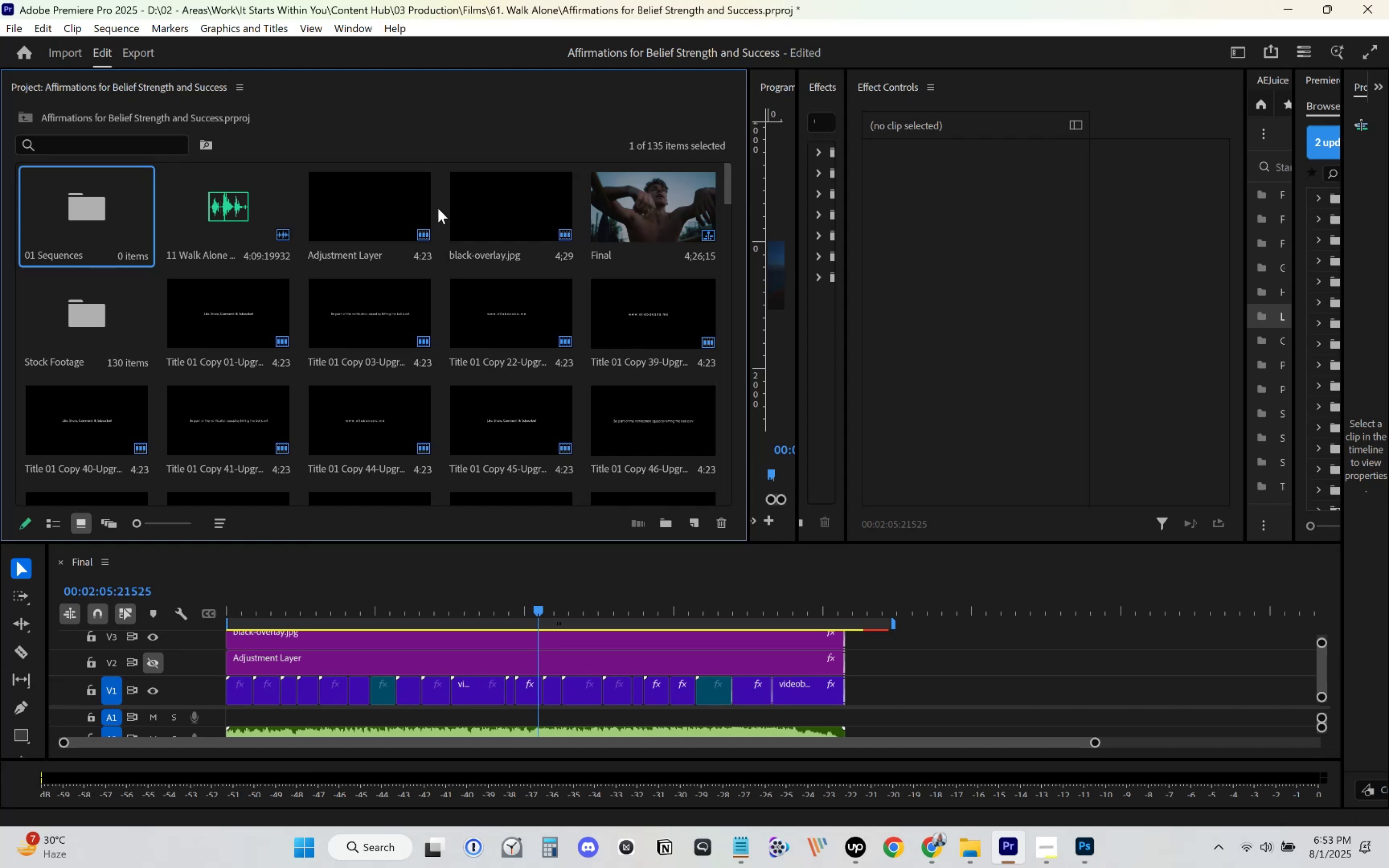 
left_click_drag(start_coordinate=[630, 210], to_coordinate=[95, 207])
 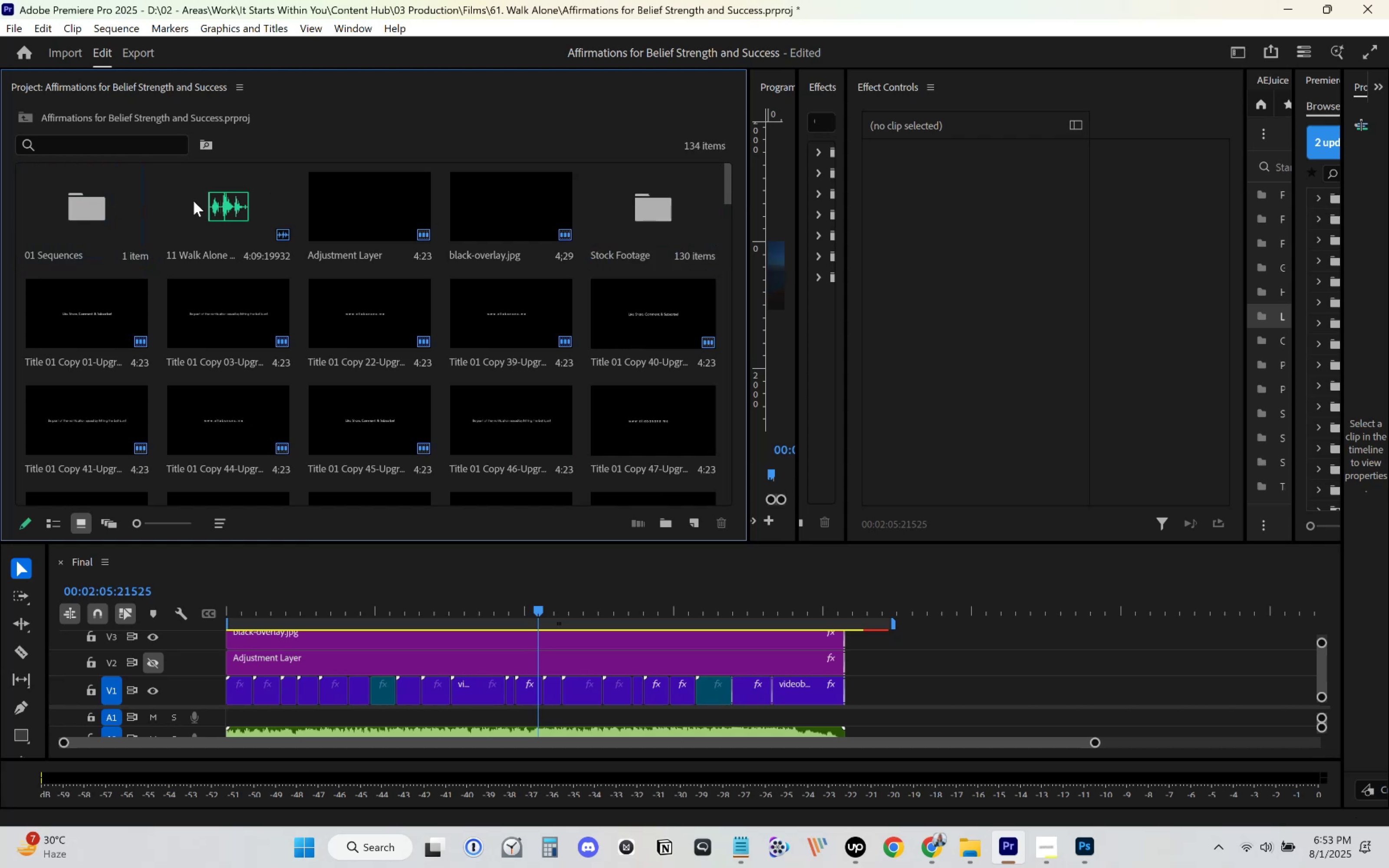 
left_click([632, 260])
 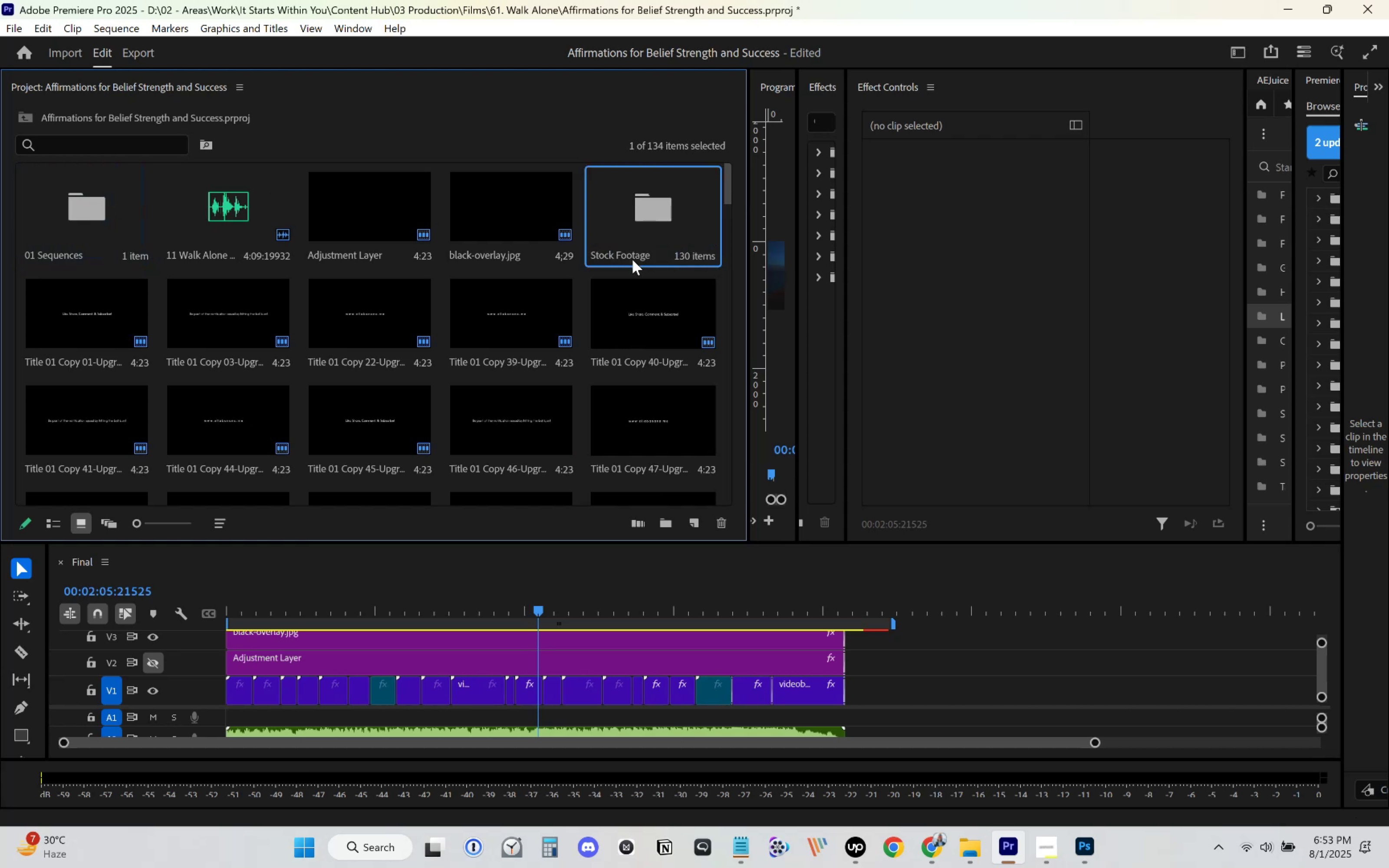 
key(Alt+AltLeft)
 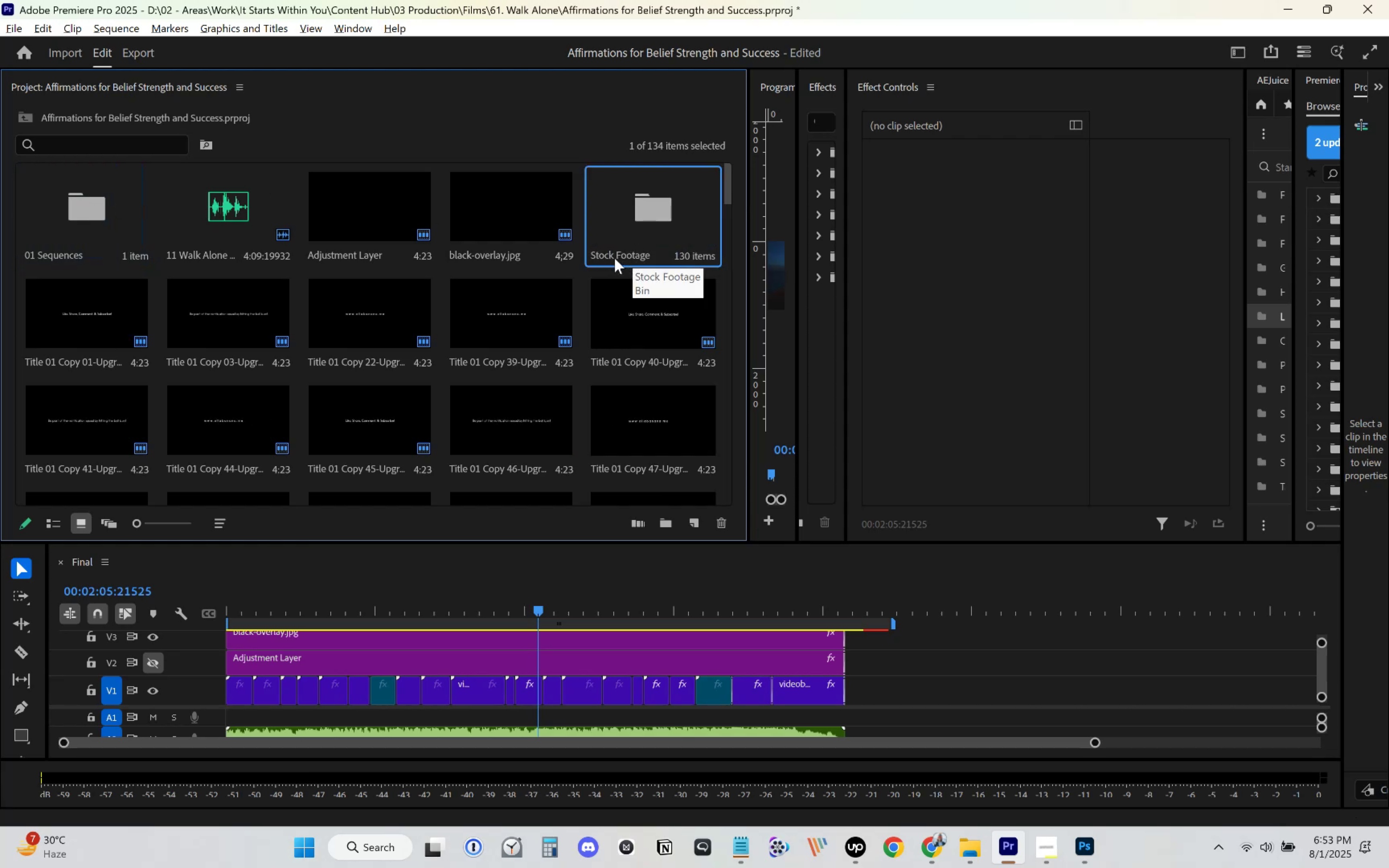 
double_click([615, 258])
 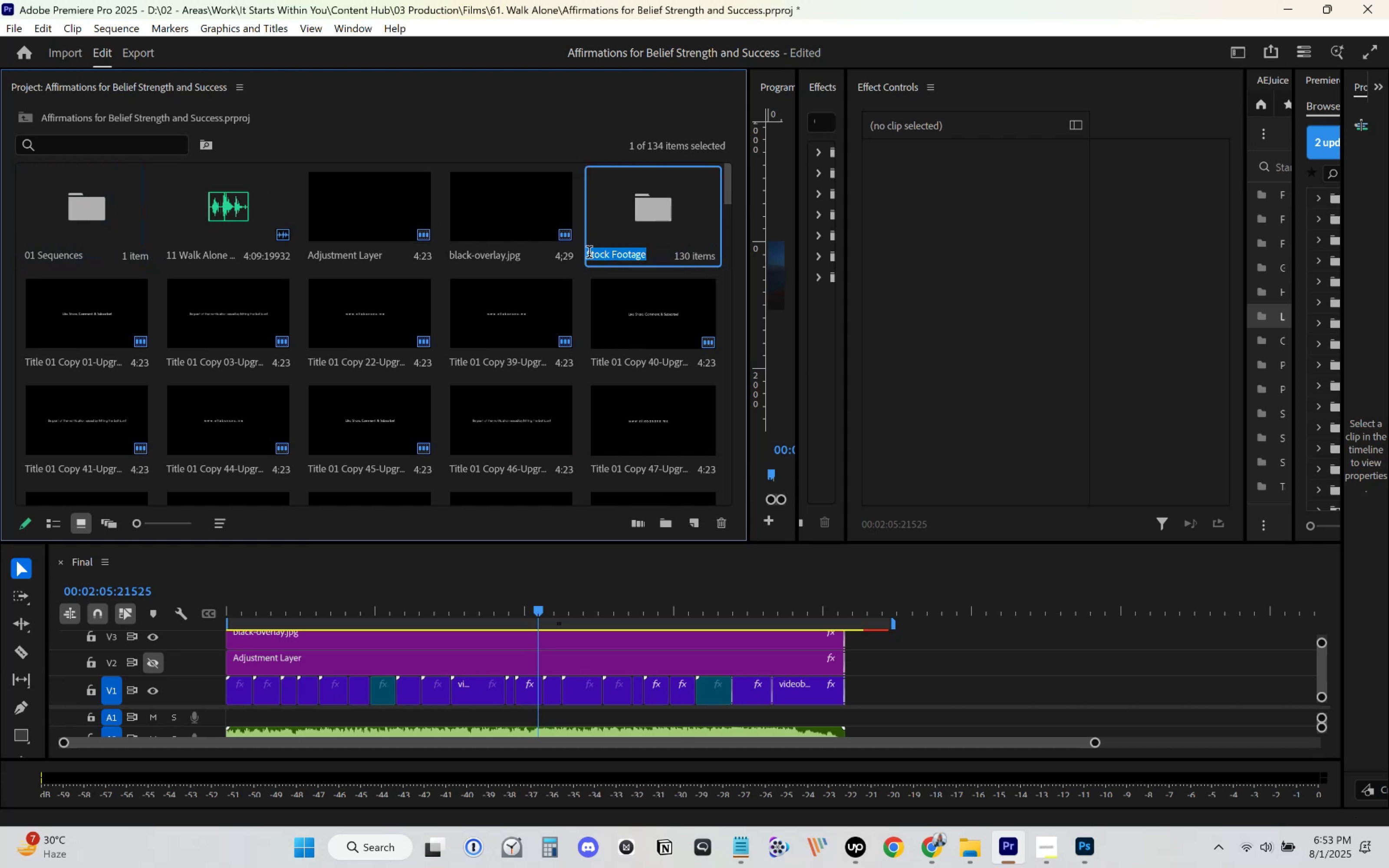 
left_click([587, 254])
 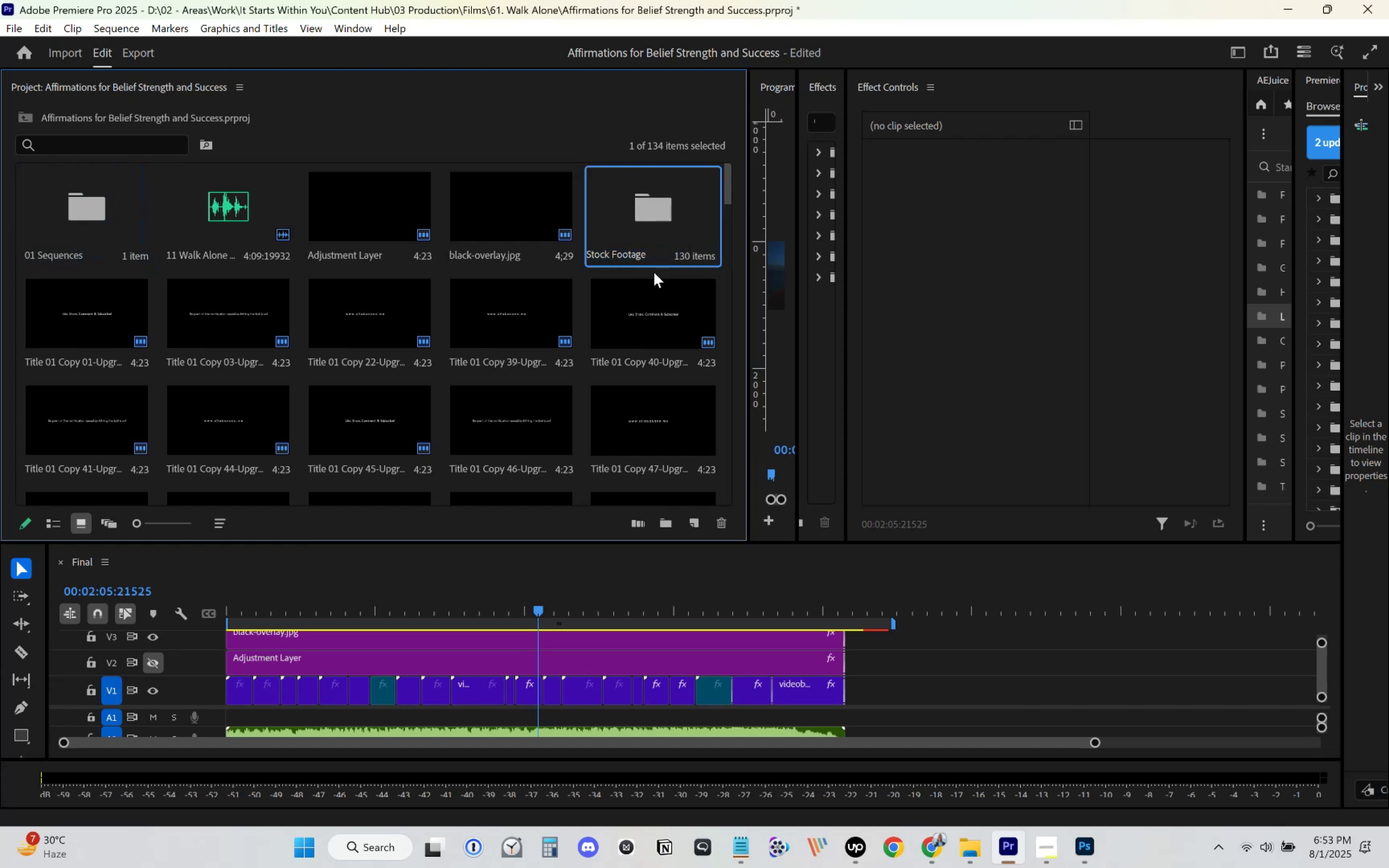 
key(Numpad0)
 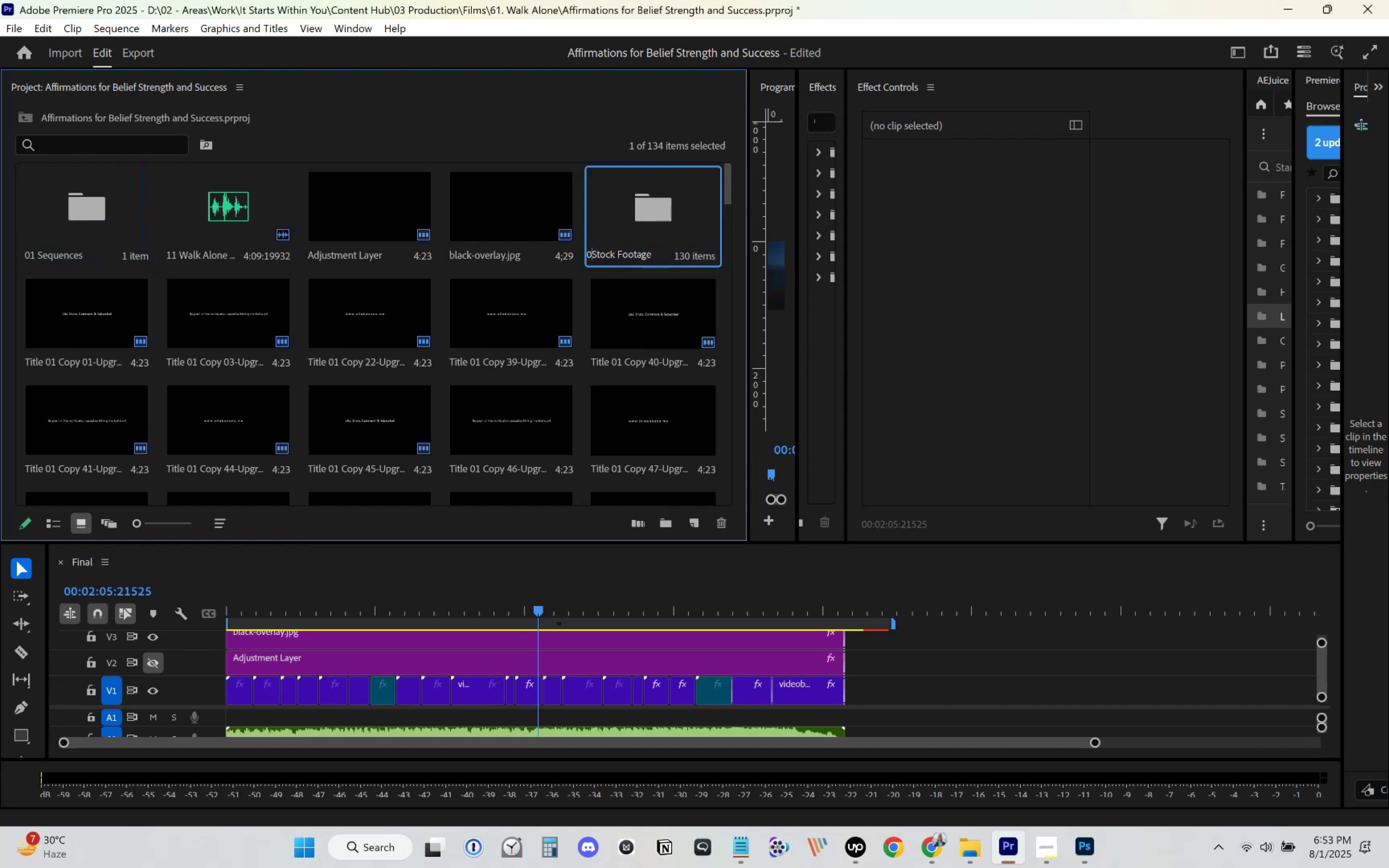 
key(Numpad2)
 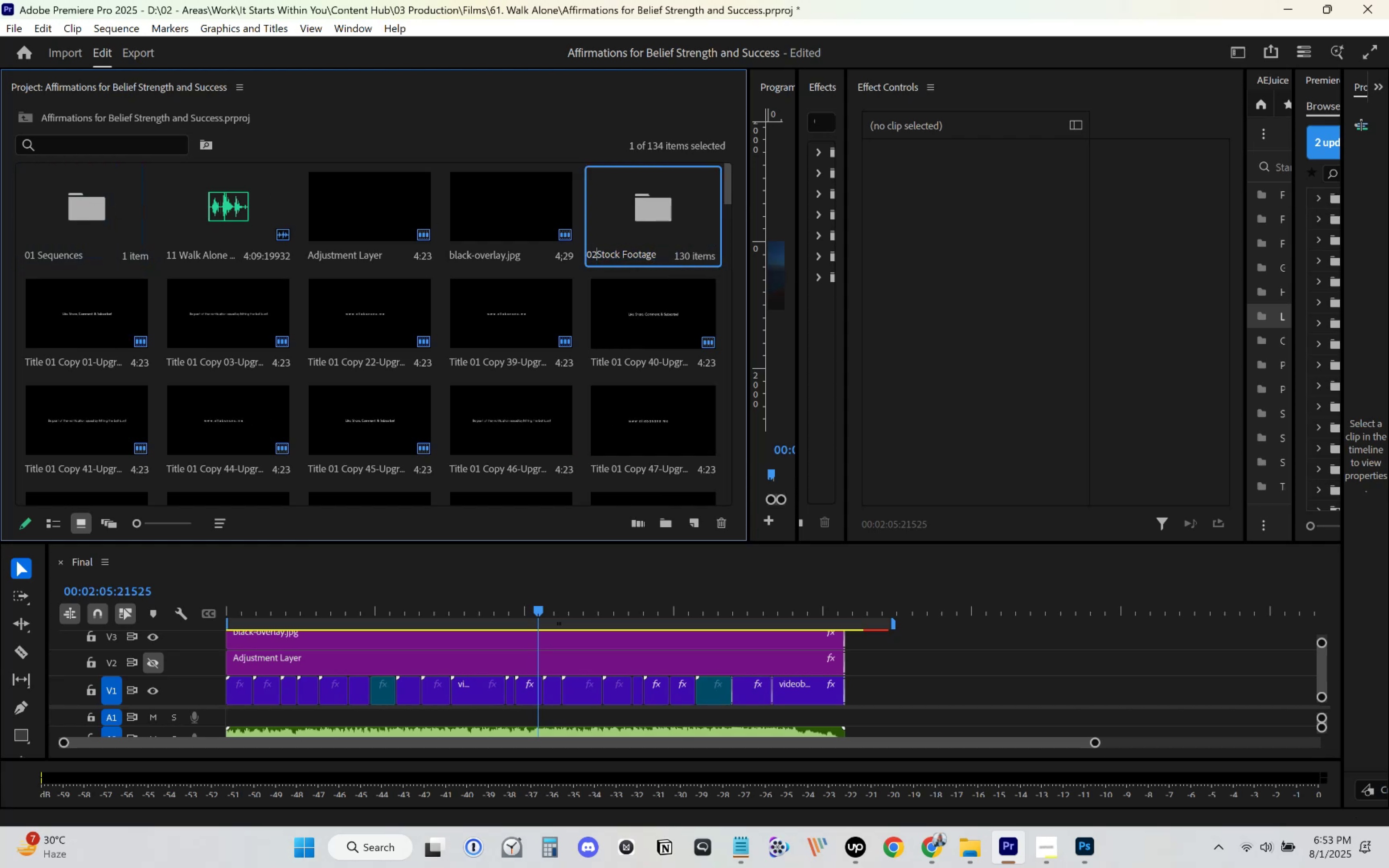 
key(Space)
 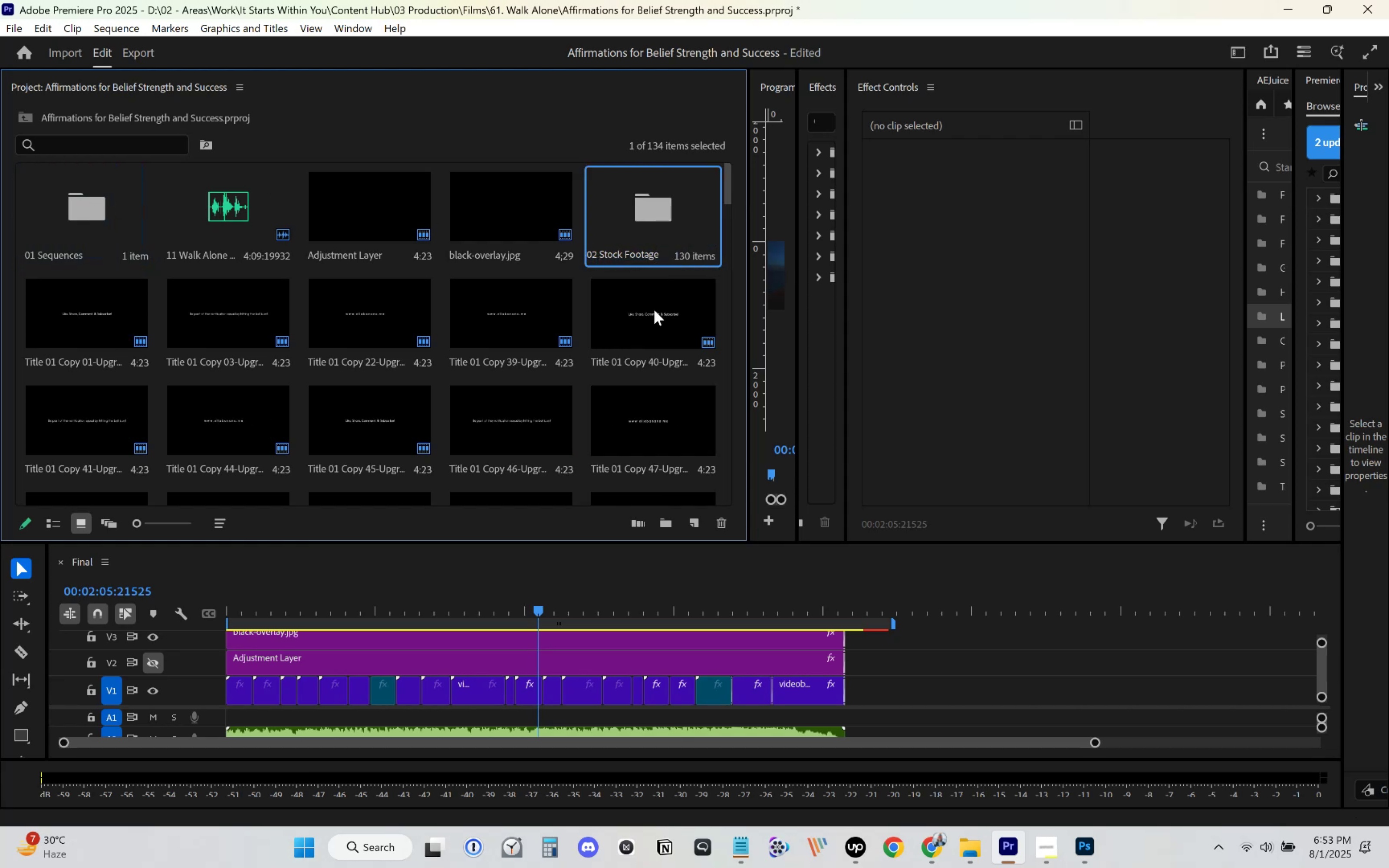 
left_click([662, 323])
 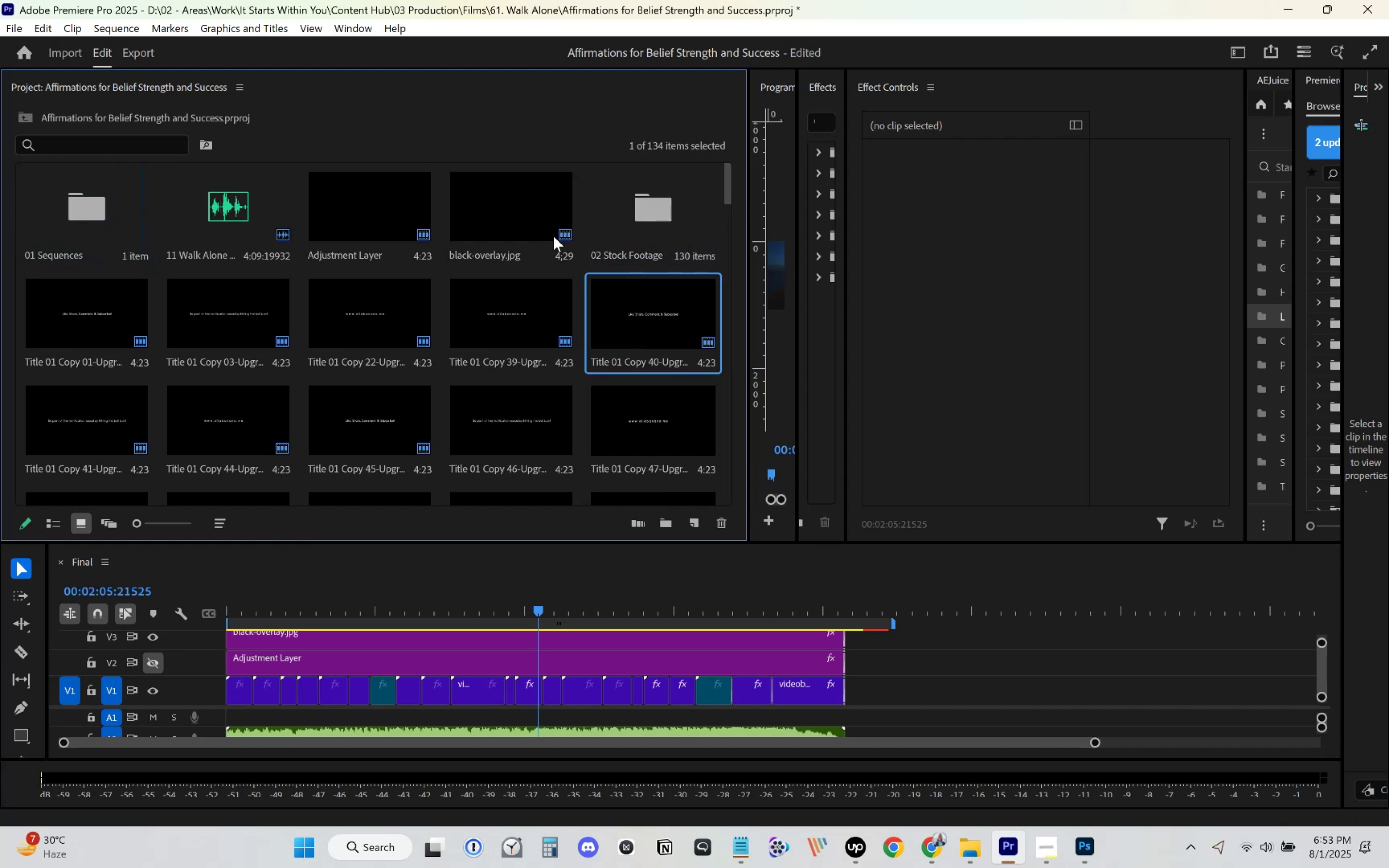 
left_click([622, 219])
 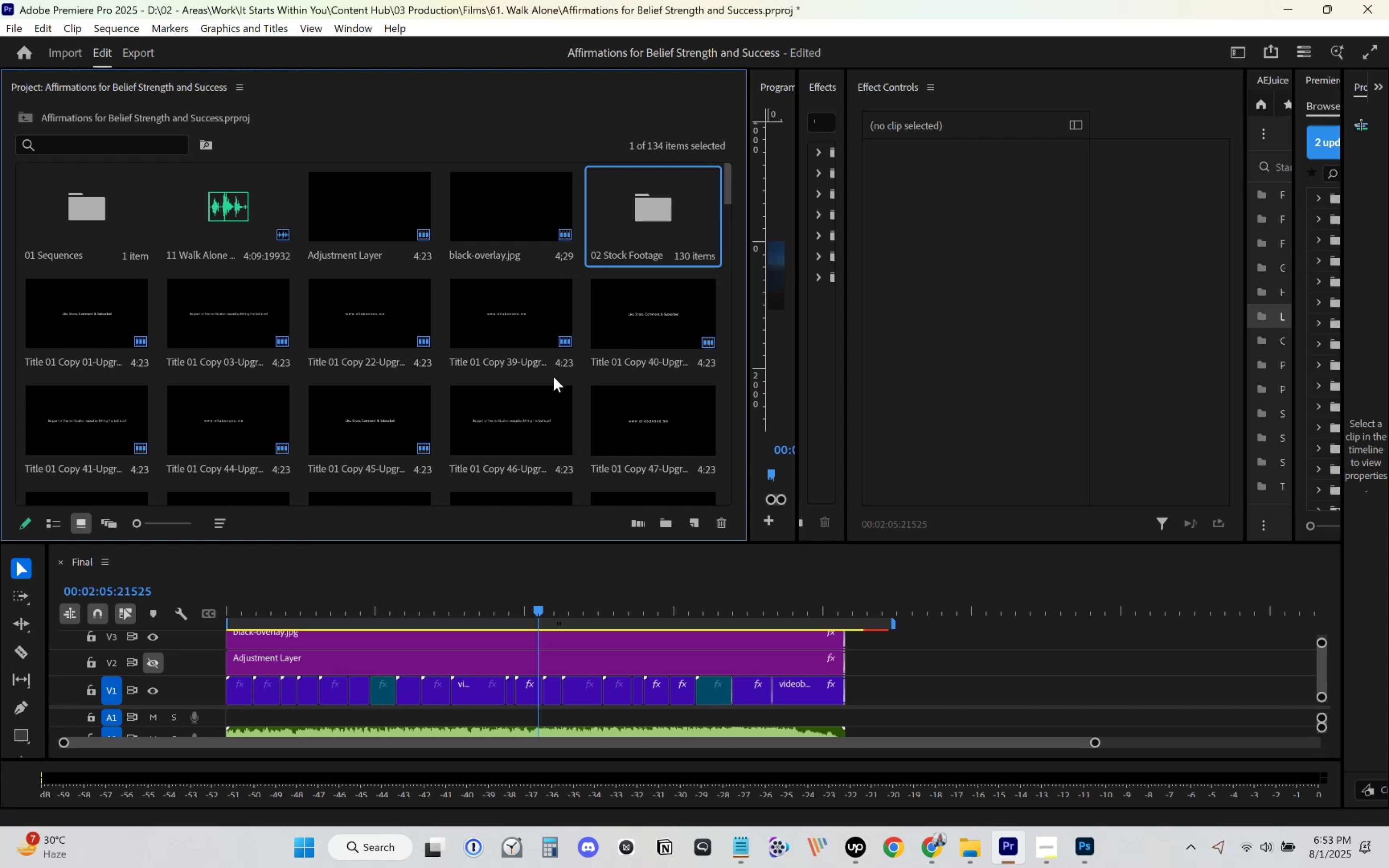 
left_click([395, 199])
 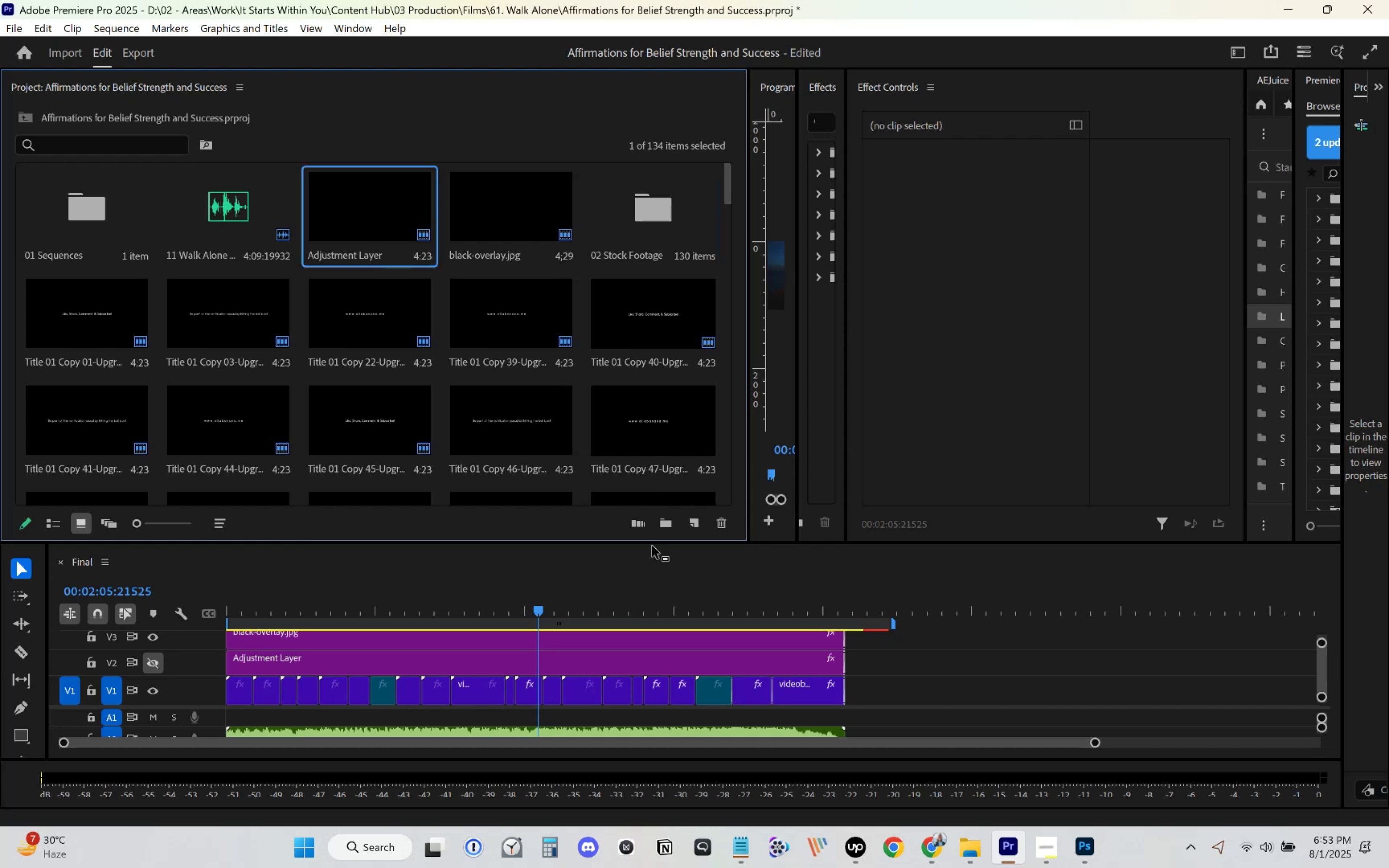 
left_click([665, 526])
 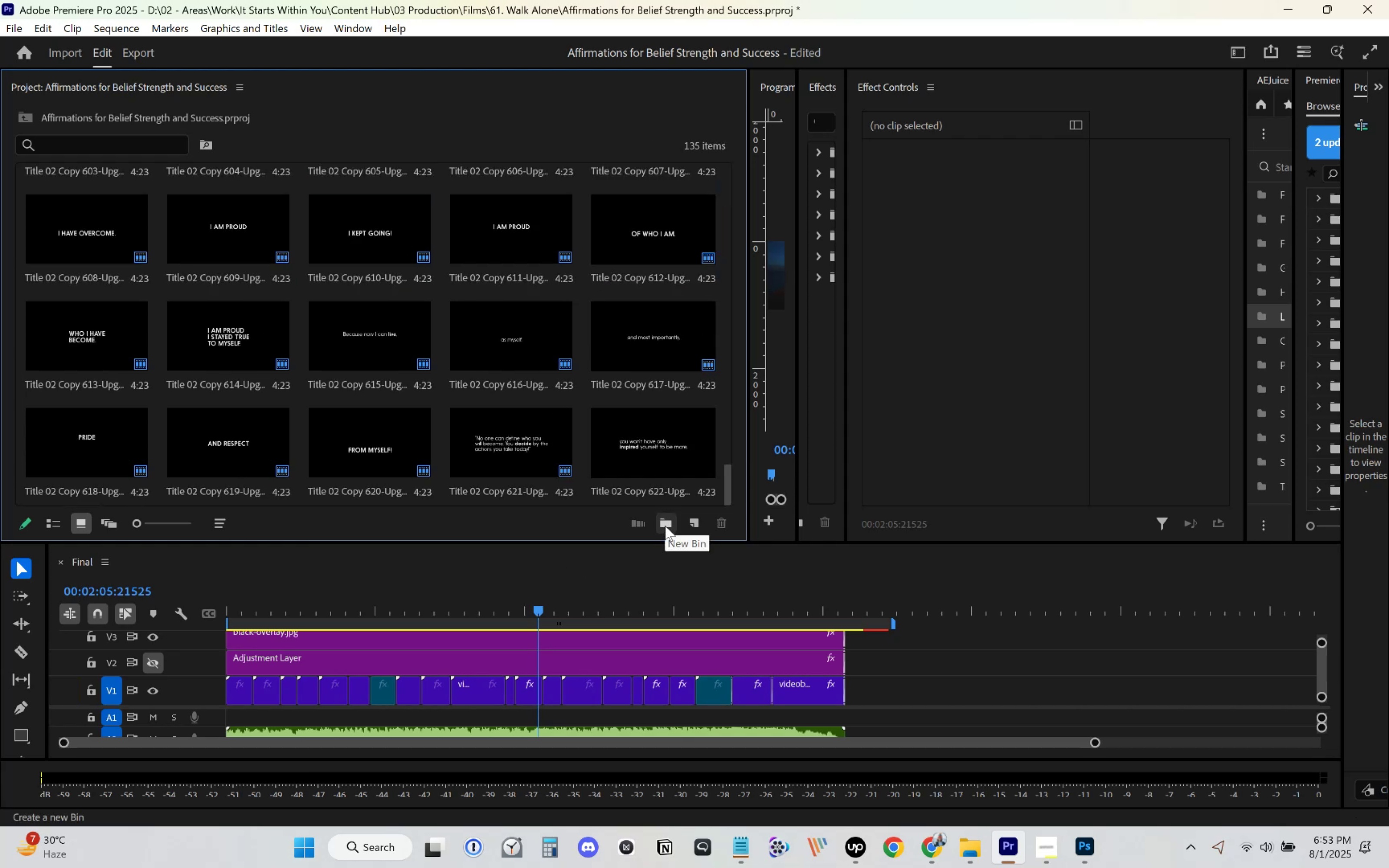 
type(03 Audio)
 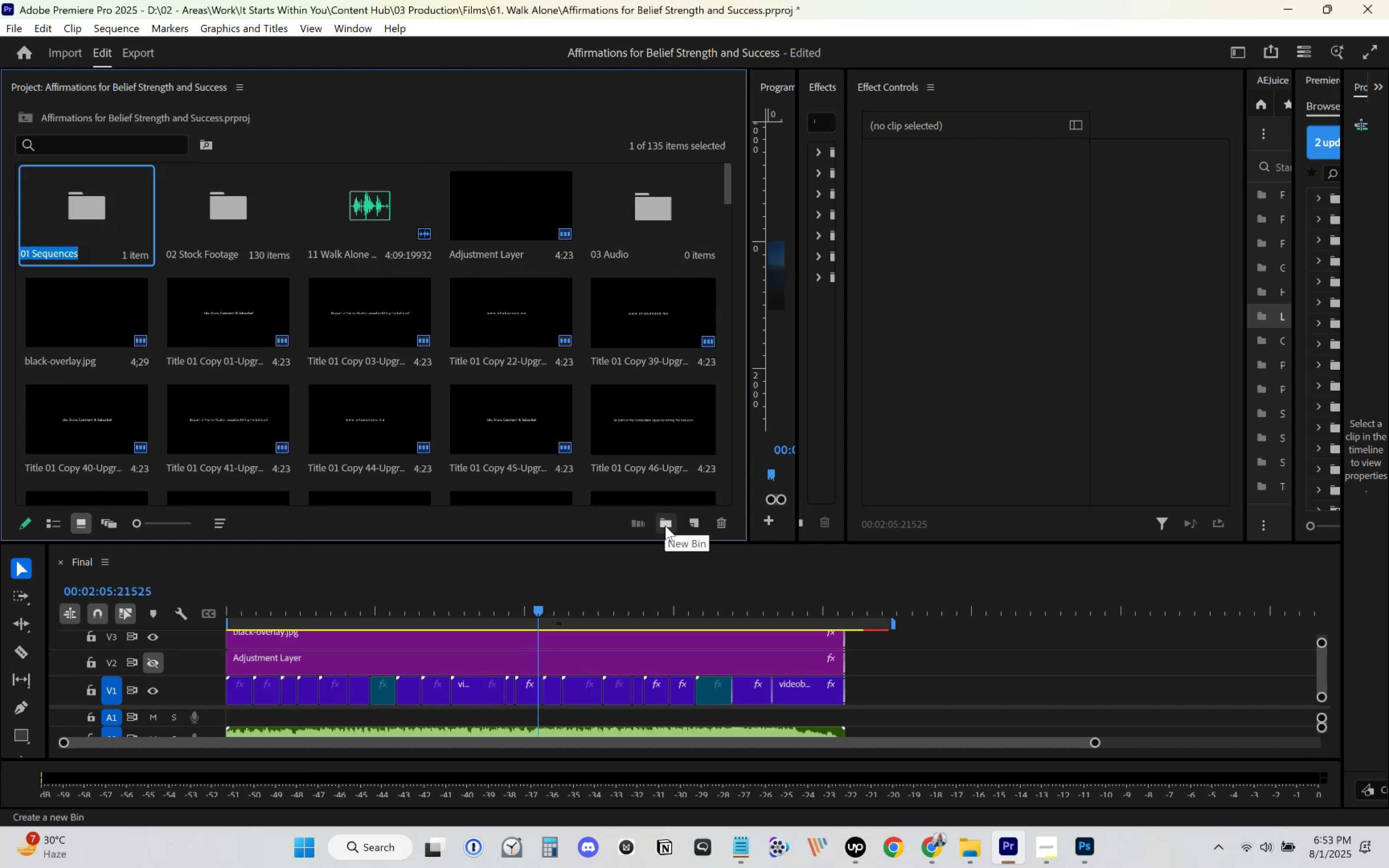 
 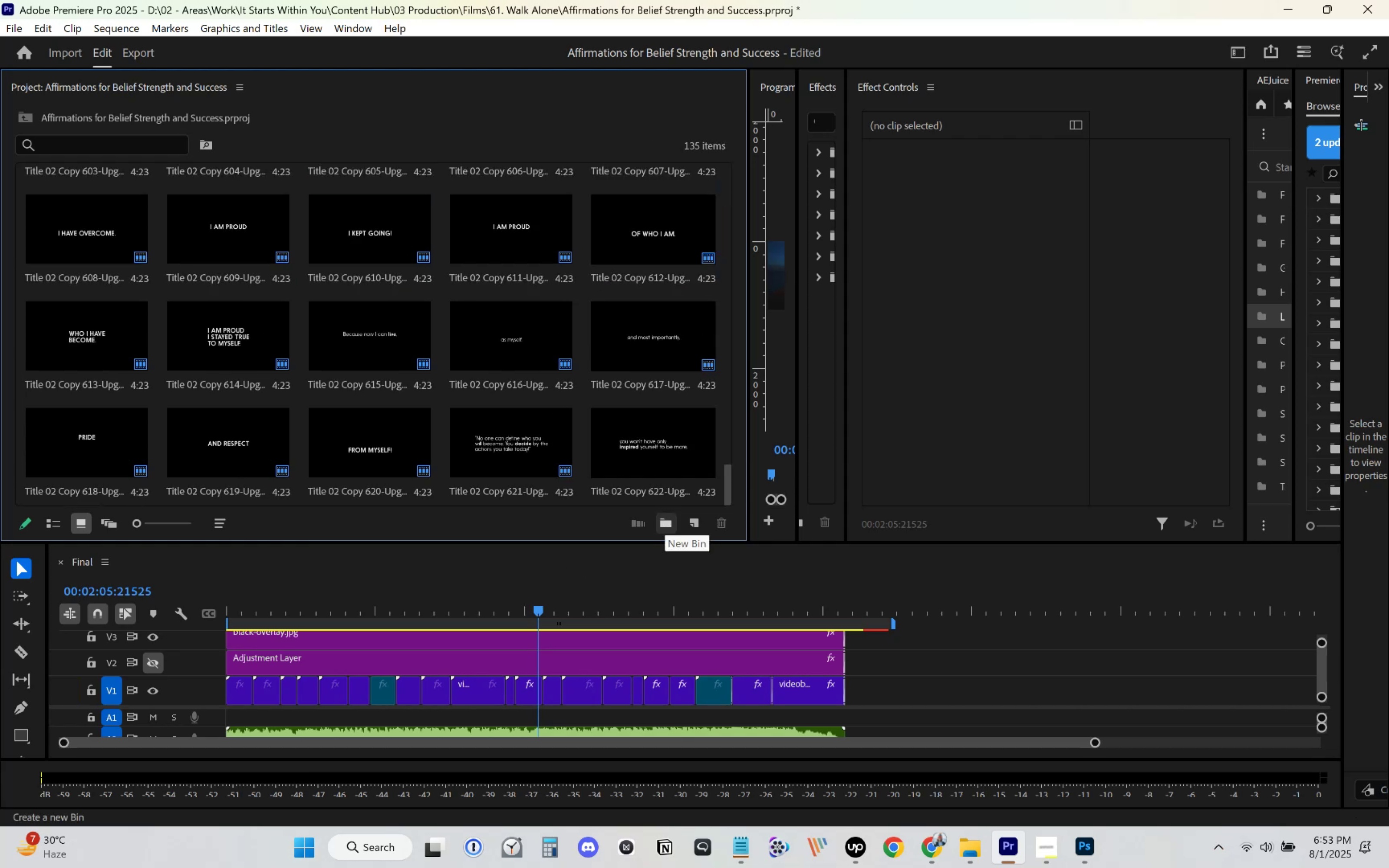 
key(Enter)
 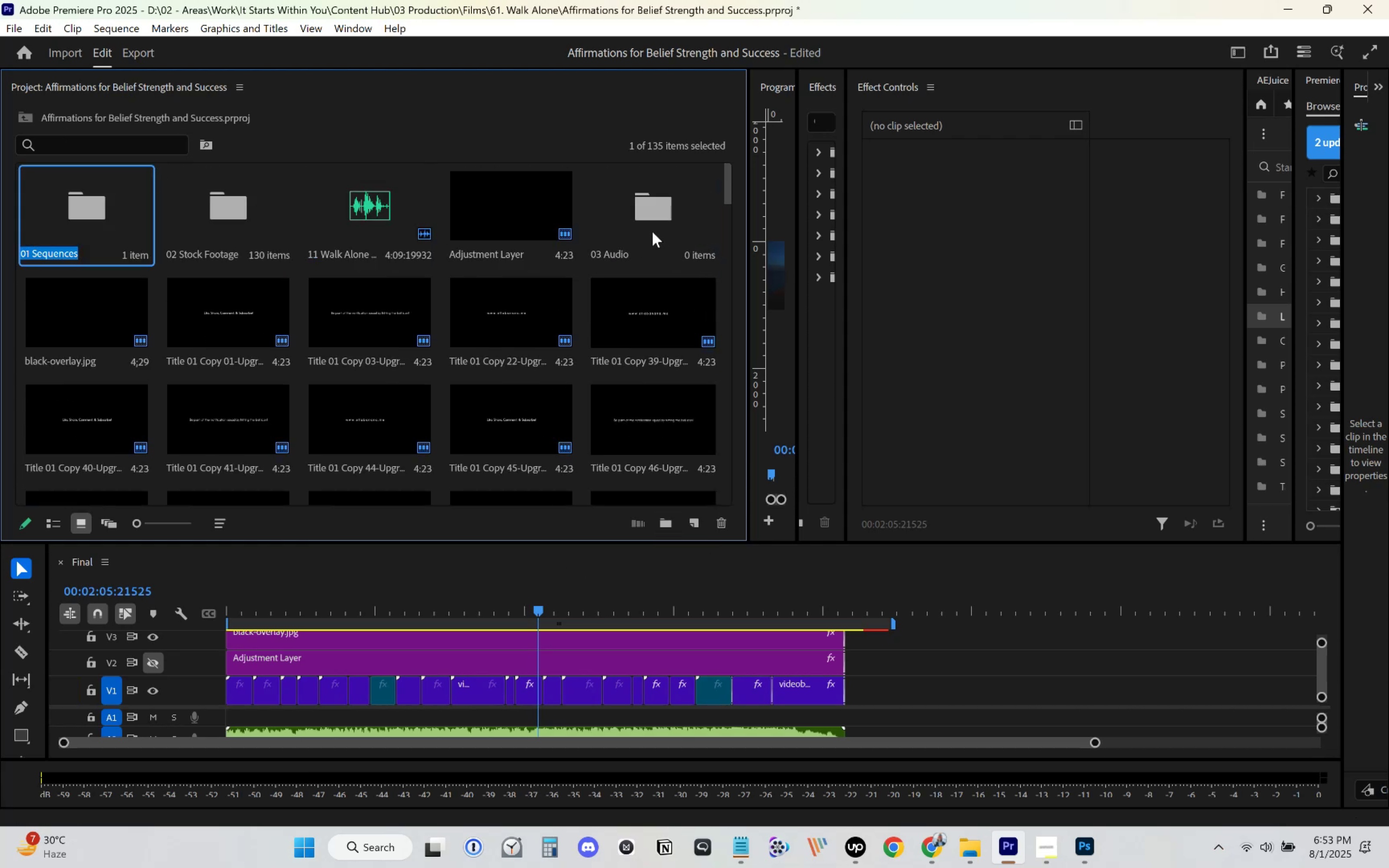 
left_click([330, 214])
 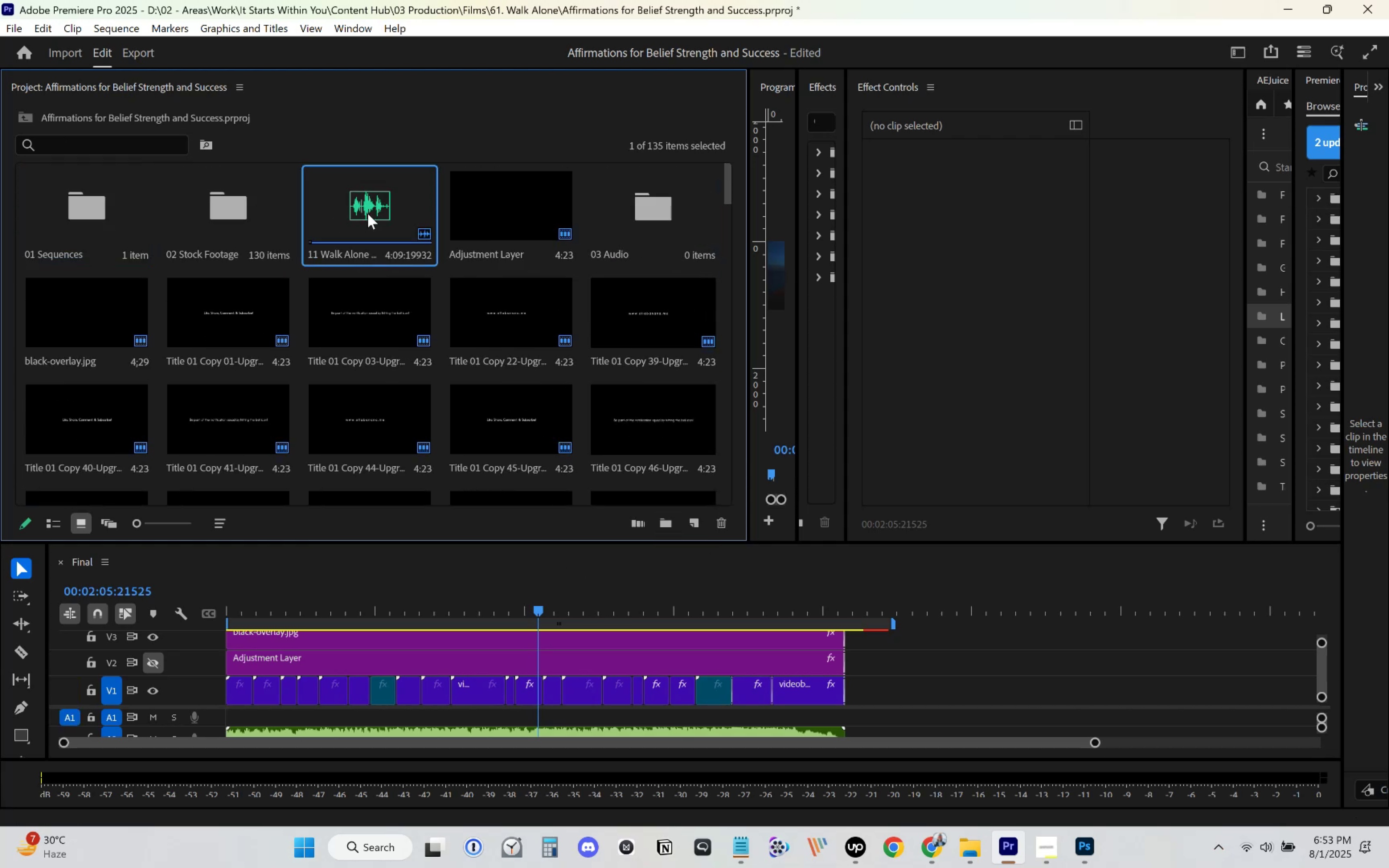 
left_click_drag(start_coordinate=[358, 225], to_coordinate=[655, 208])
 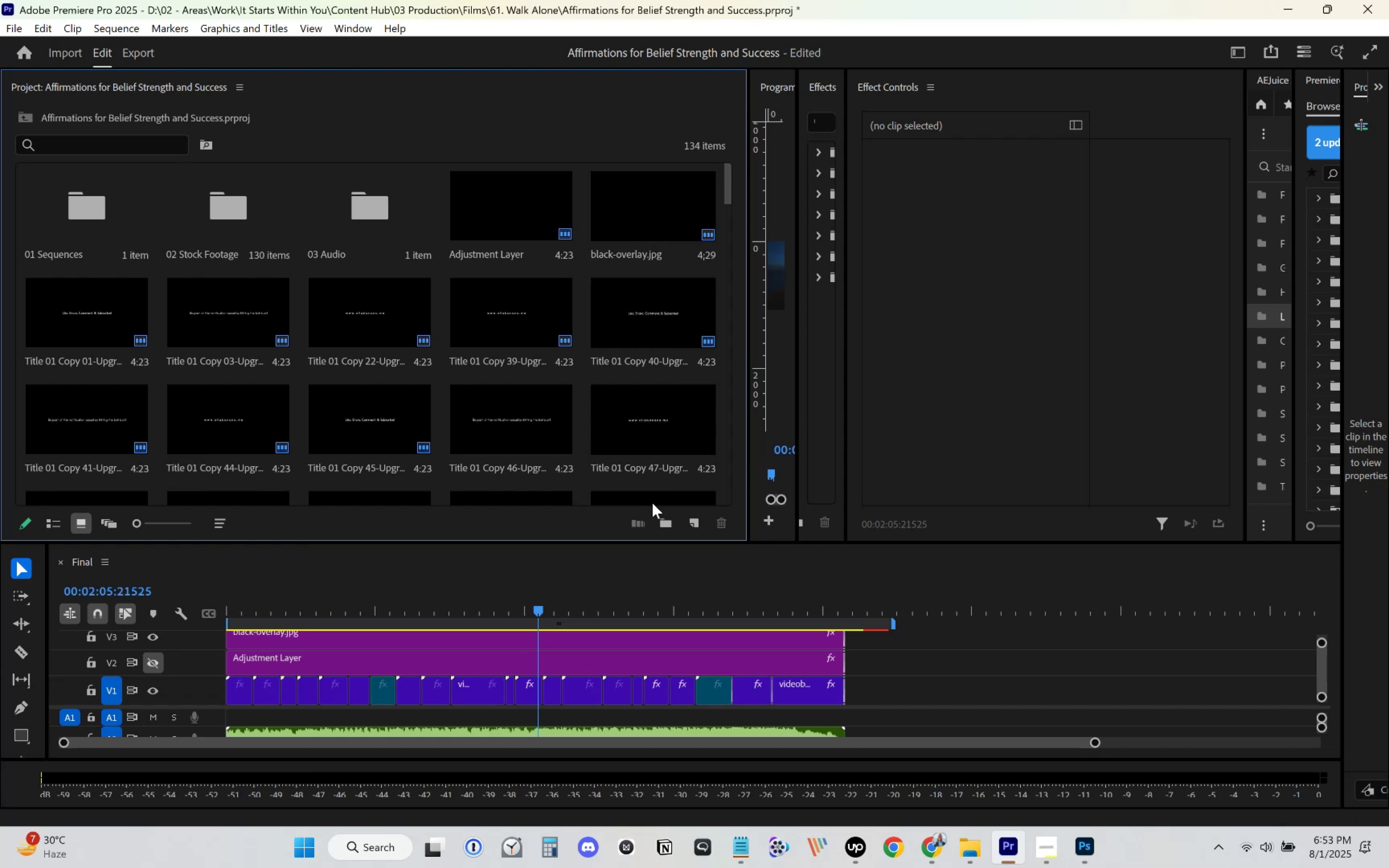 
left_click([663, 518])
 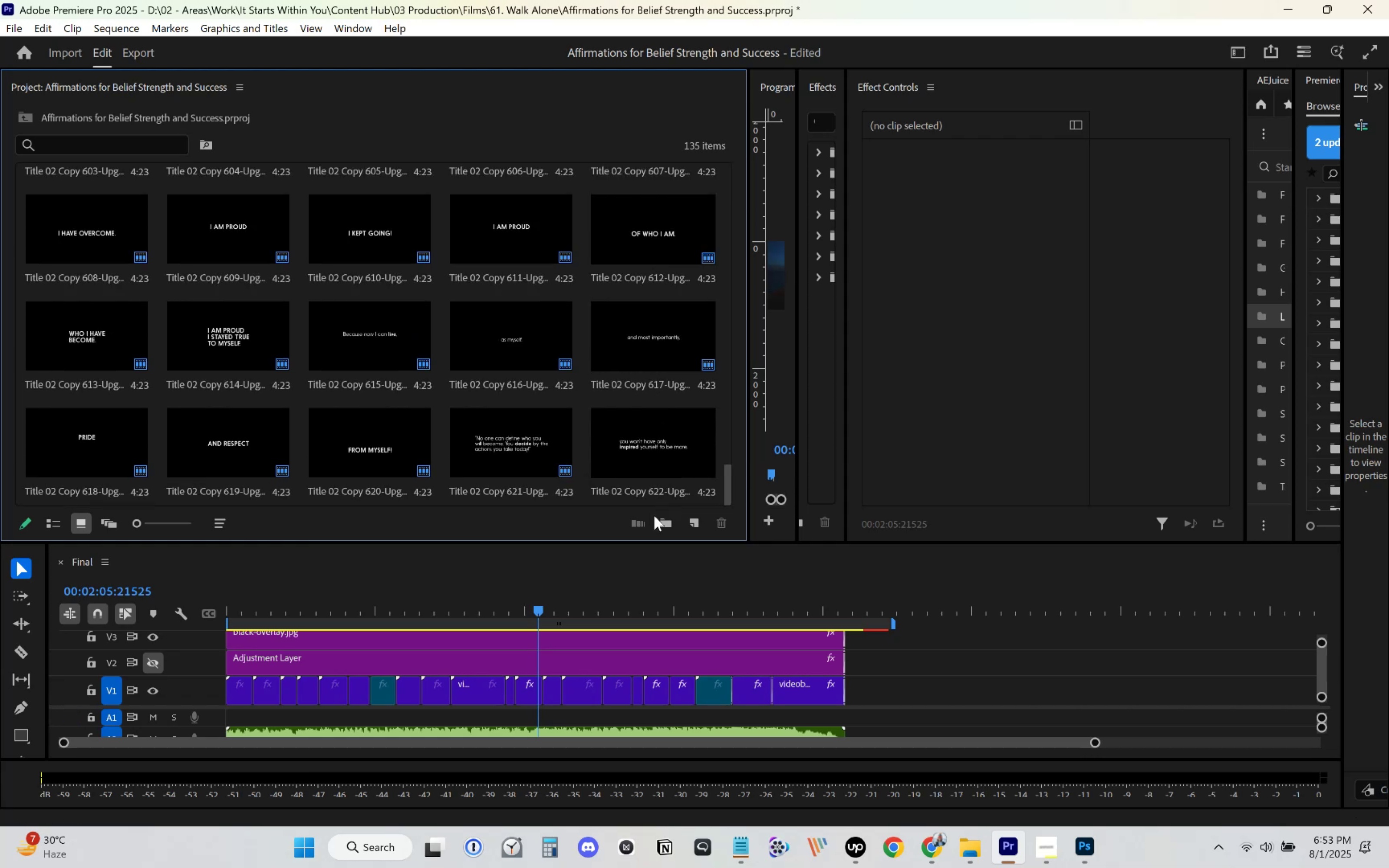 
key(Numpad0)
 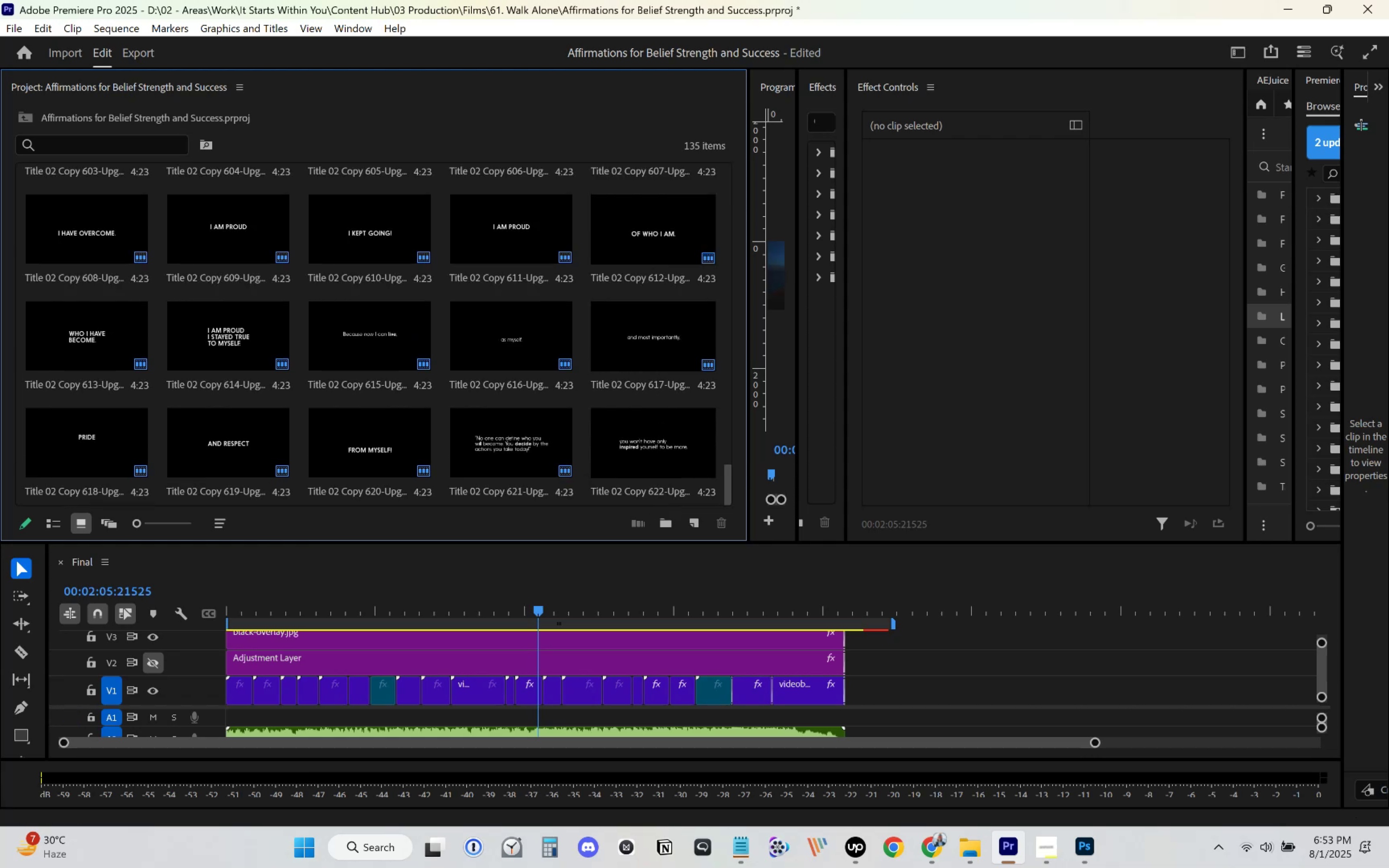 
key(Numpad3)
 